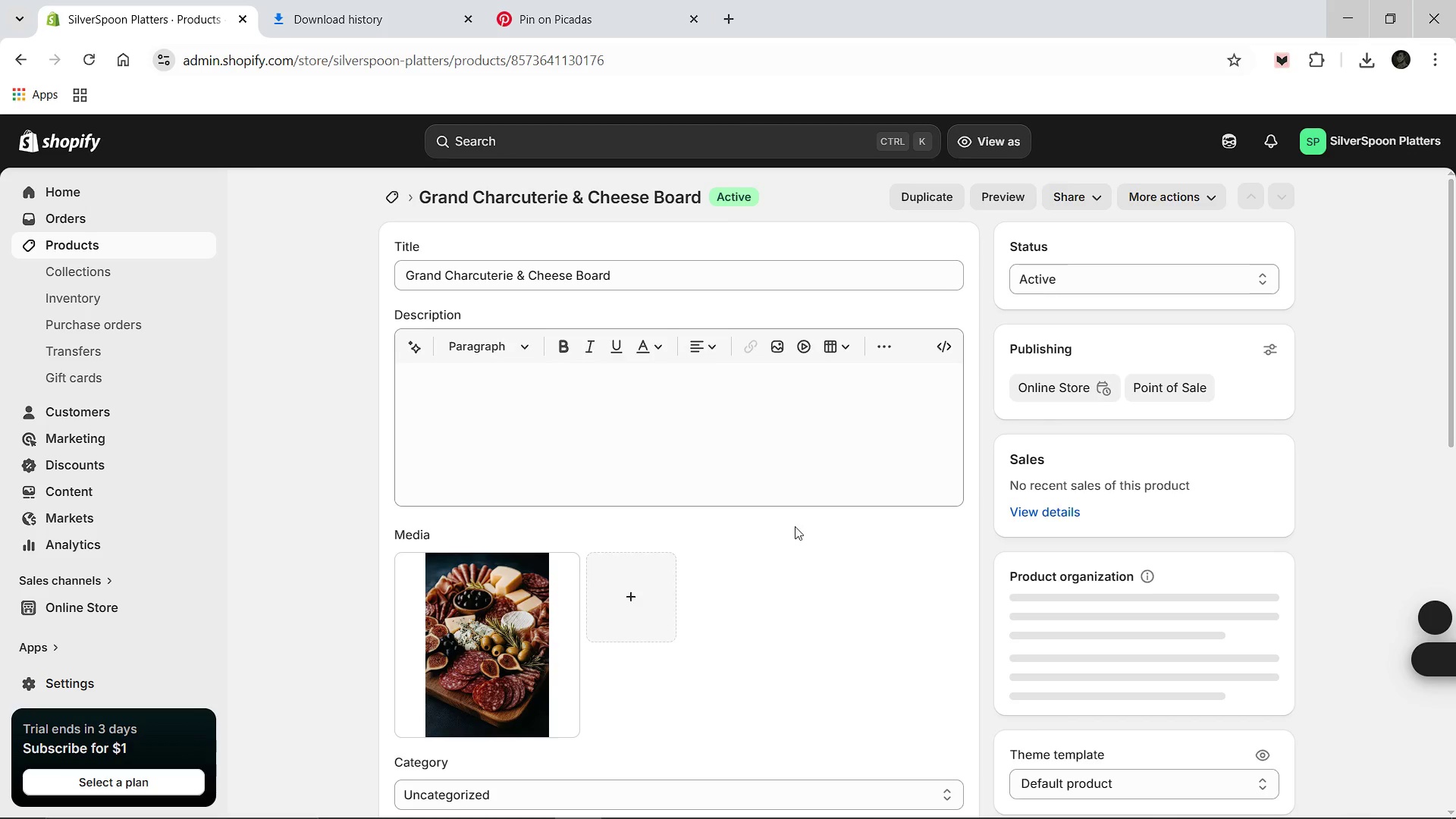 
scroll: coordinate [804, 586], scroll_direction: down, amount: 7.0
 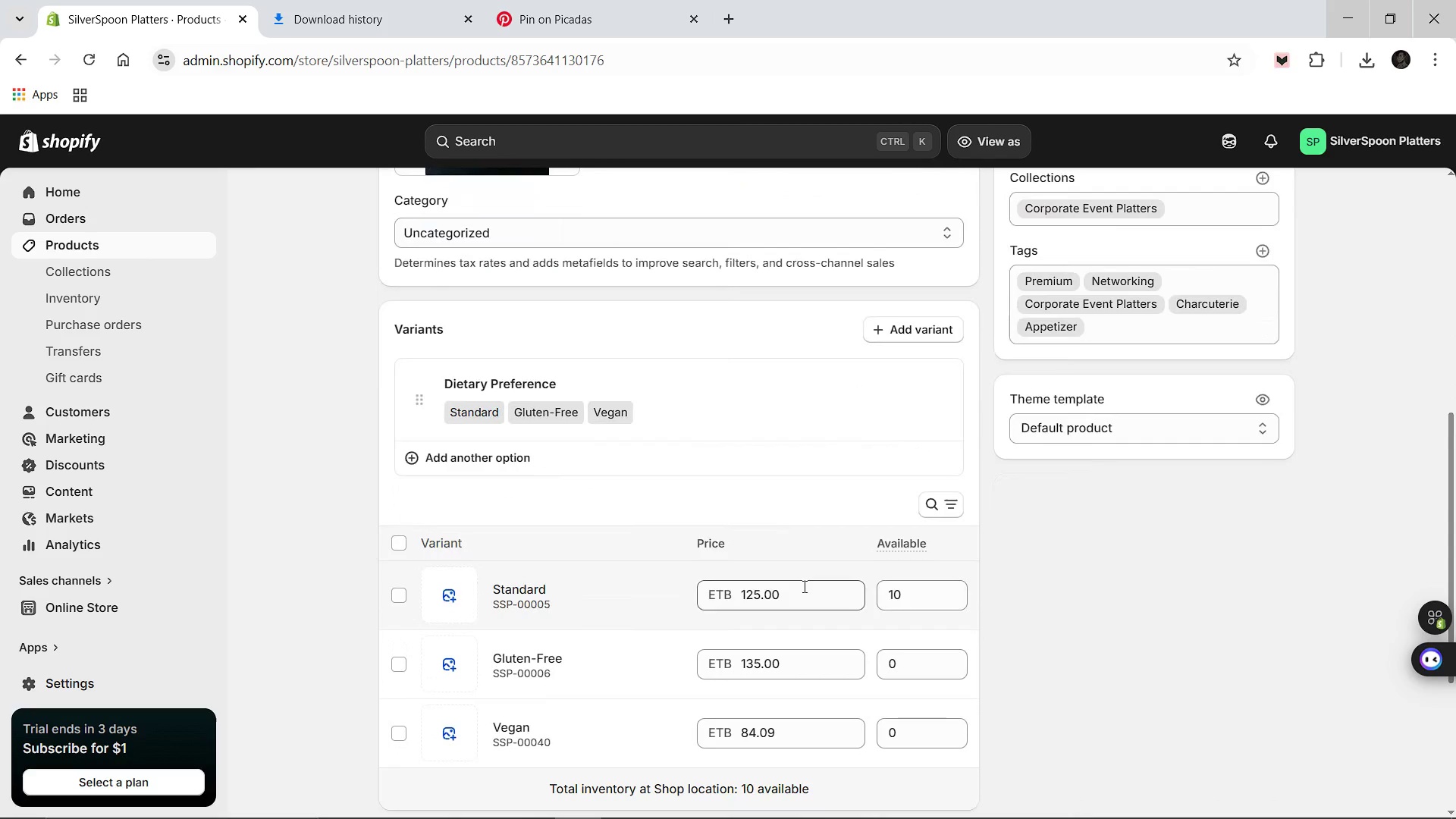 
left_click([914, 656])
 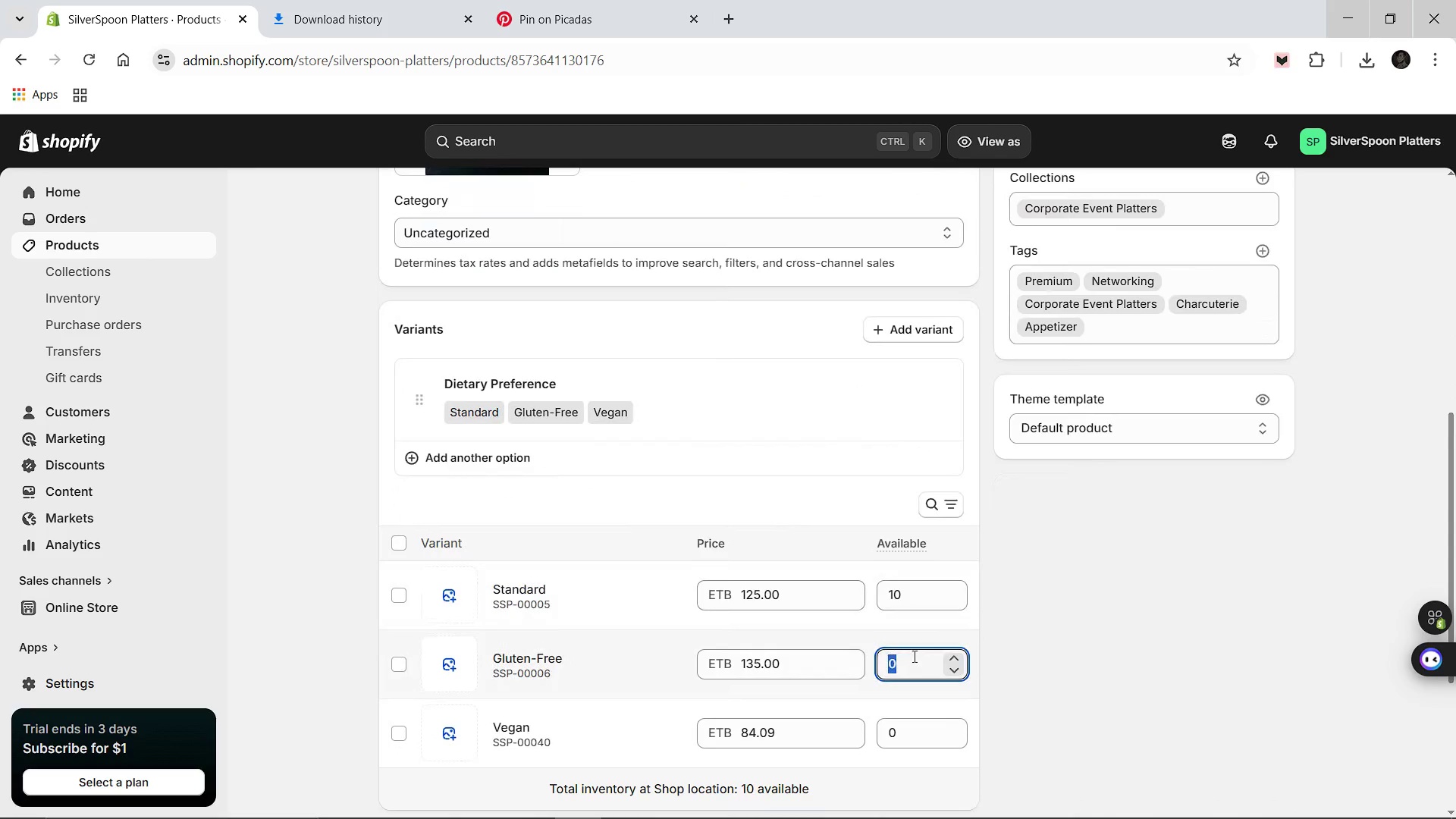 
type(10)
 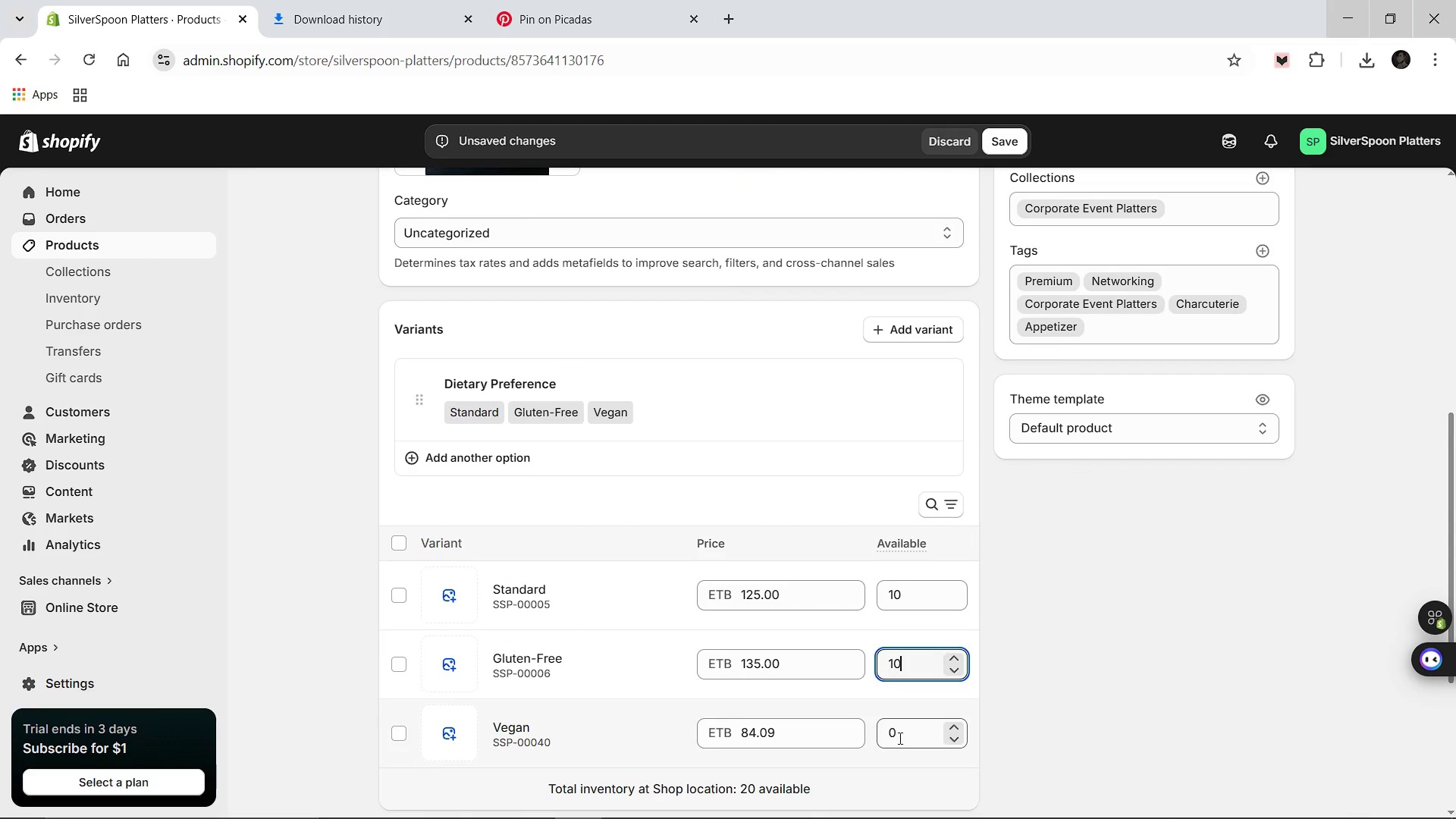 
left_click([899, 738])
 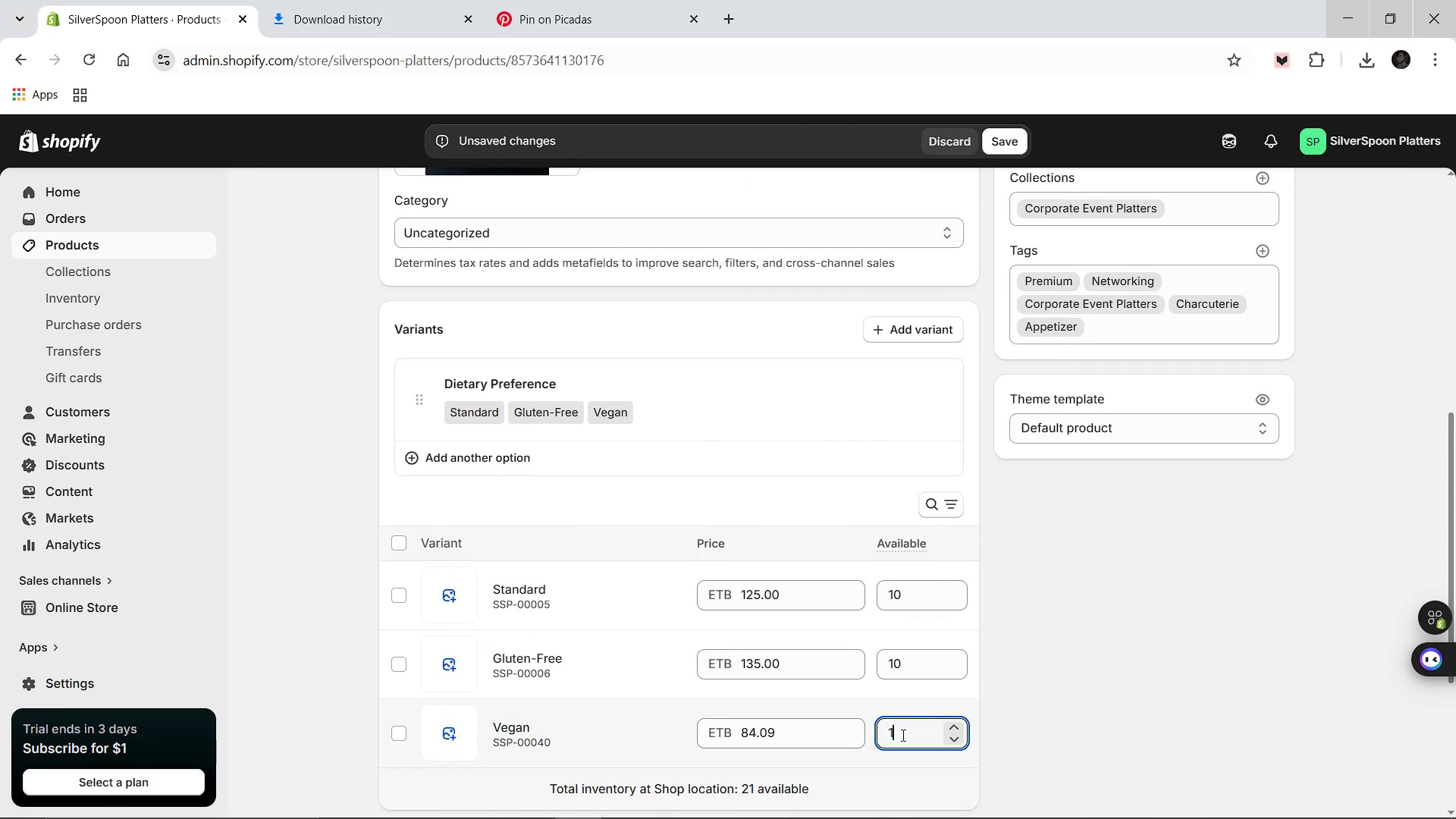 
type(10)
 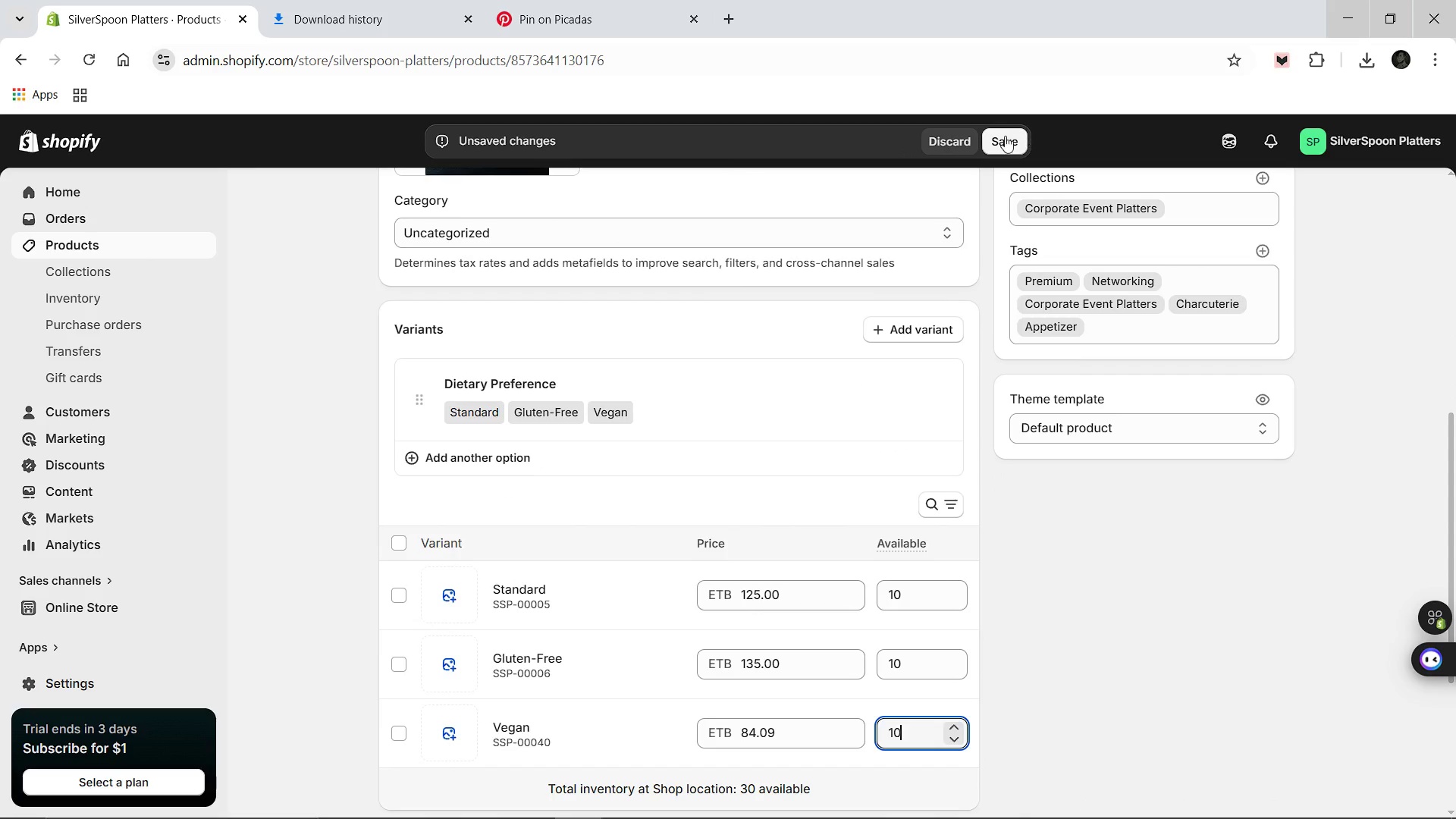 
left_click([1005, 136])
 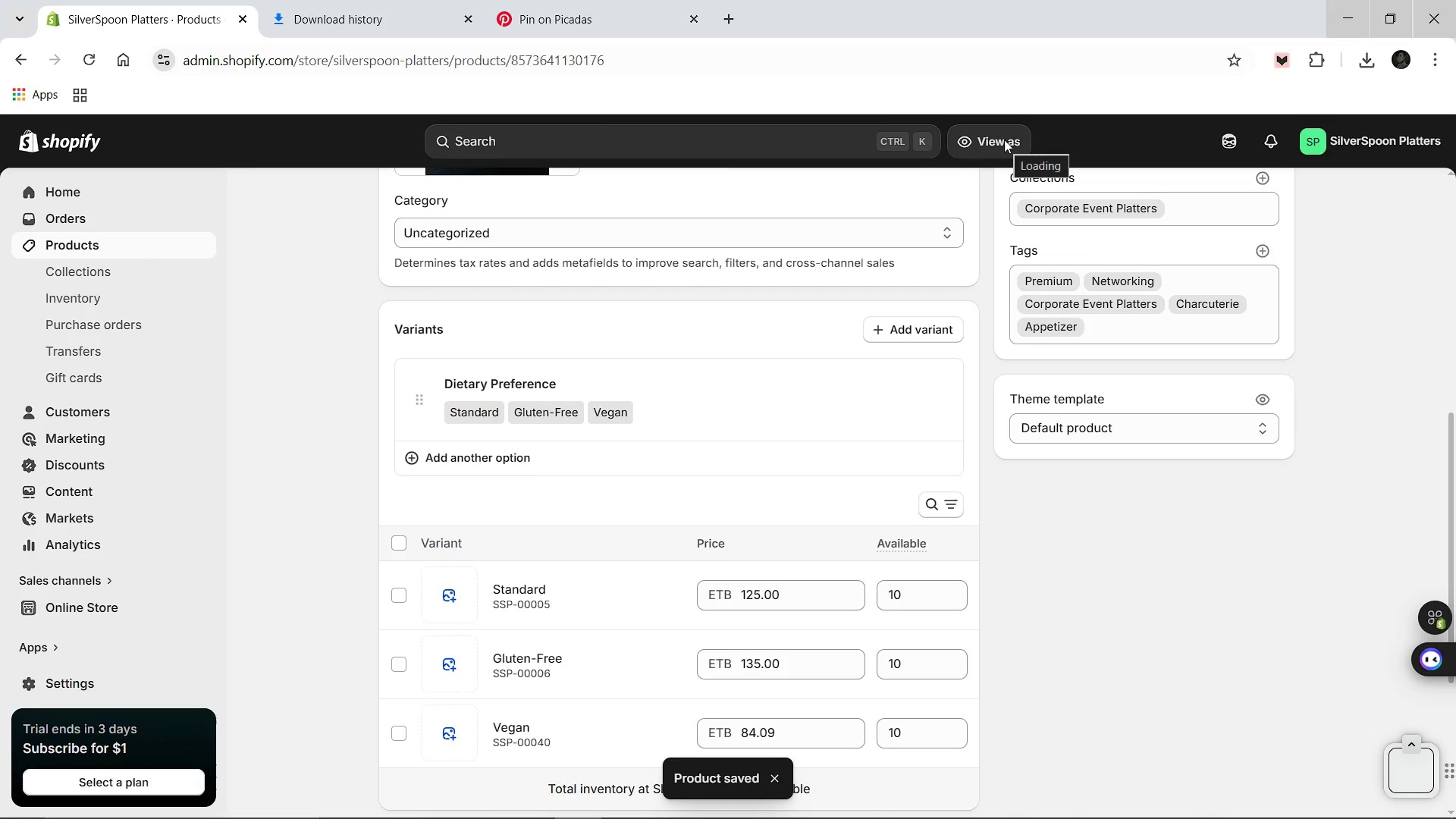 
wait(10.02)
 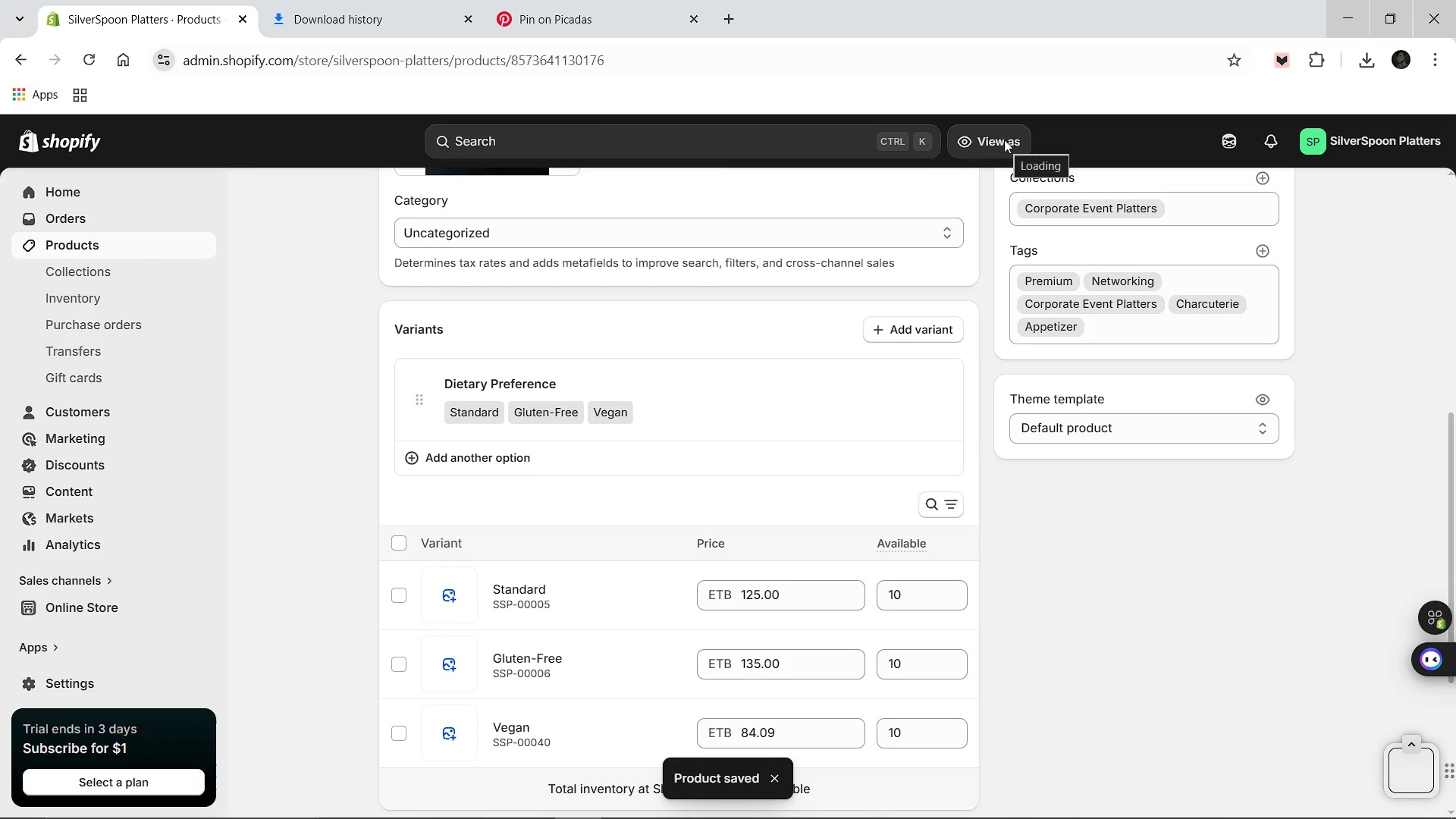 
scroll: coordinate [433, 306], scroll_direction: up, amount: 10.0
 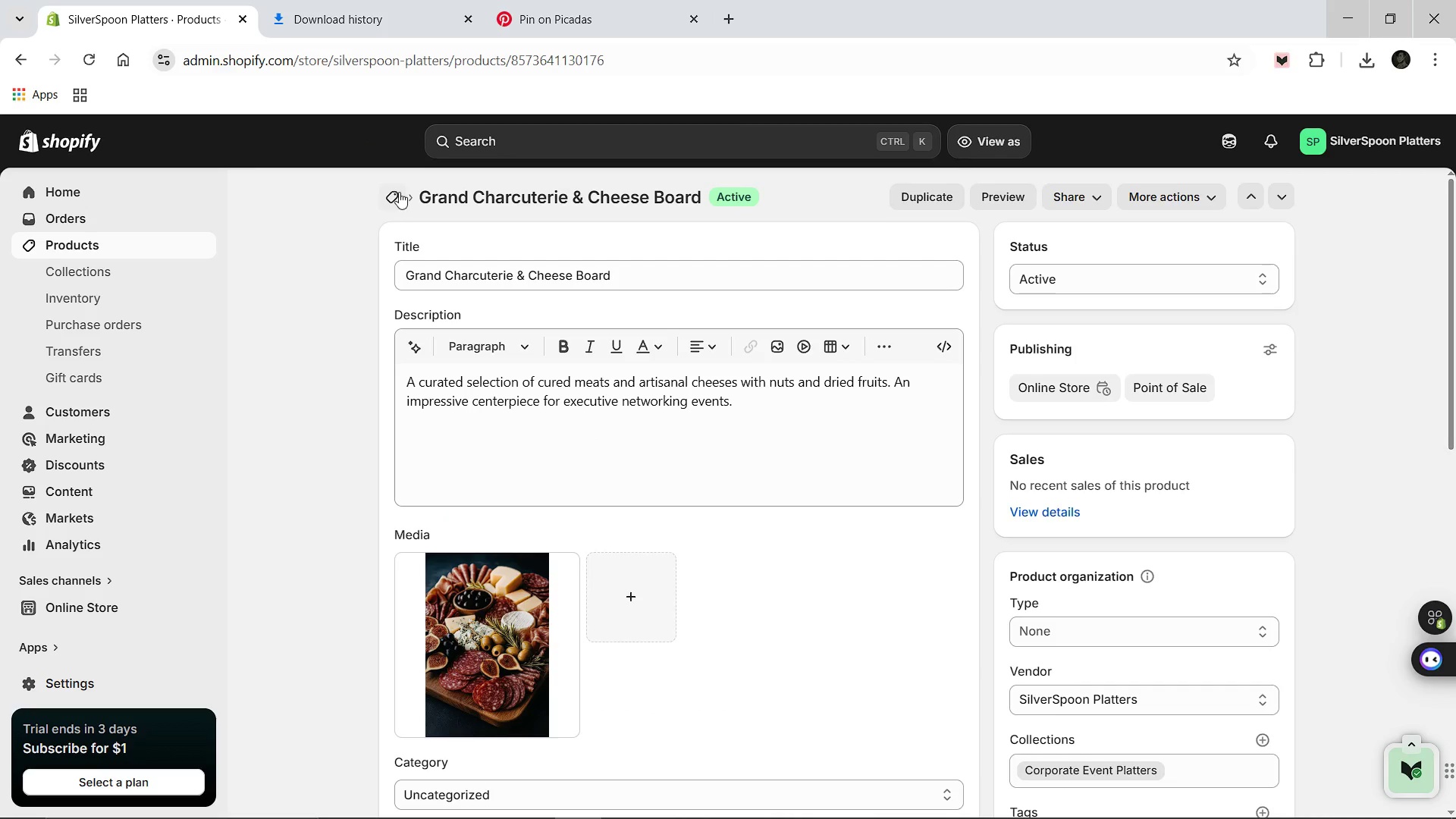 
left_click([399, 192])
 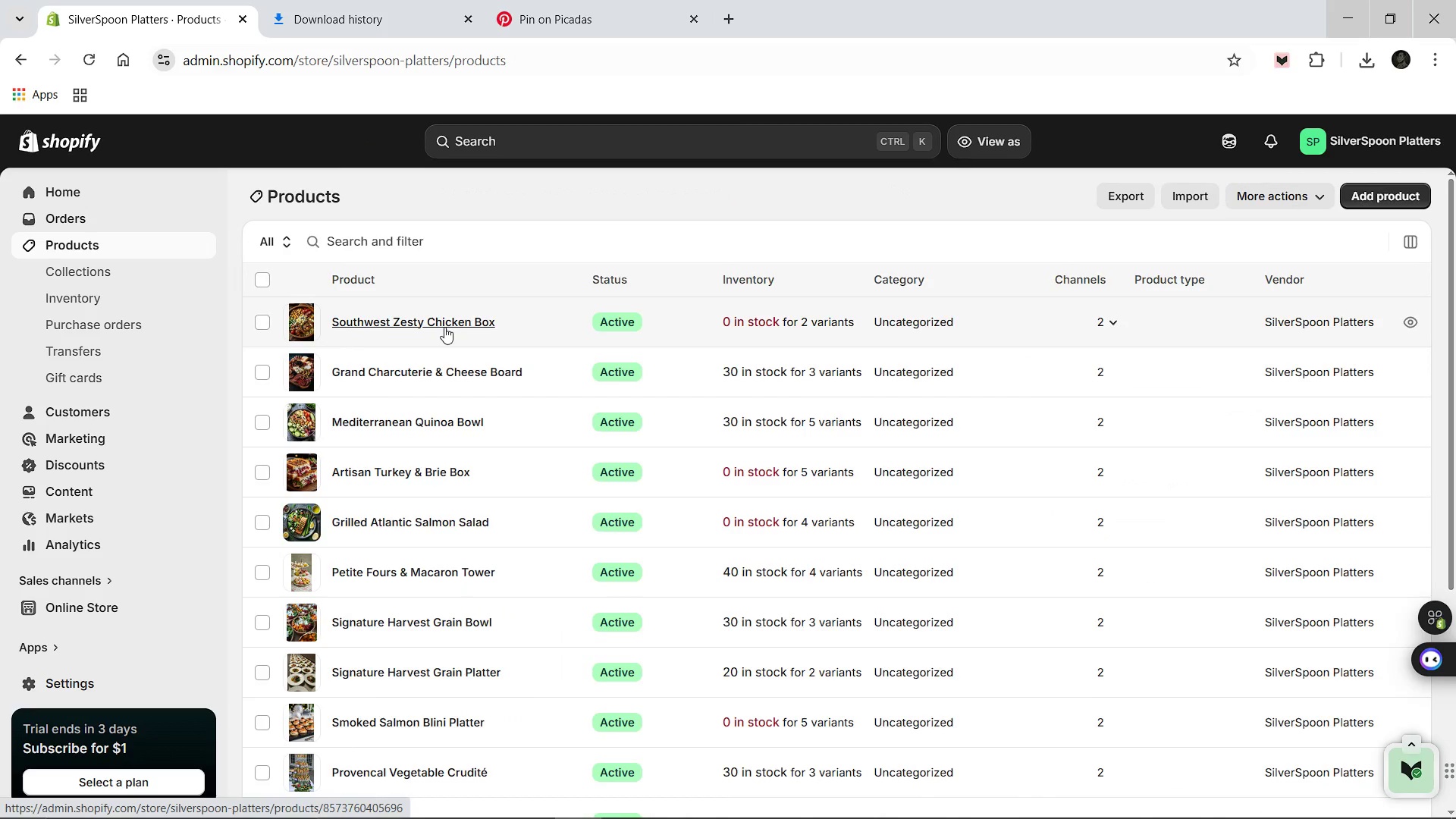 
left_click([444, 327])
 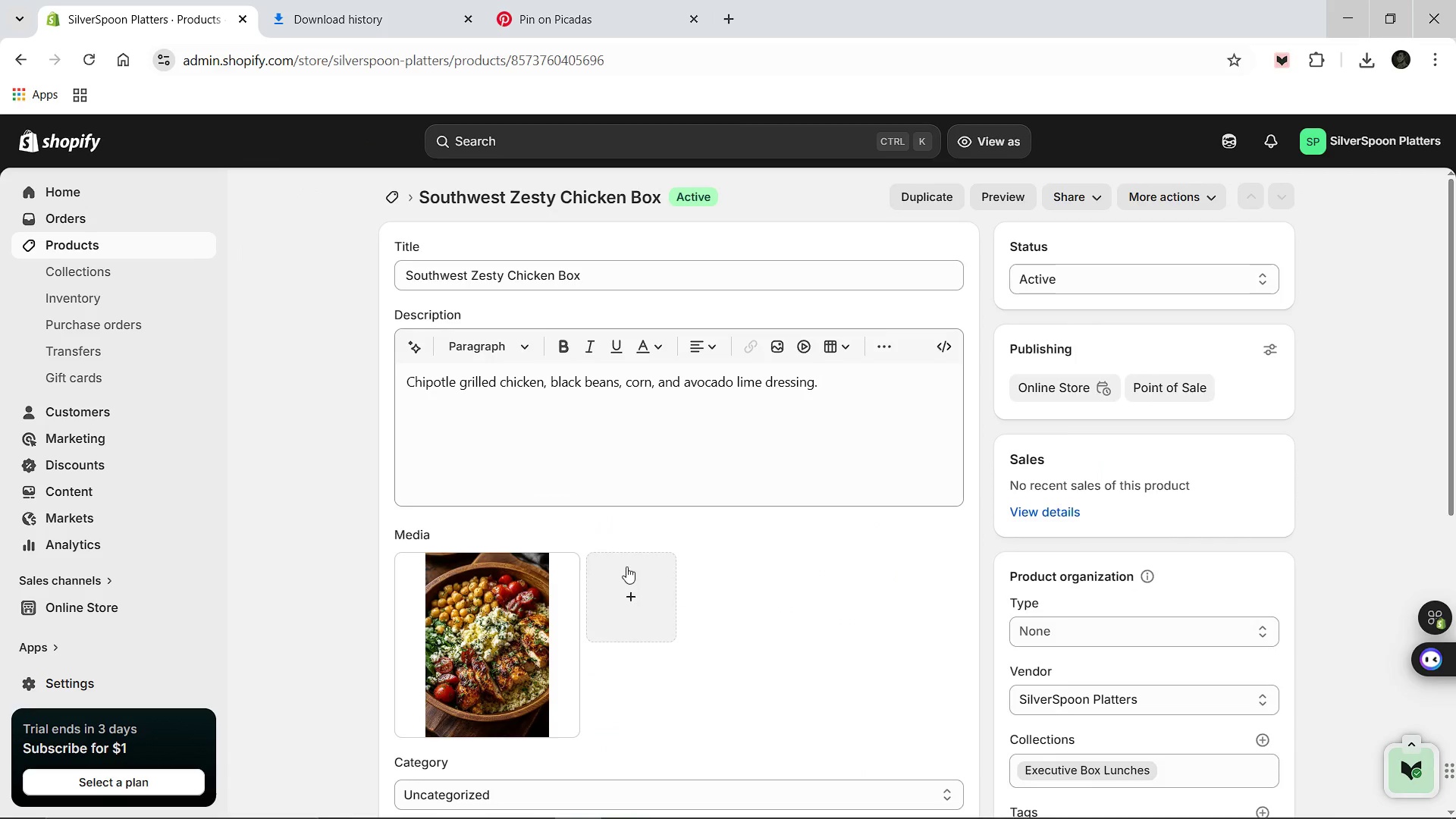 
scroll: coordinate [708, 552], scroll_direction: down, amount: 1.0
 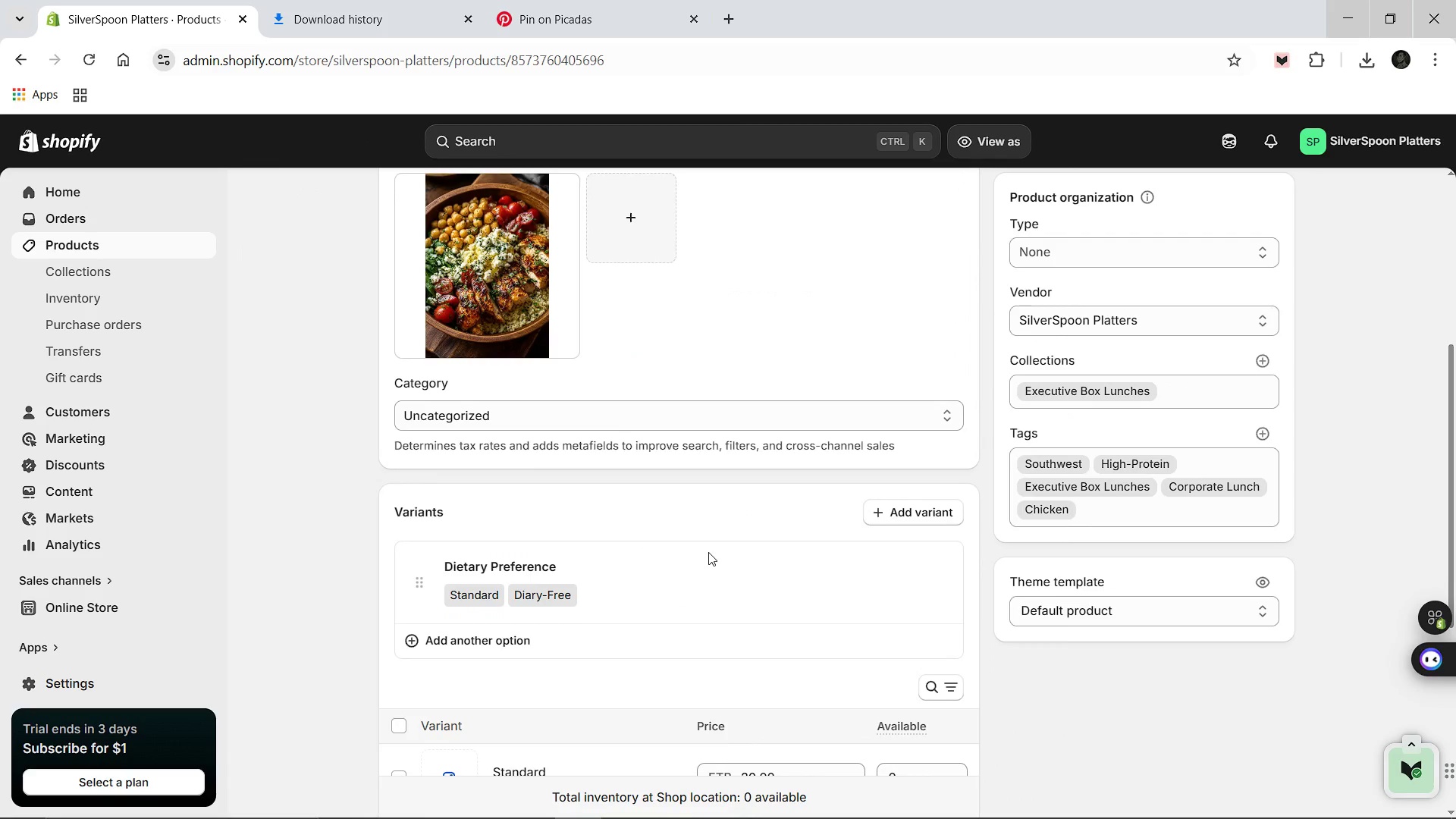 
left_click([912, 499])
 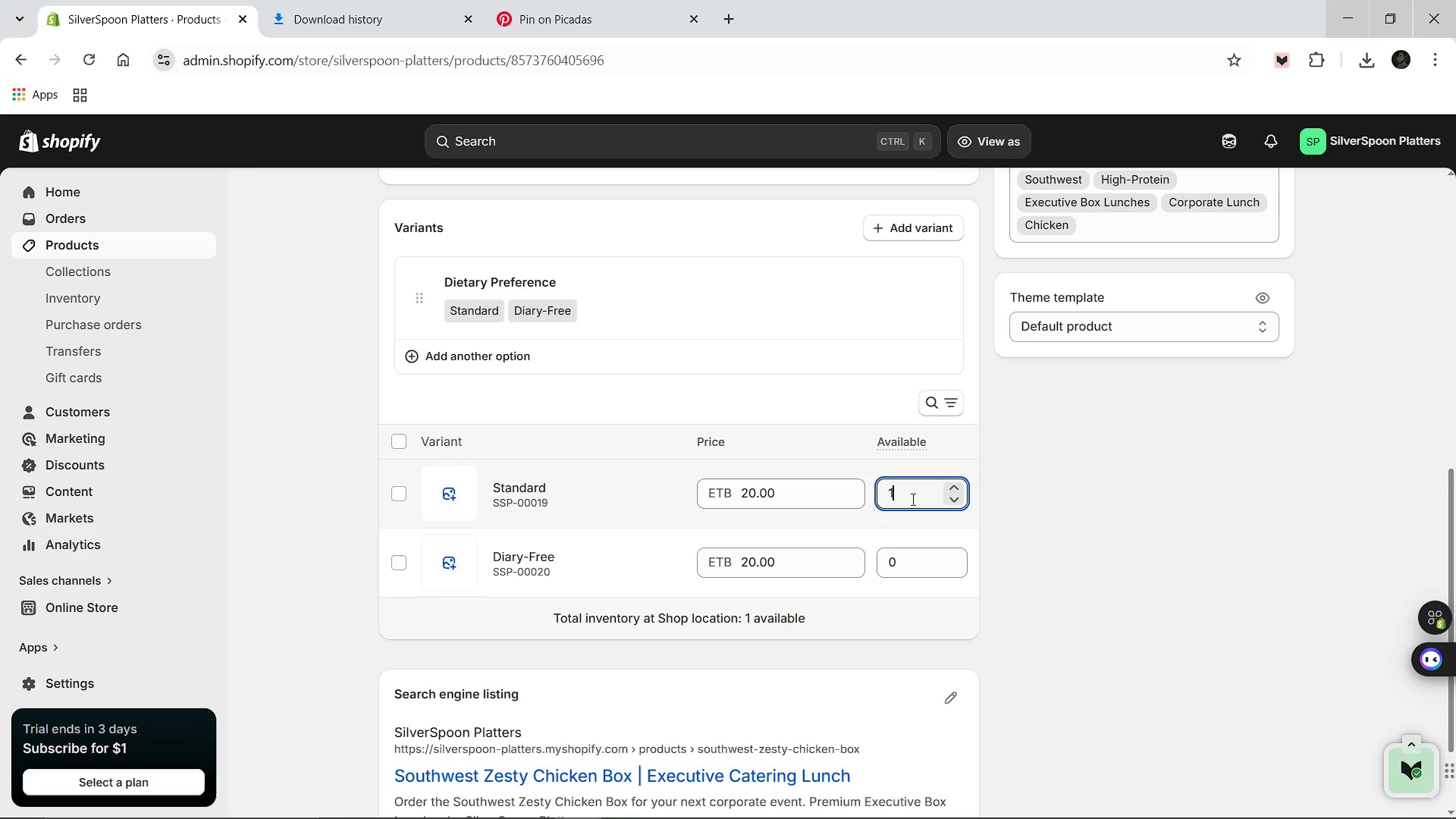 
type(10)
 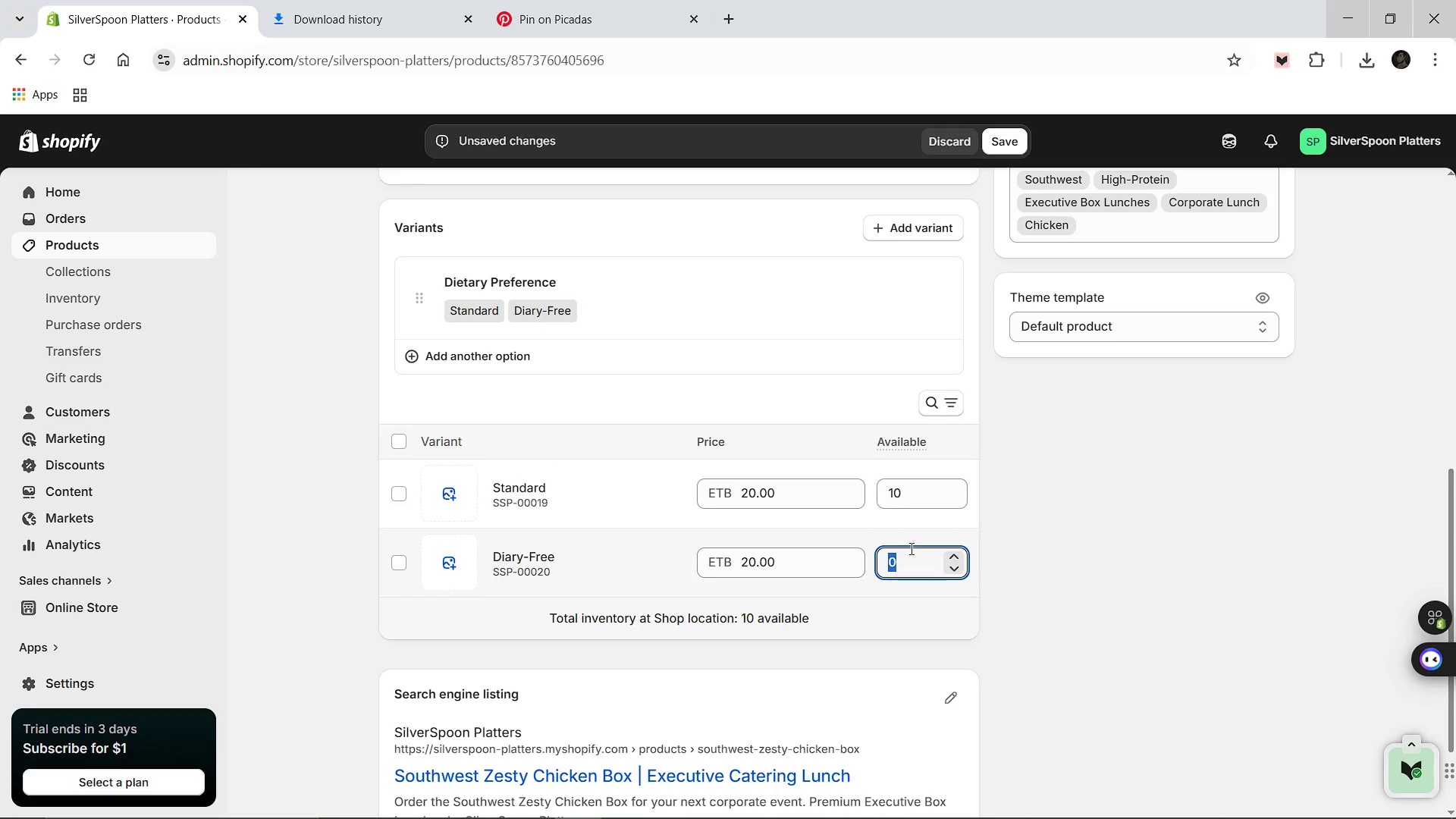 
left_click([910, 548])
 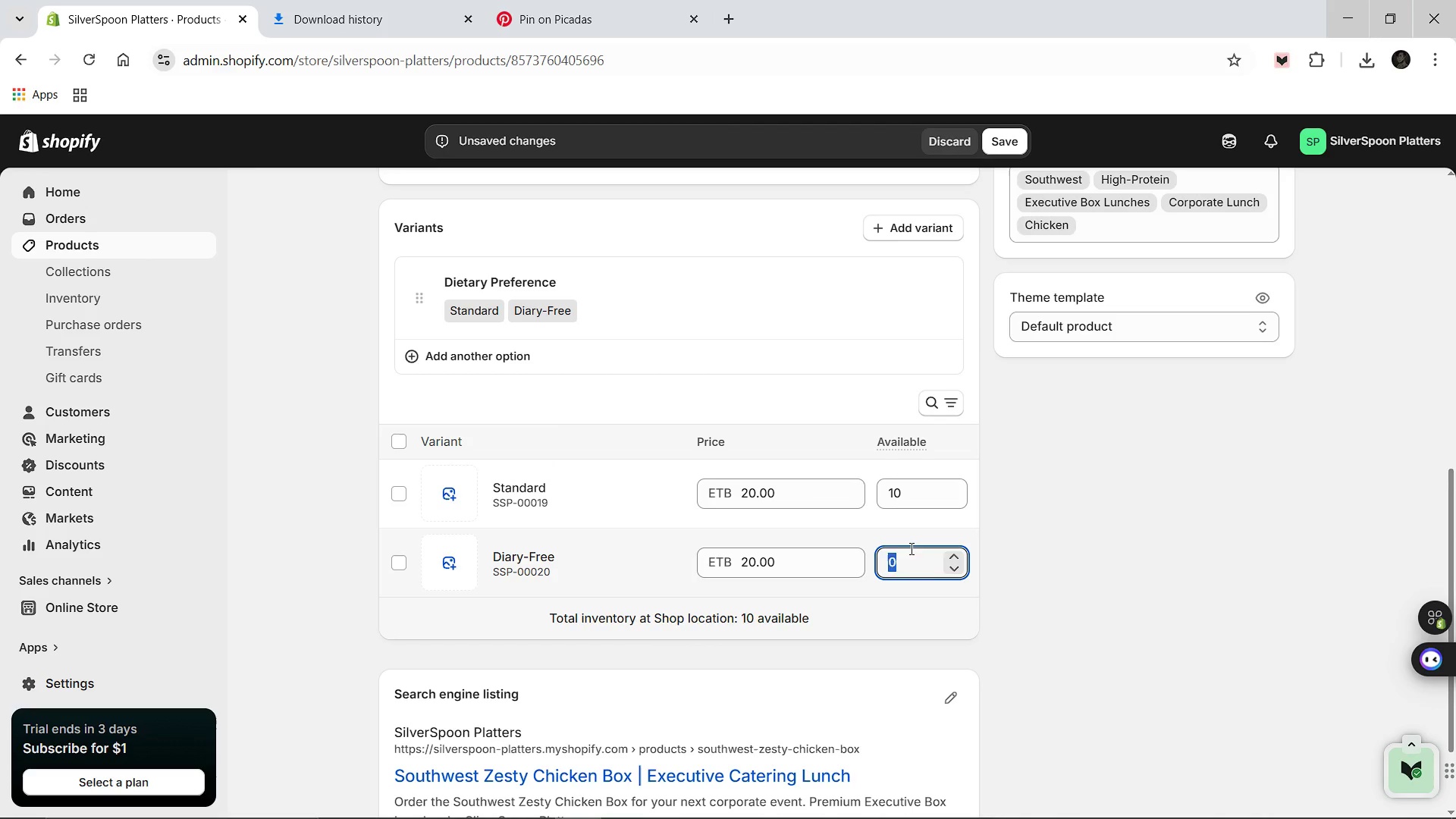 
type(10)
 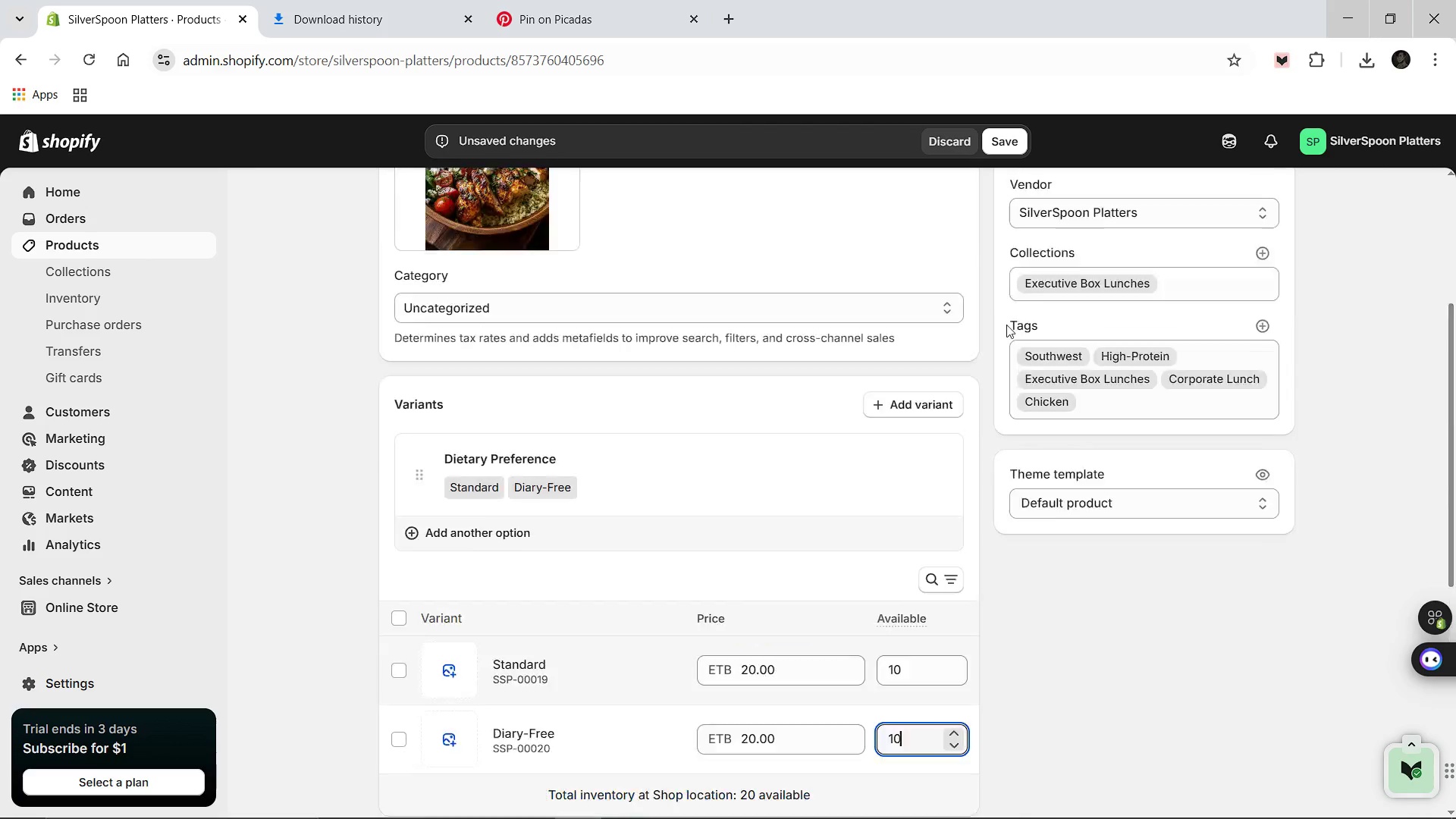 
scroll: coordinate [910, 547], scroll_direction: up, amount: 4.0
 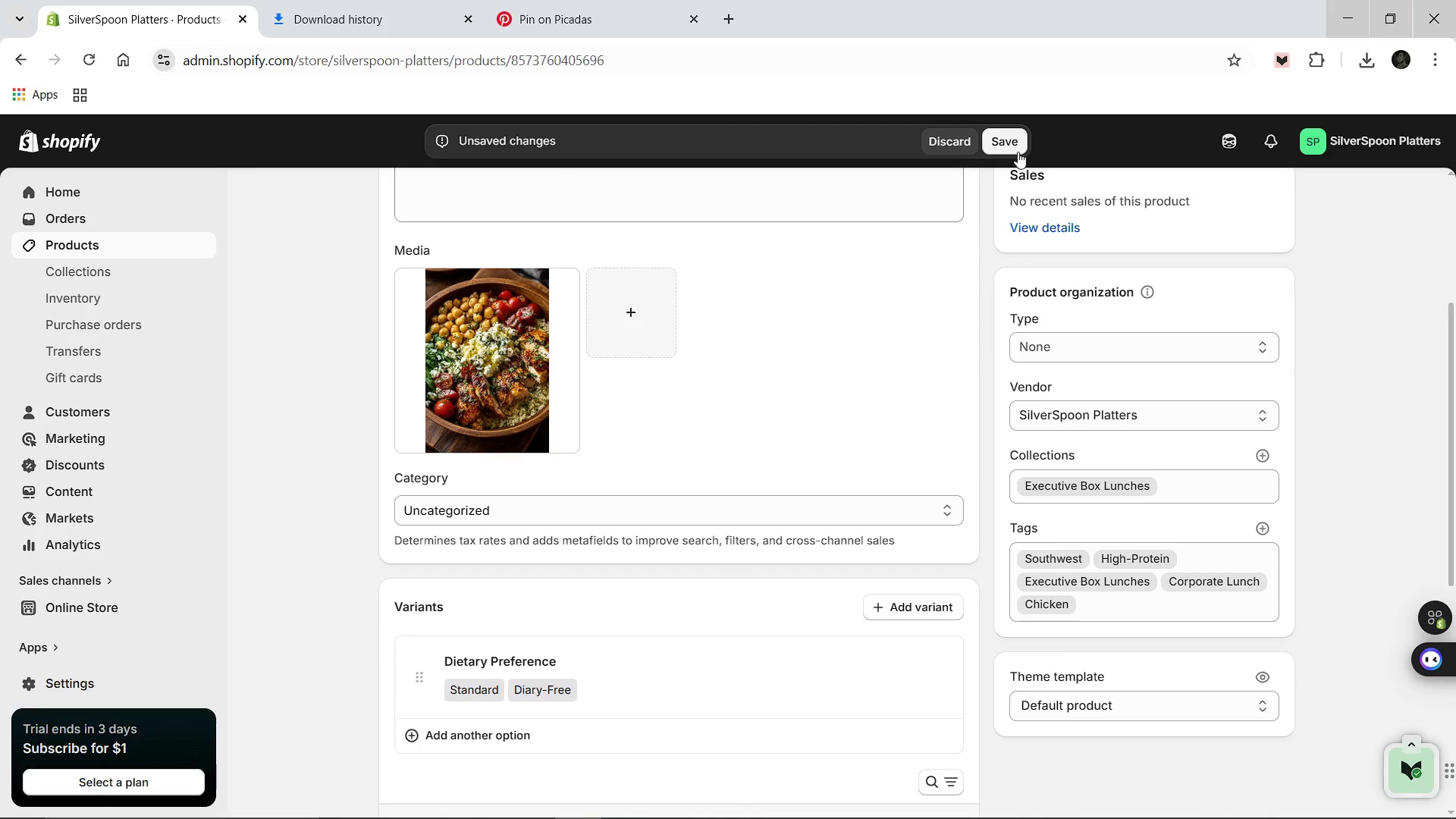 
left_click([1018, 152])
 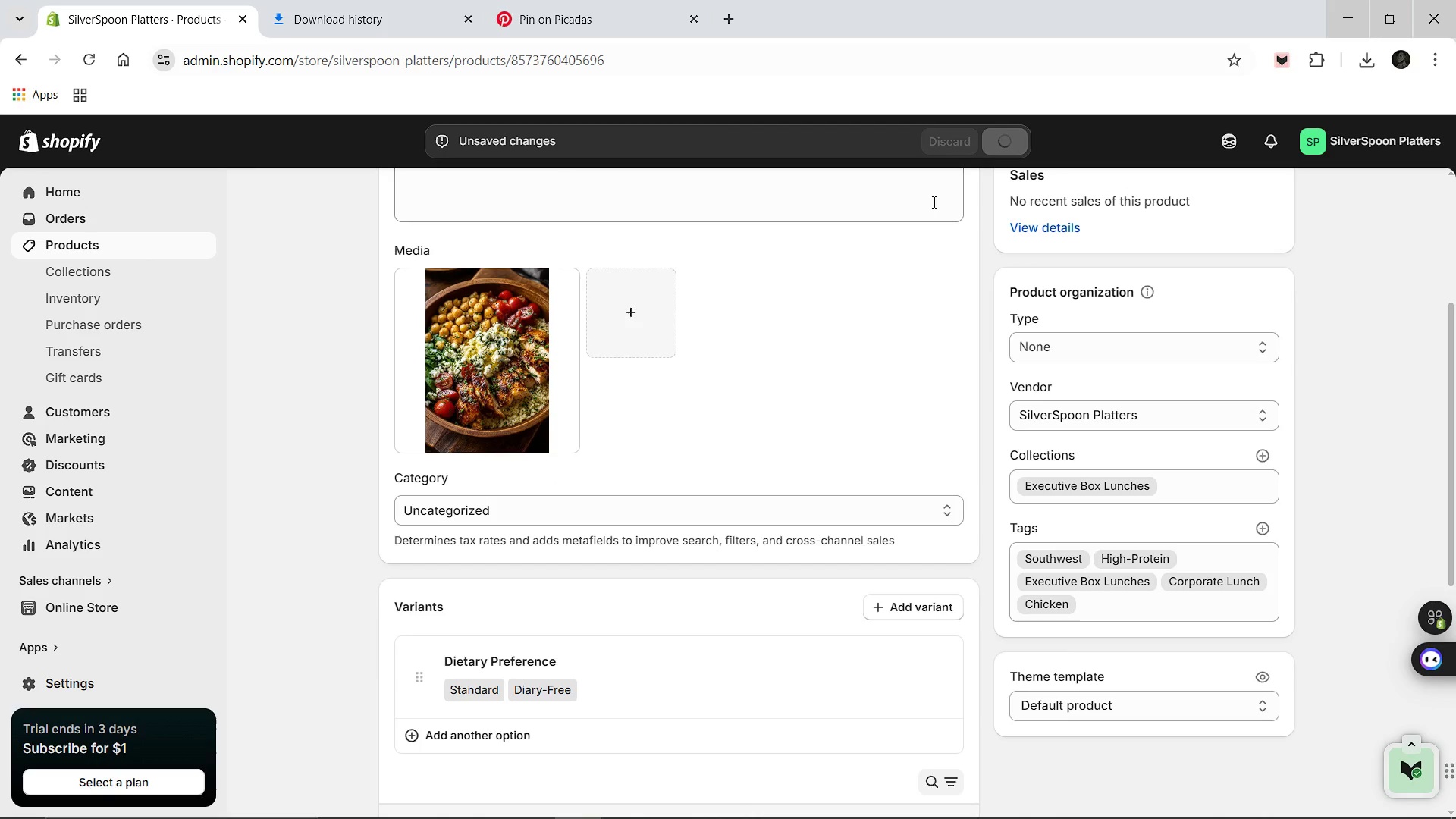 
scroll: coordinate [425, 254], scroll_direction: up, amount: 3.0
 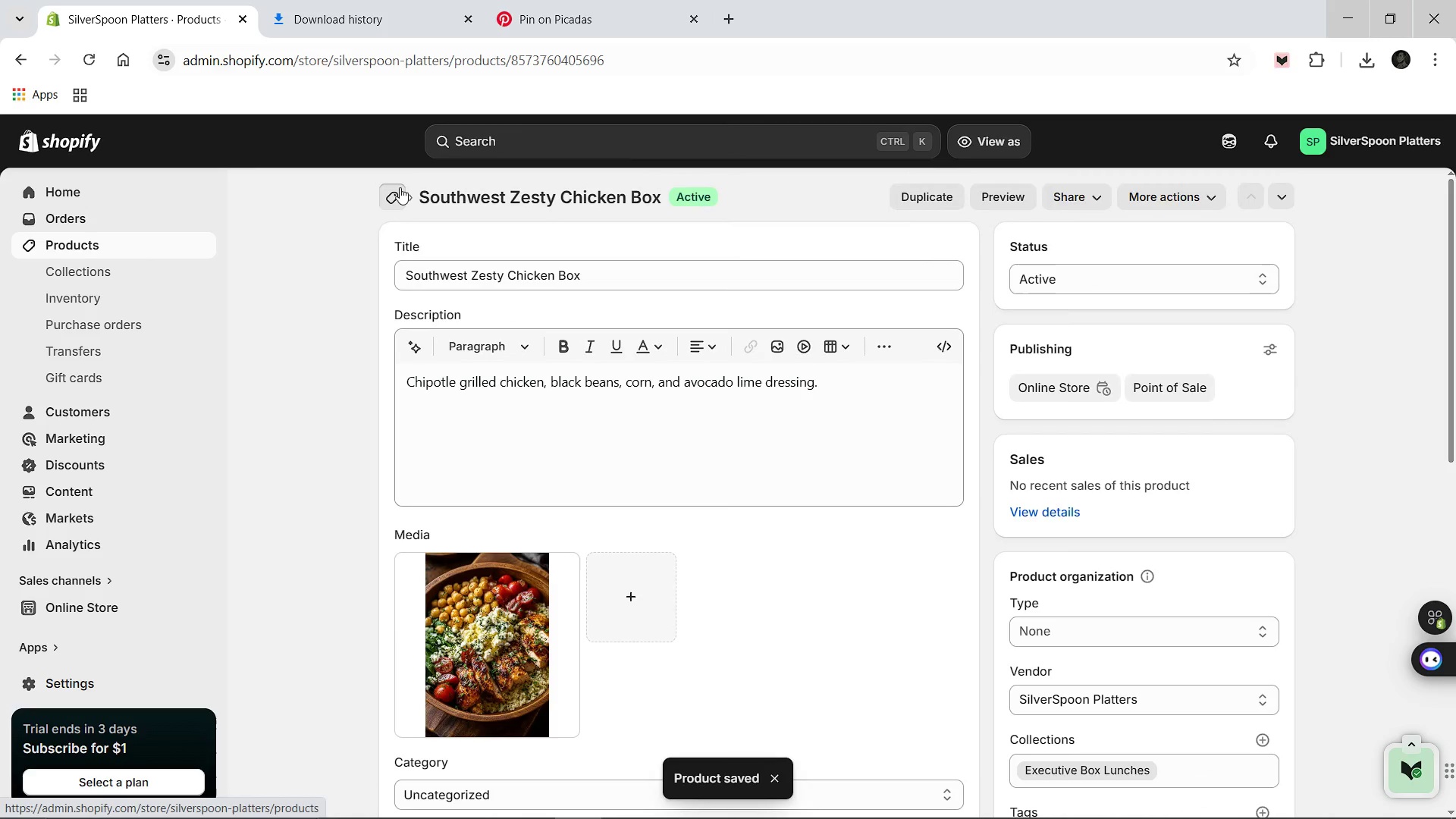 
left_click([400, 187])
 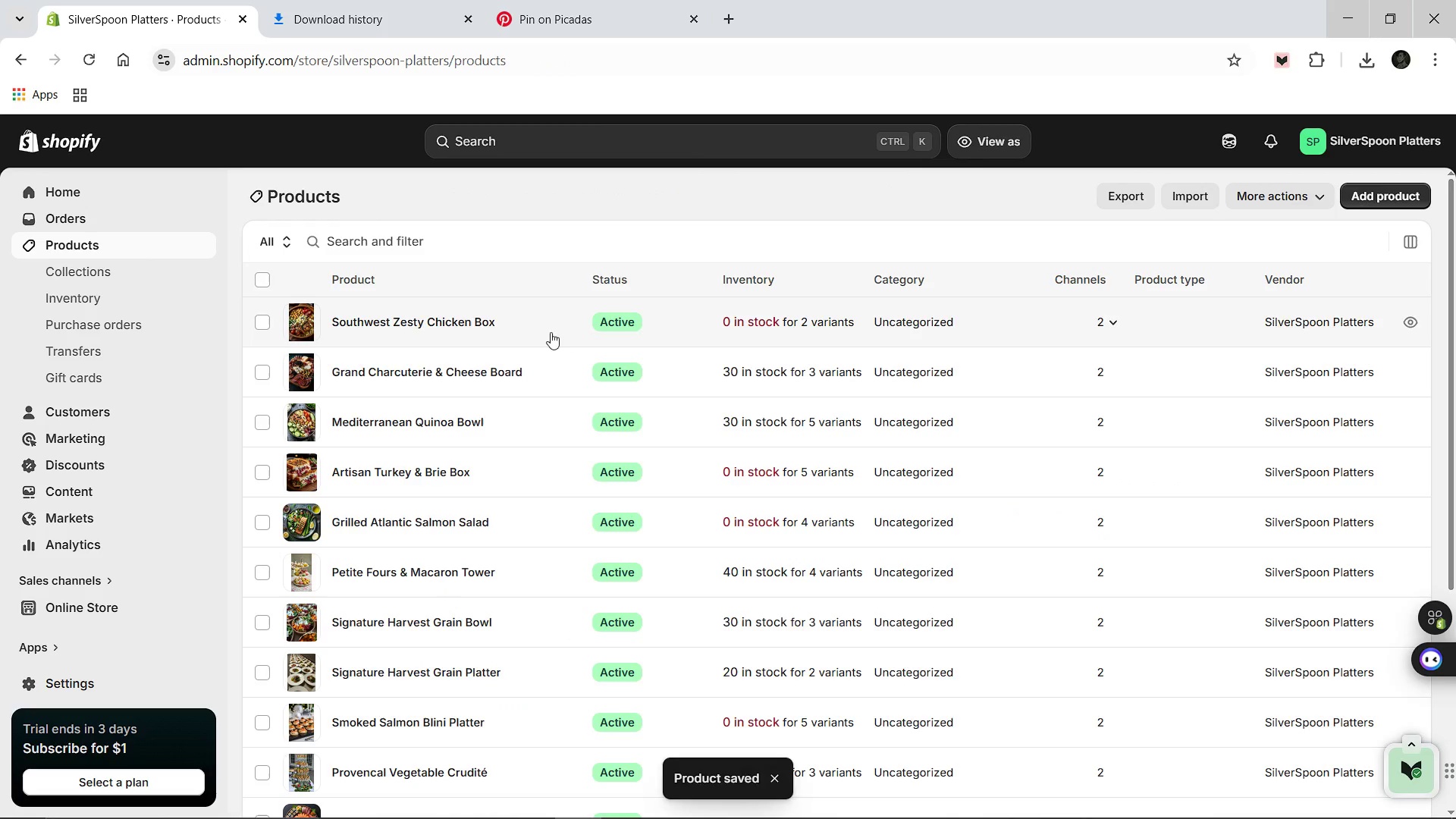 
left_click([415, 471])
 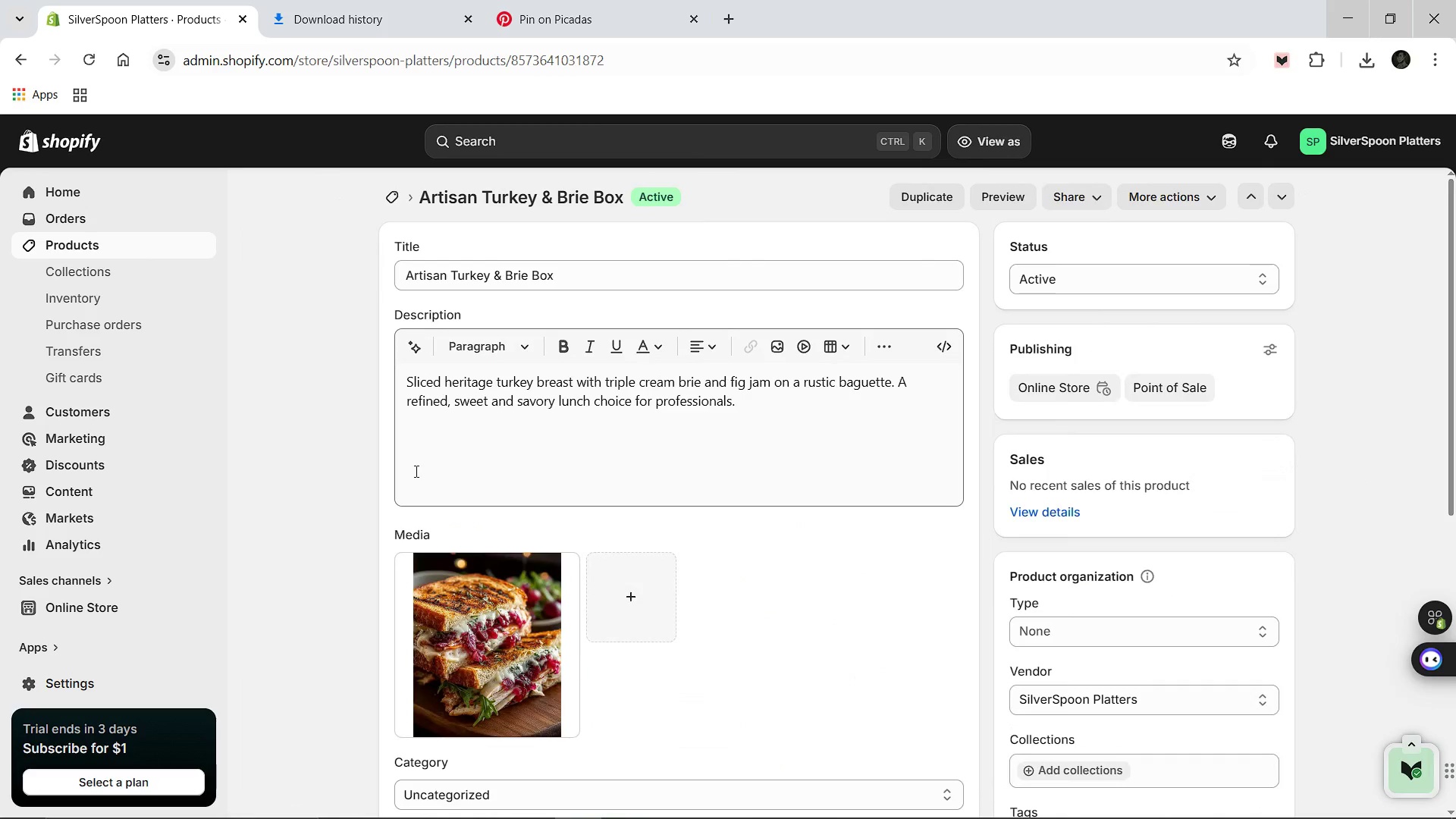 
scroll: coordinate [836, 734], scroll_direction: down, amount: 7.0
 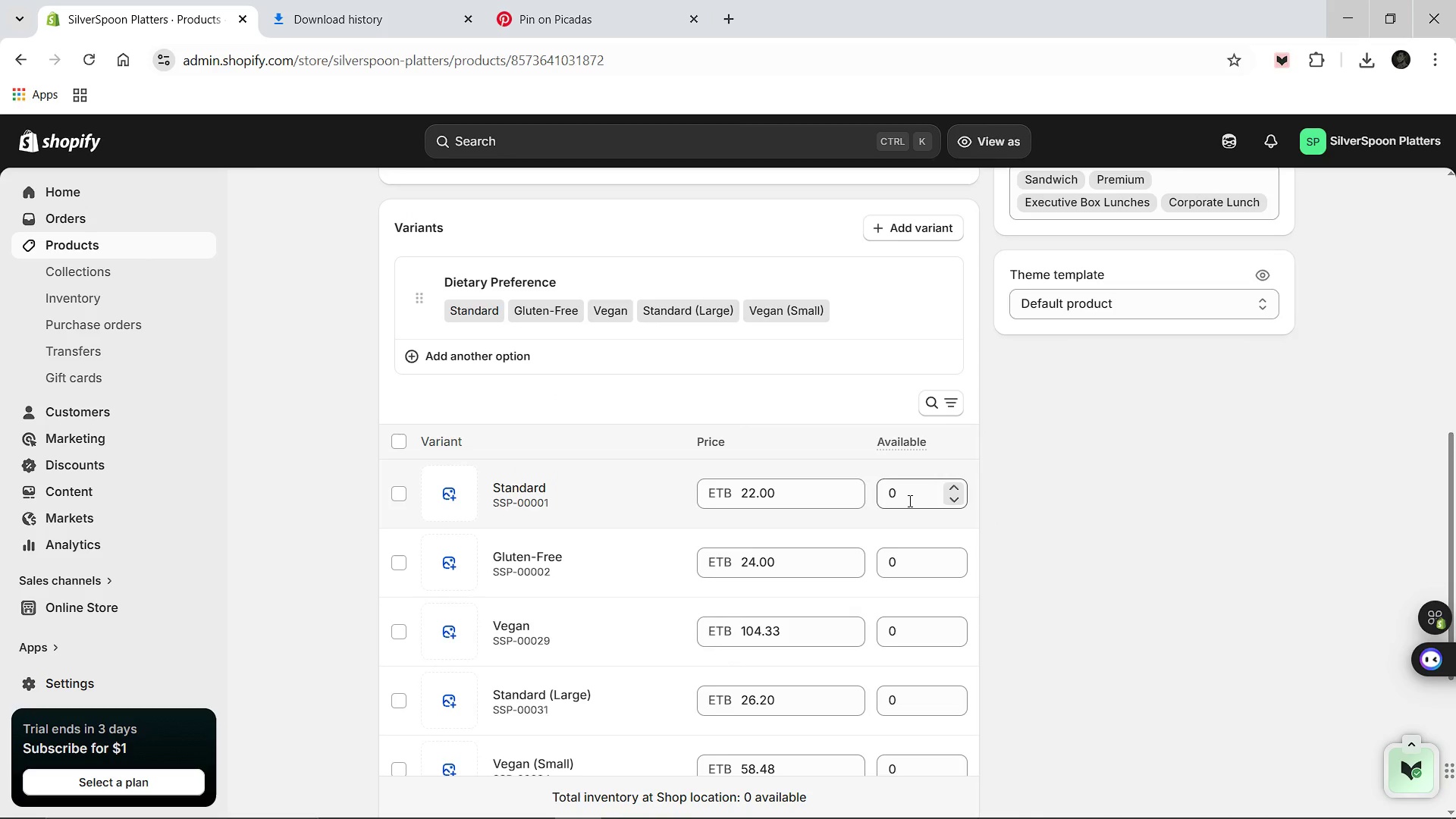 
left_click([908, 500])
 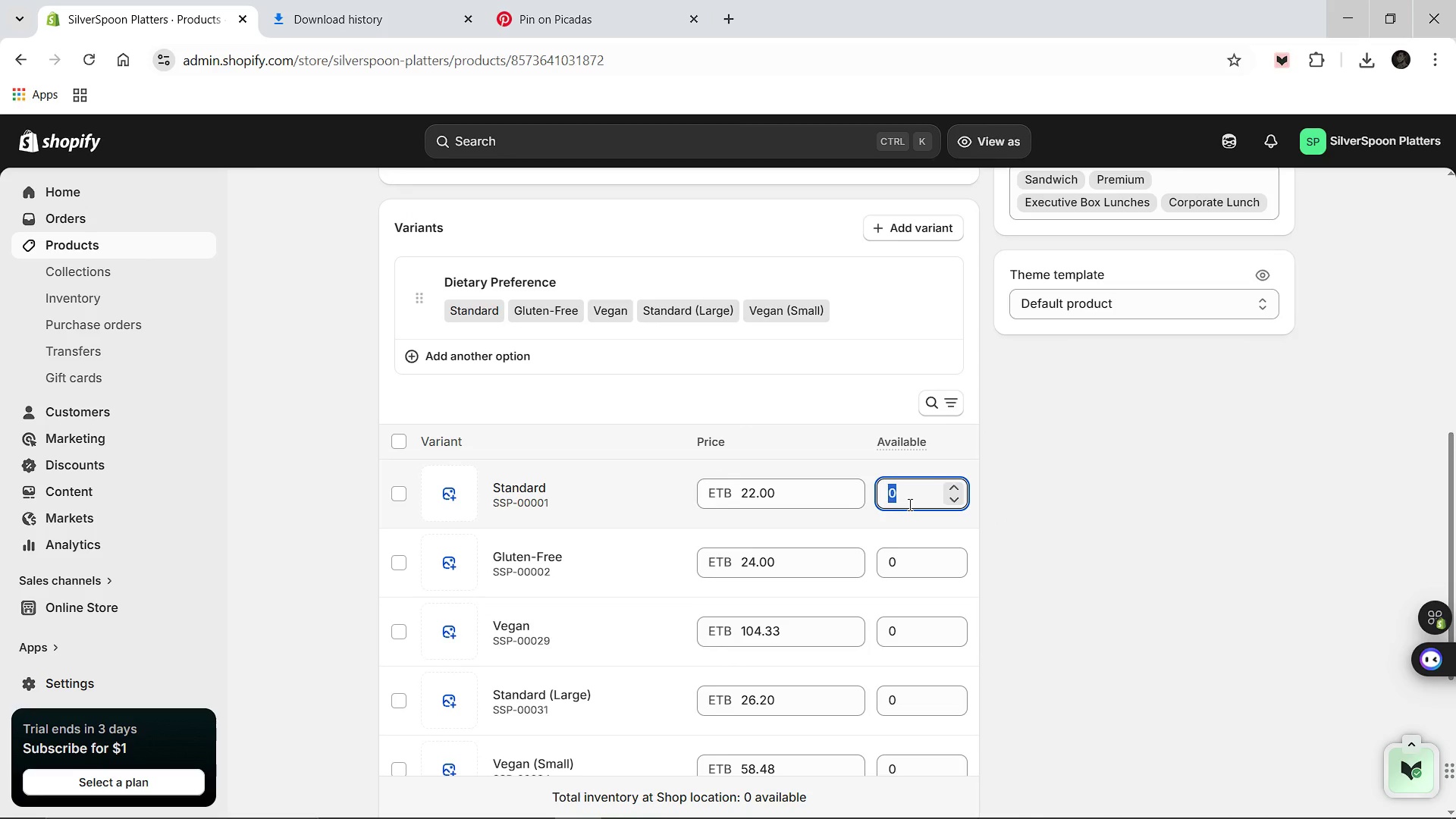 
type(10)
 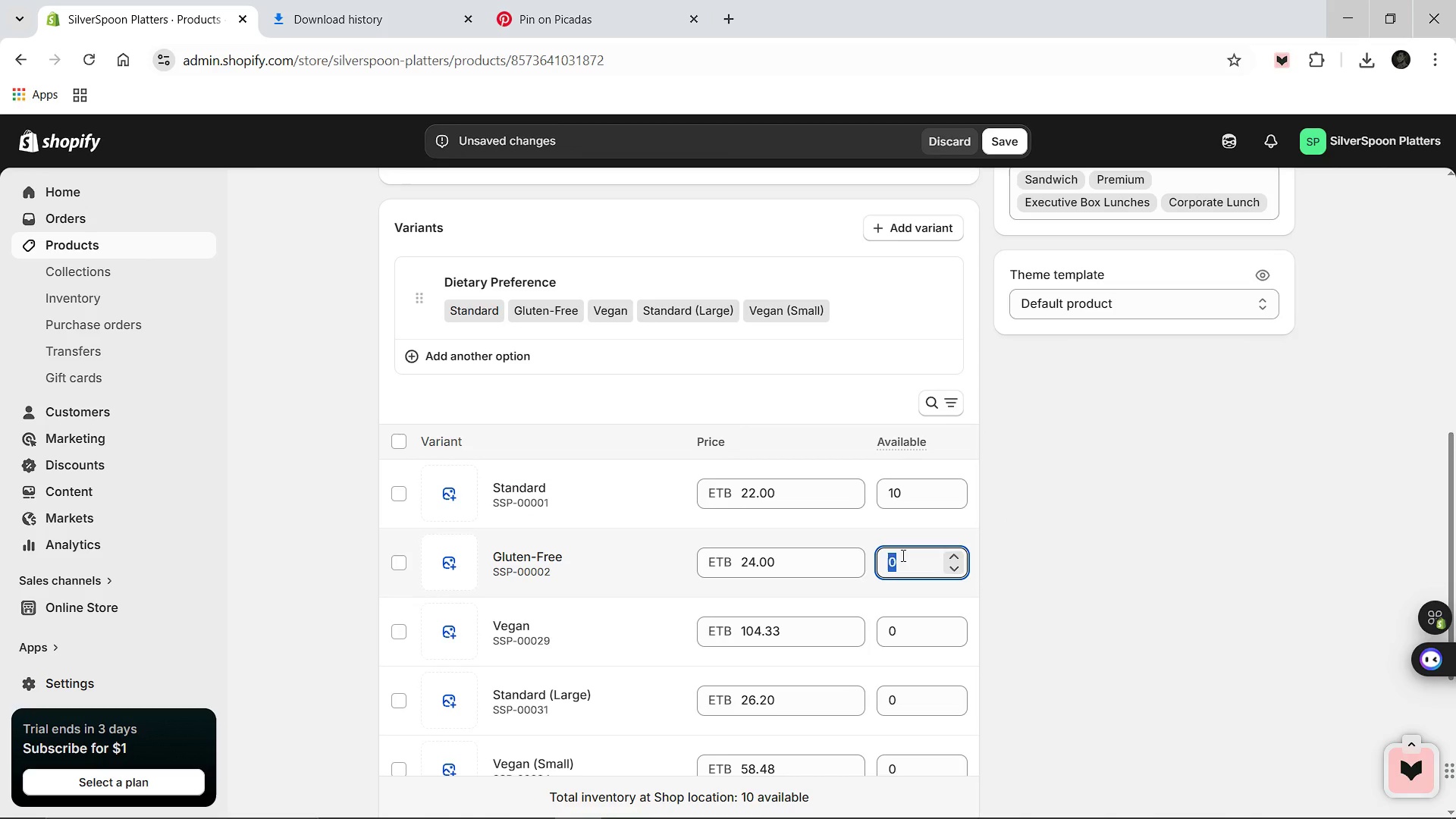 
type(10)
 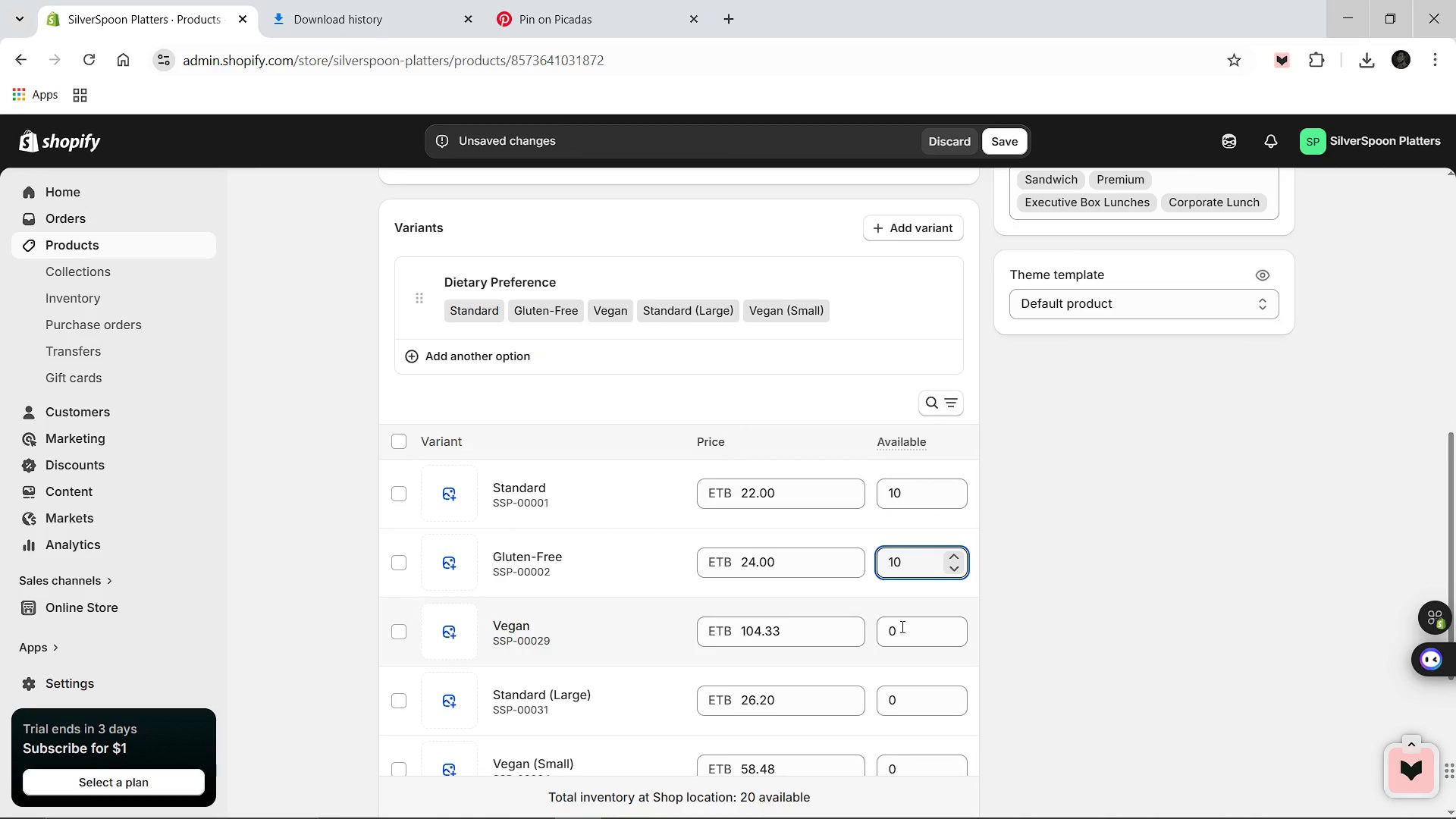 
left_click([901, 635])
 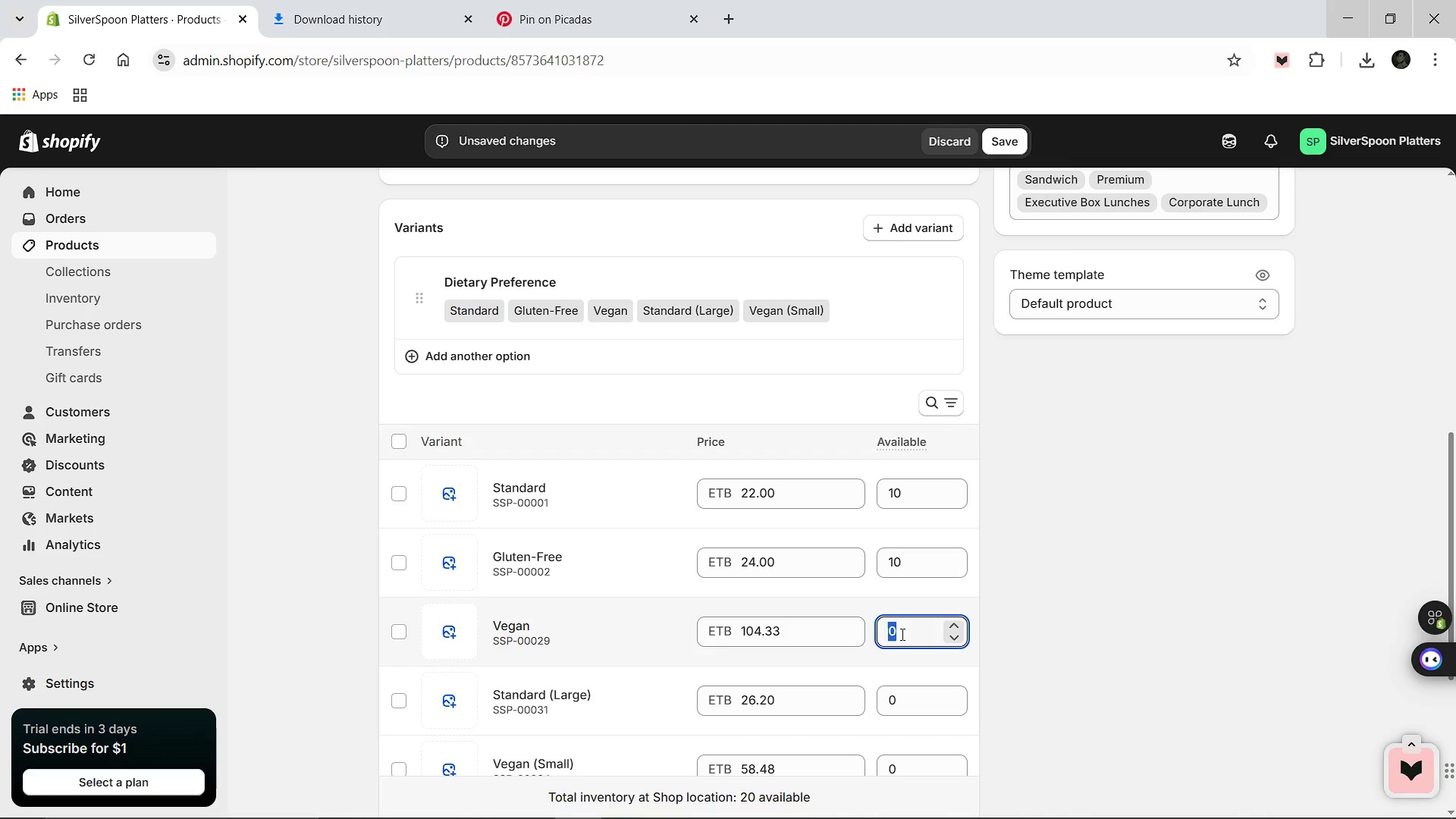 
type(10)
 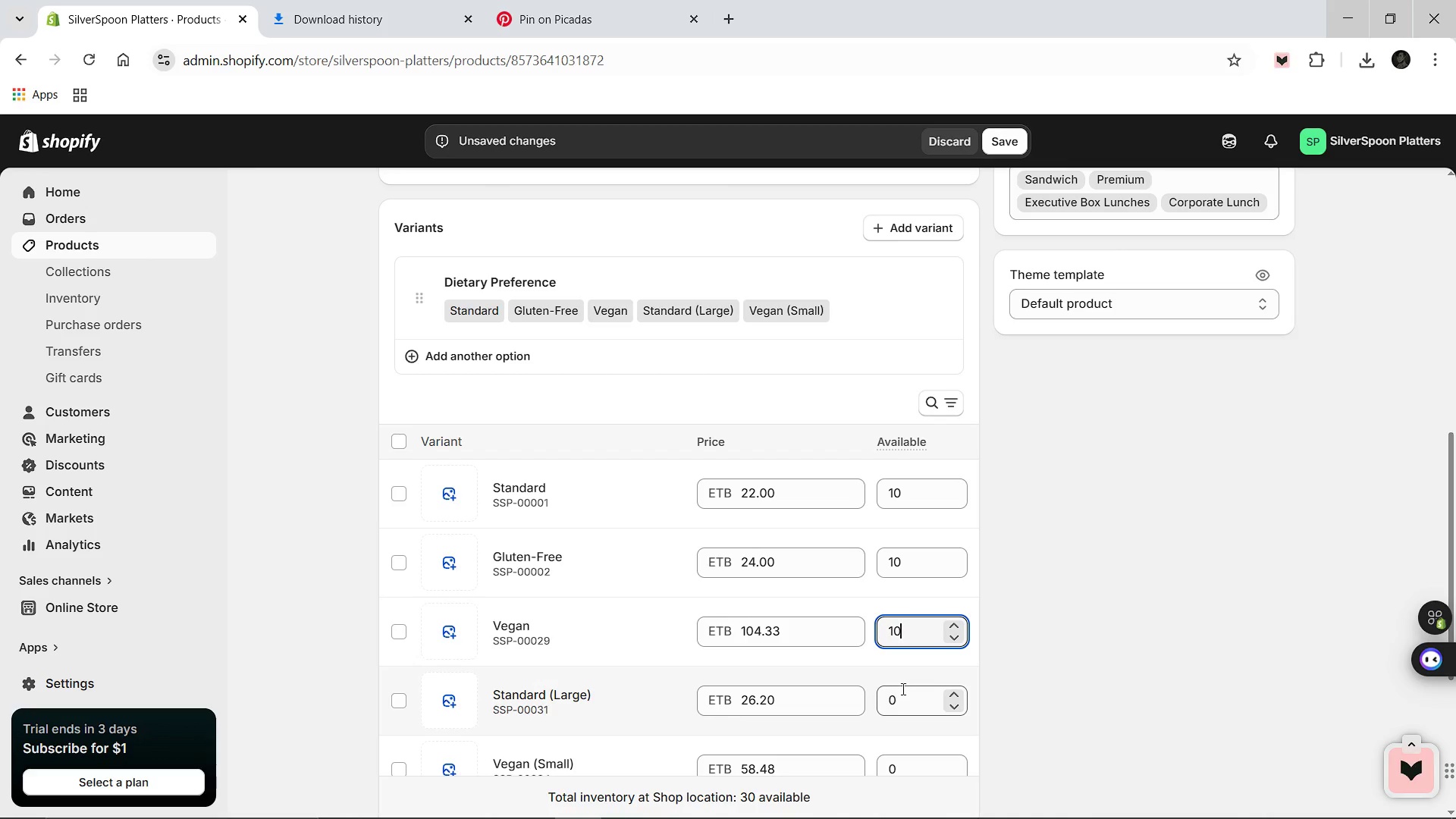 
left_click([902, 689])
 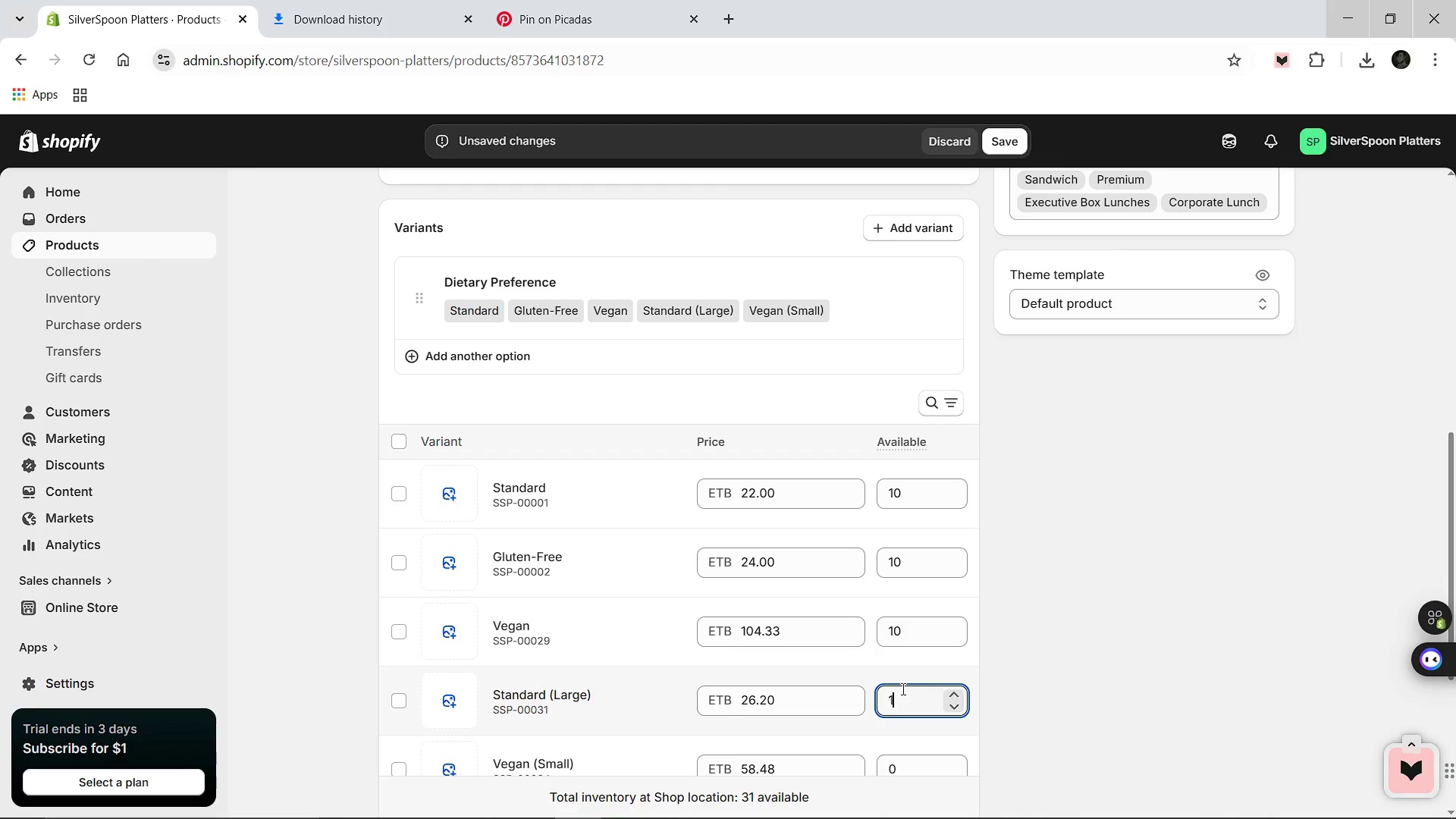 
type(10)
 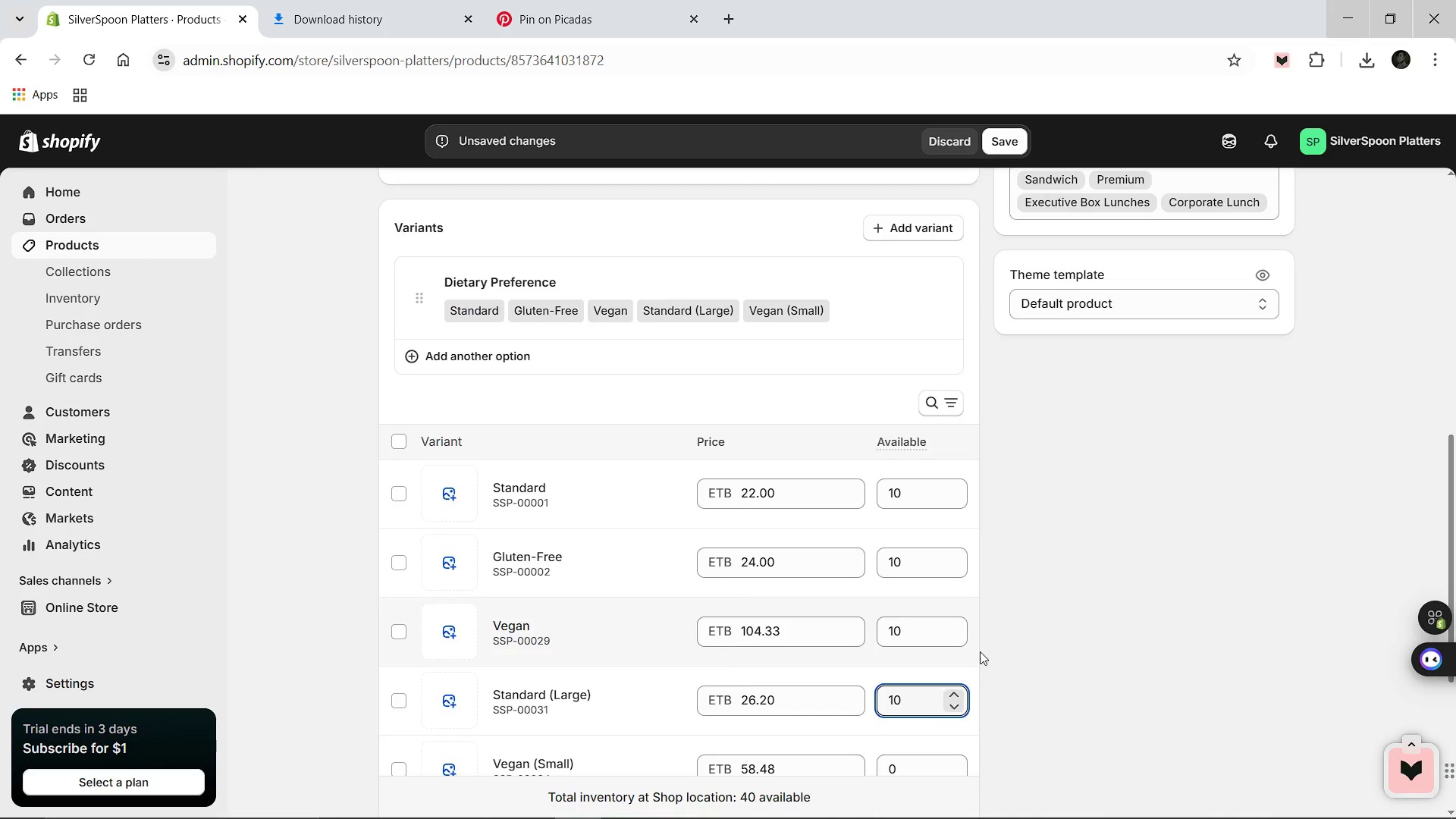 
scroll: coordinate [980, 652], scroll_direction: down, amount: 2.0
 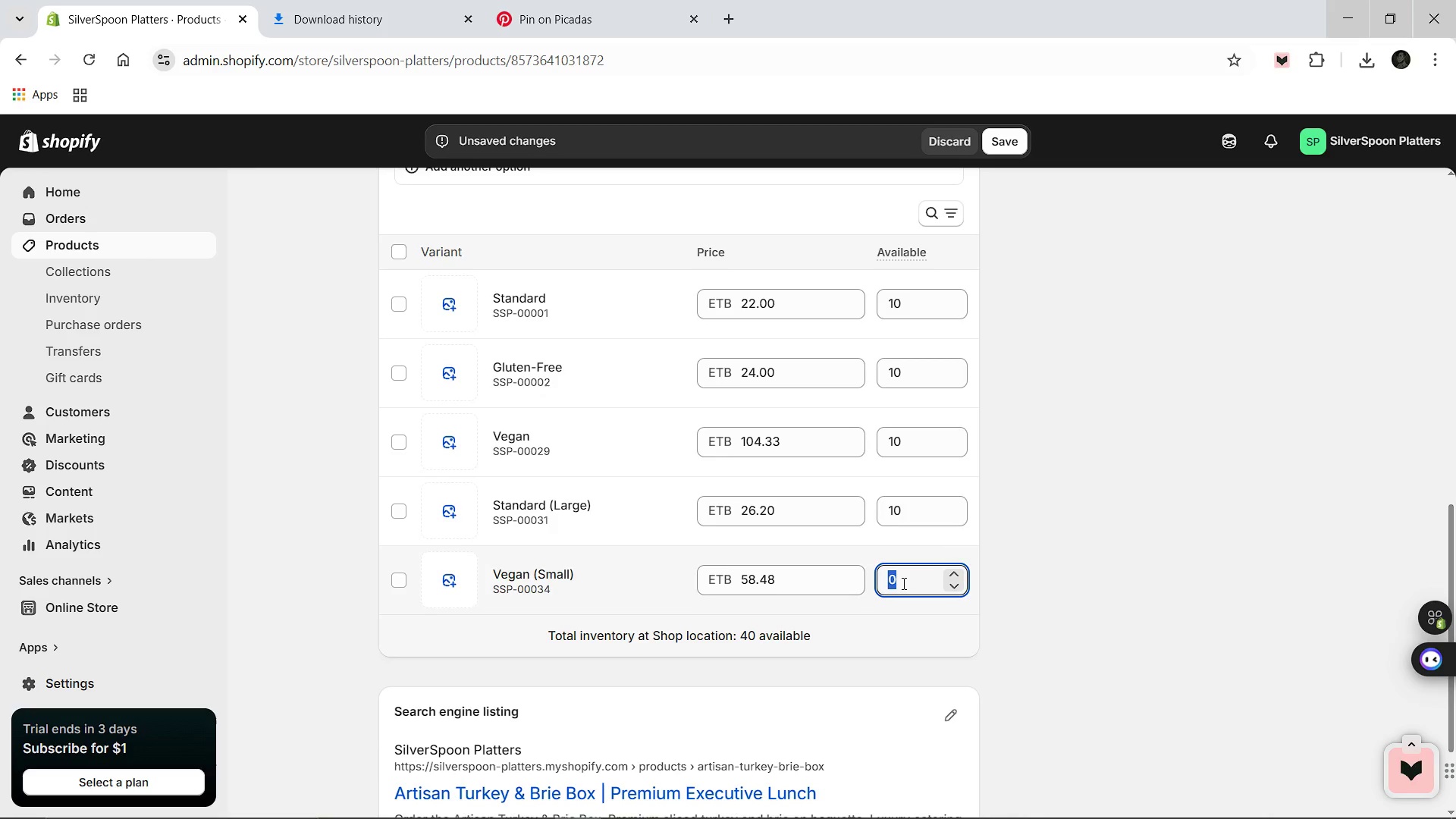 
left_click([902, 583])
 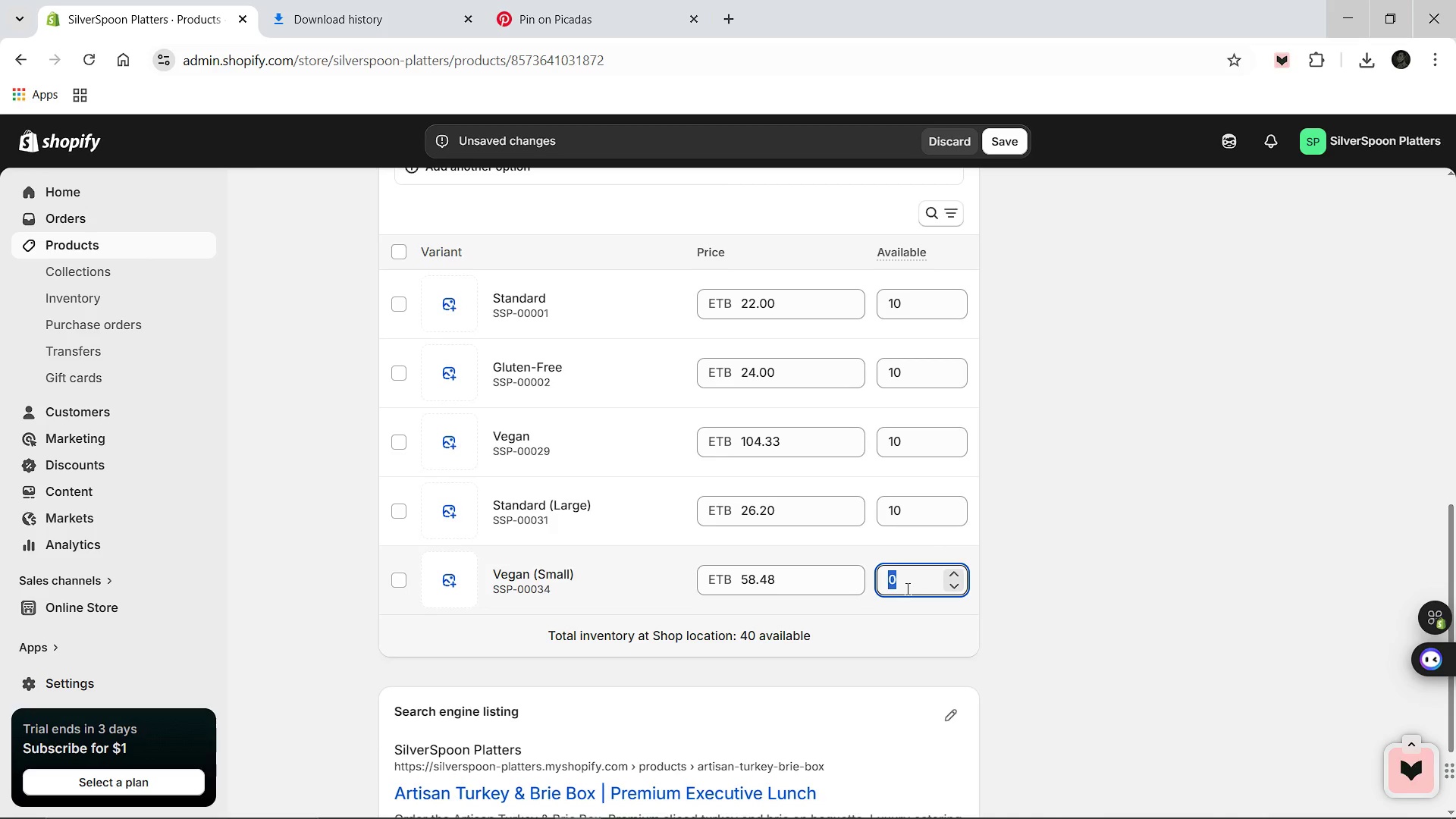 
type(10)
 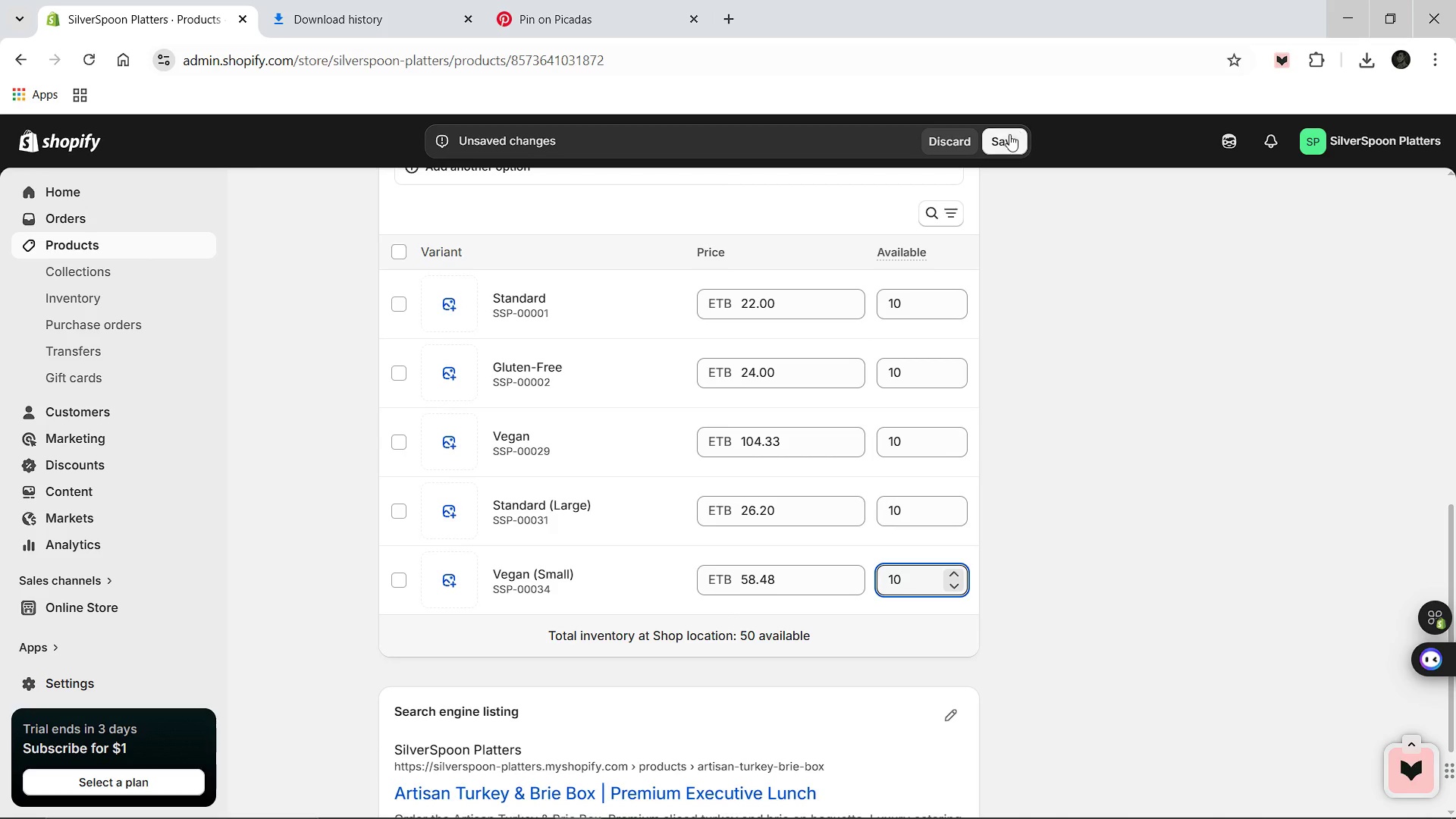 
left_click([1008, 138])
 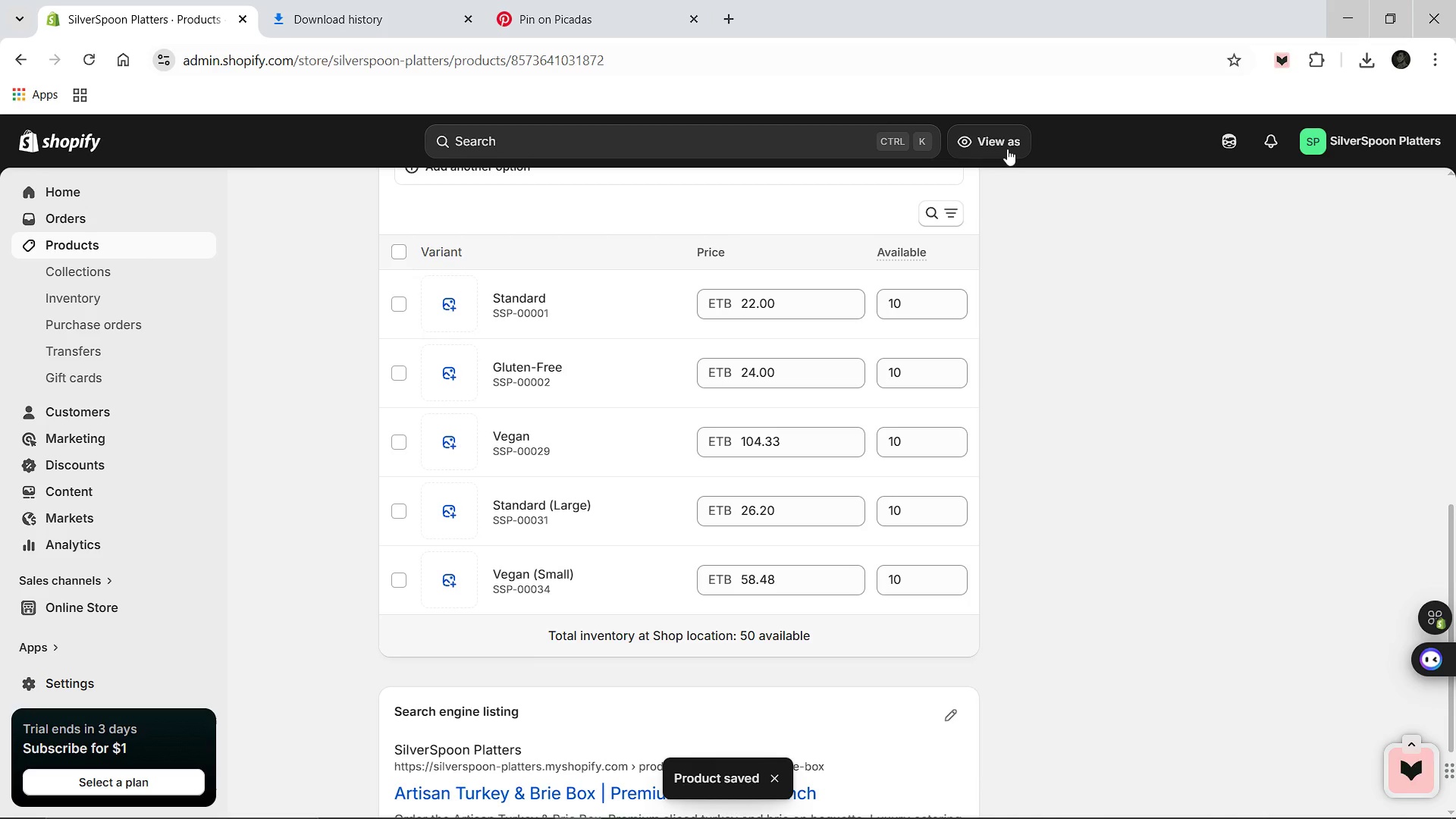 
wait(12.74)
 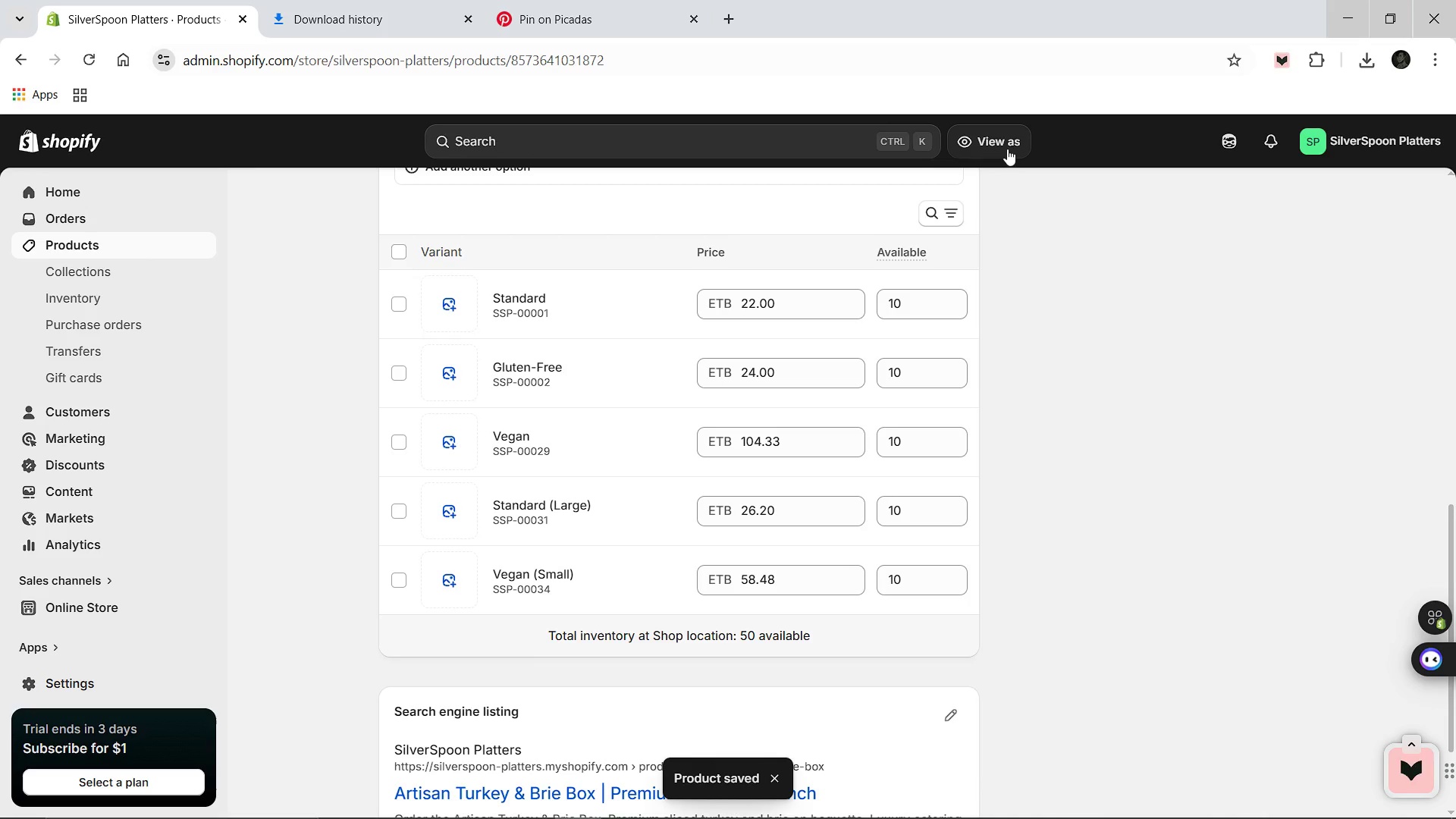 
scroll: coordinate [567, 359], scroll_direction: up, amount: 11.0
 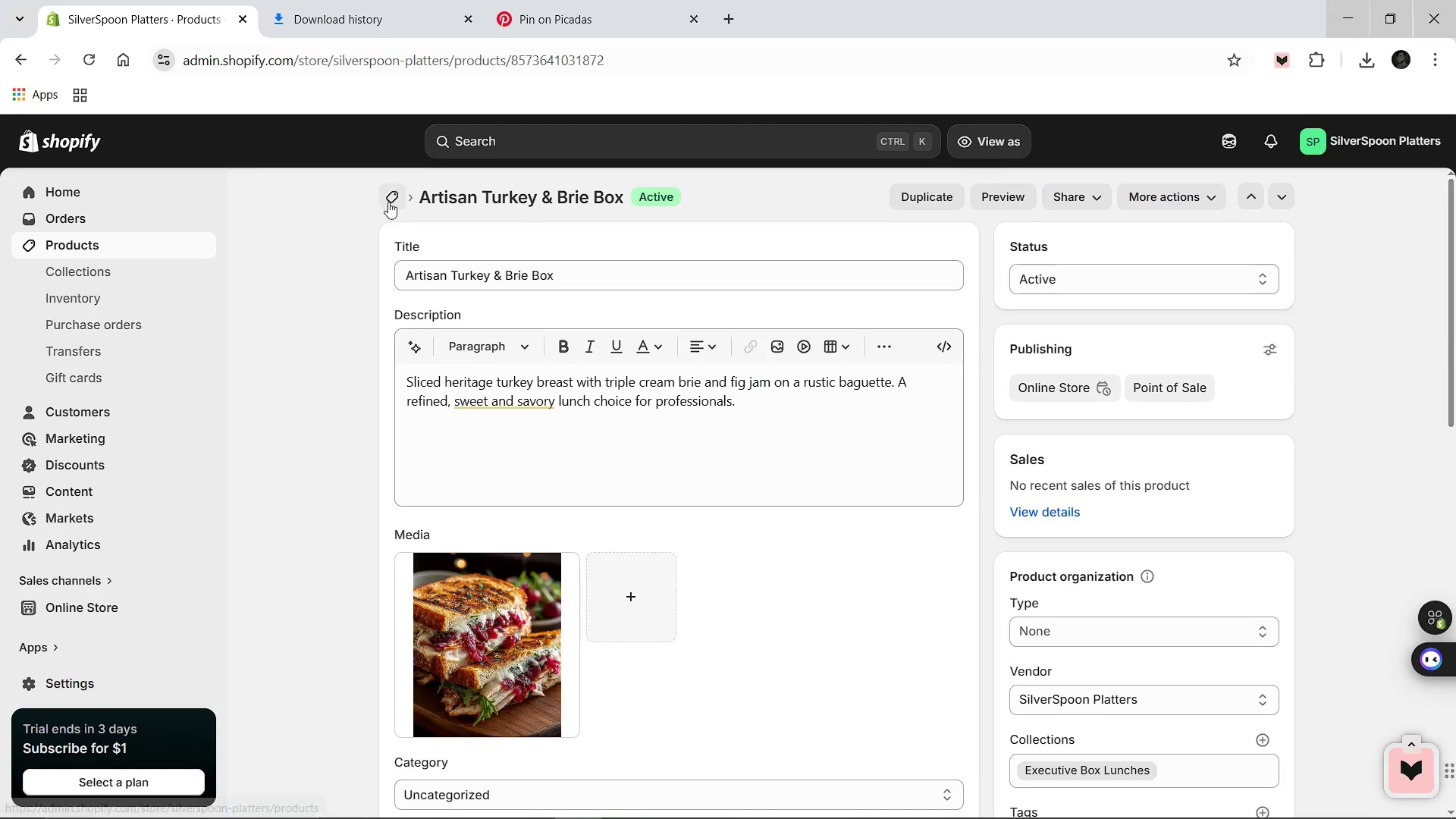 
left_click([388, 202])
 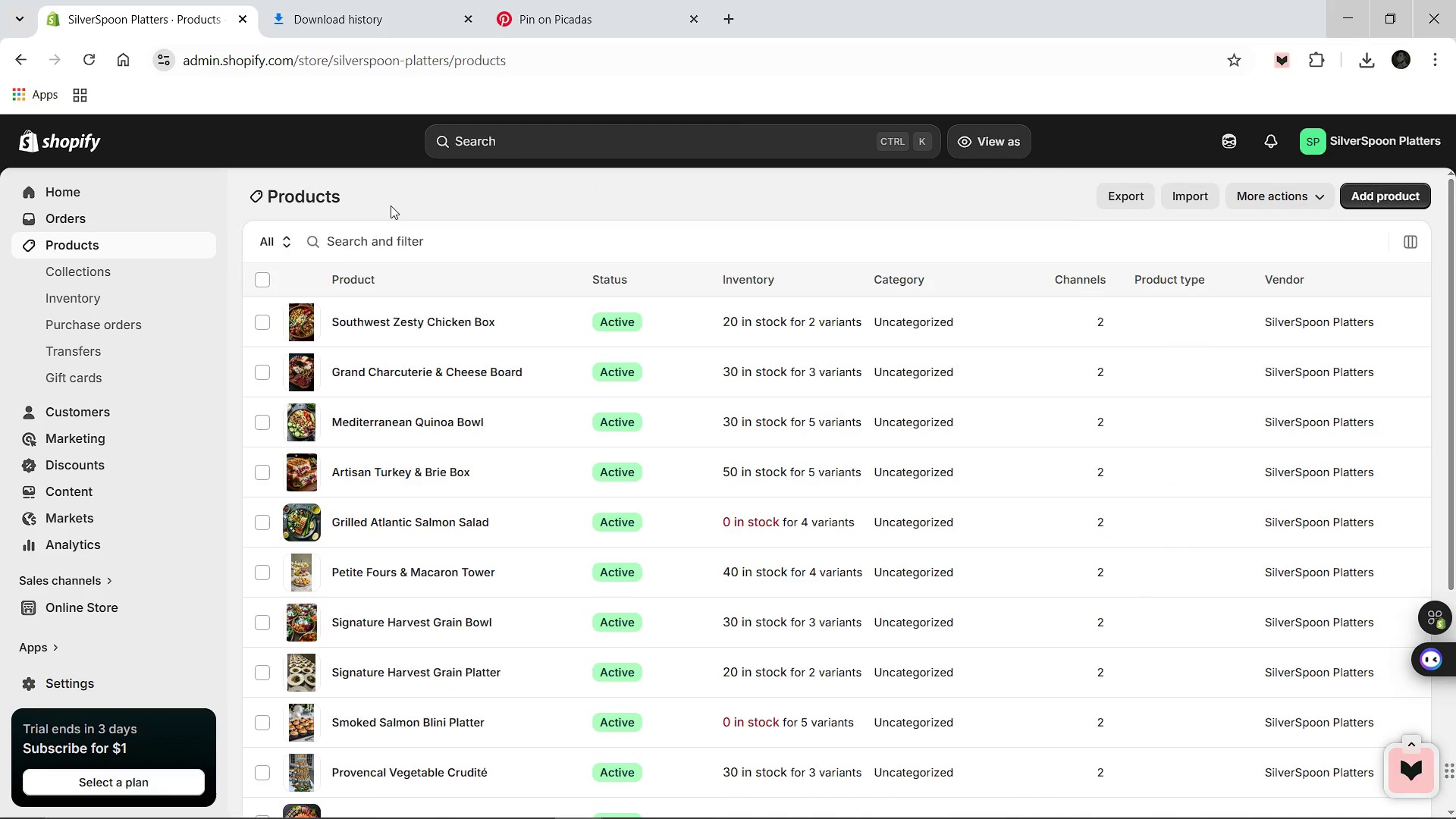 
wait(8.45)
 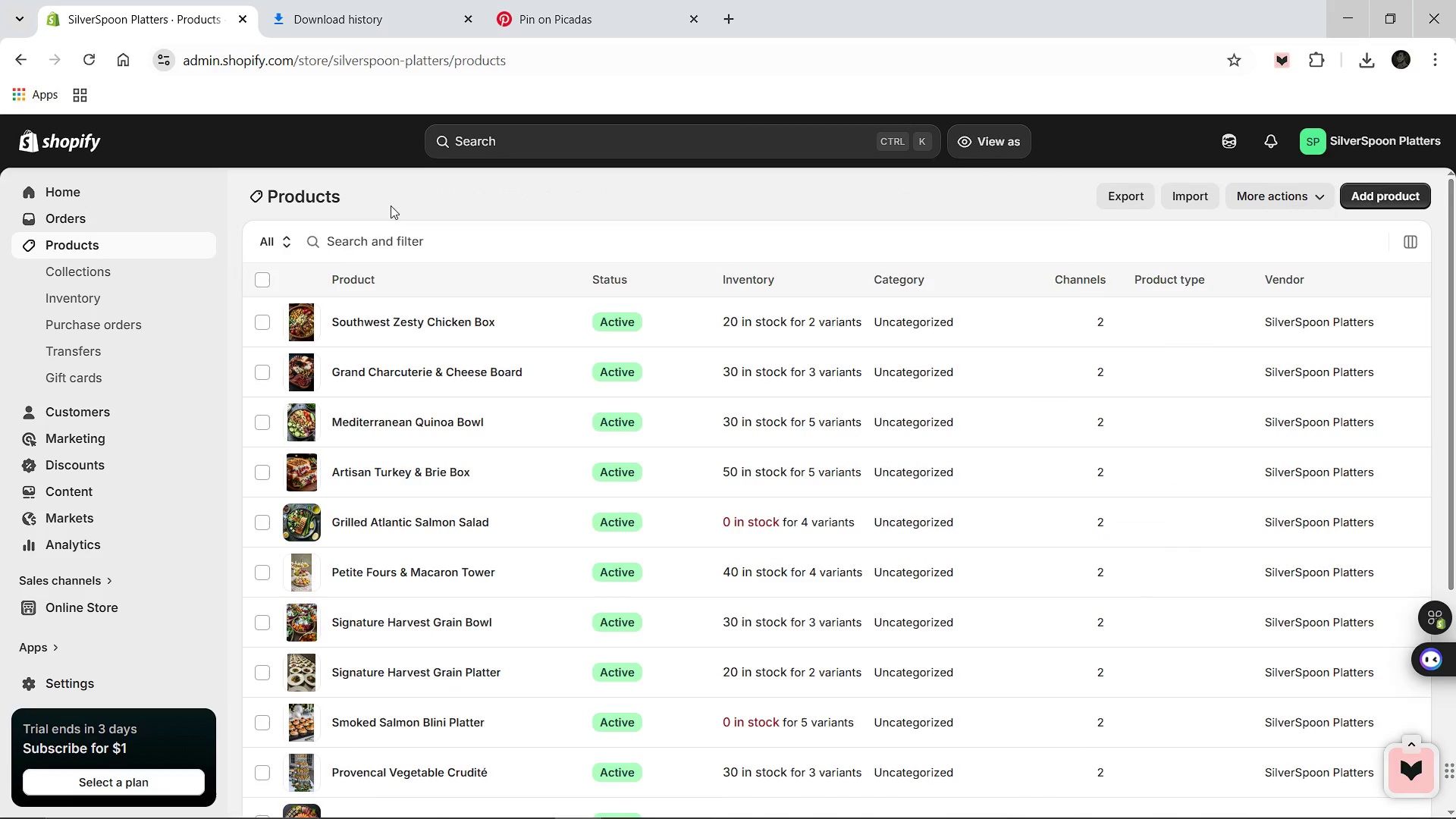 
left_click([403, 514])
 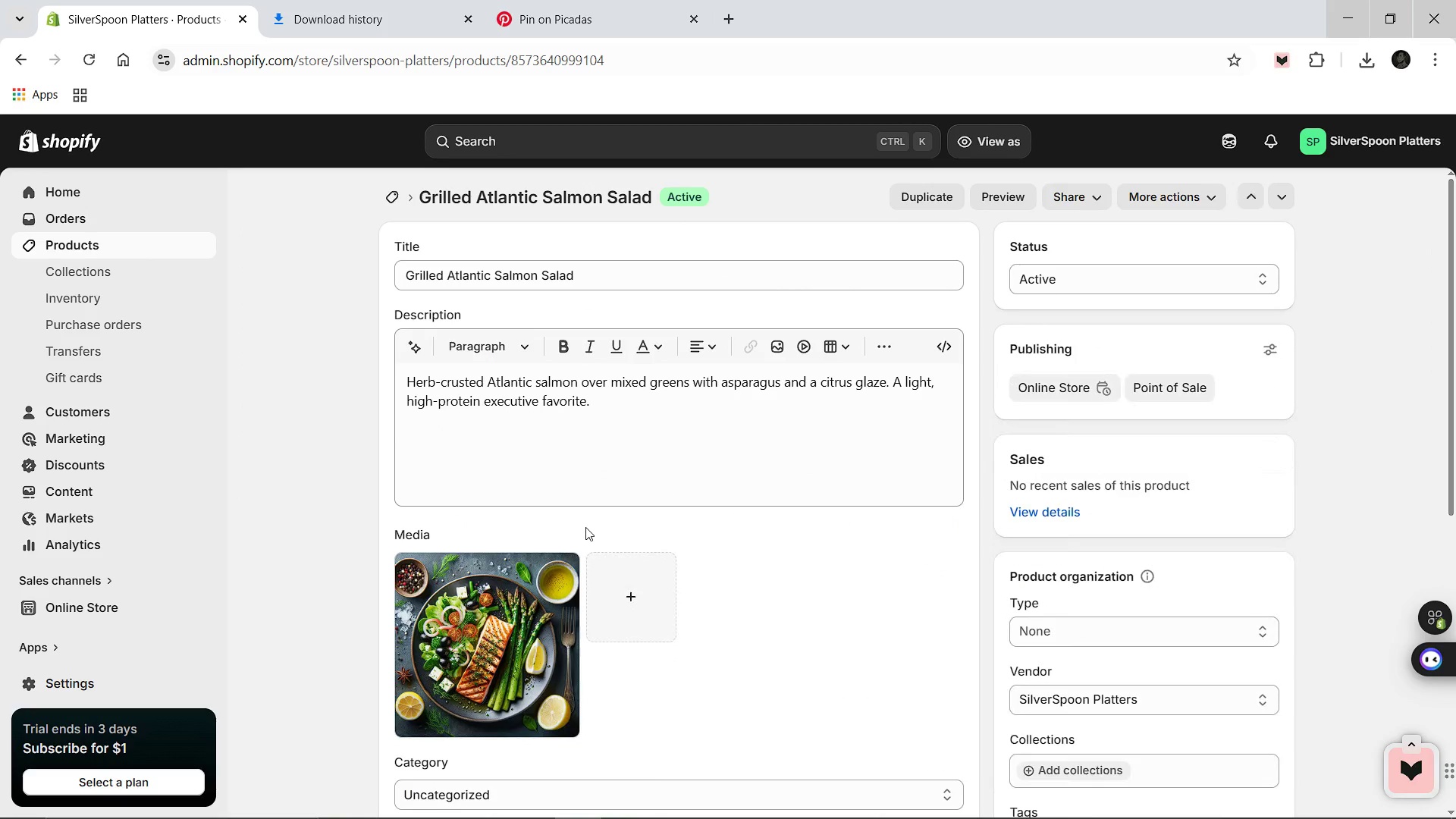 
scroll: coordinate [673, 583], scroll_direction: down, amount: 4.0
 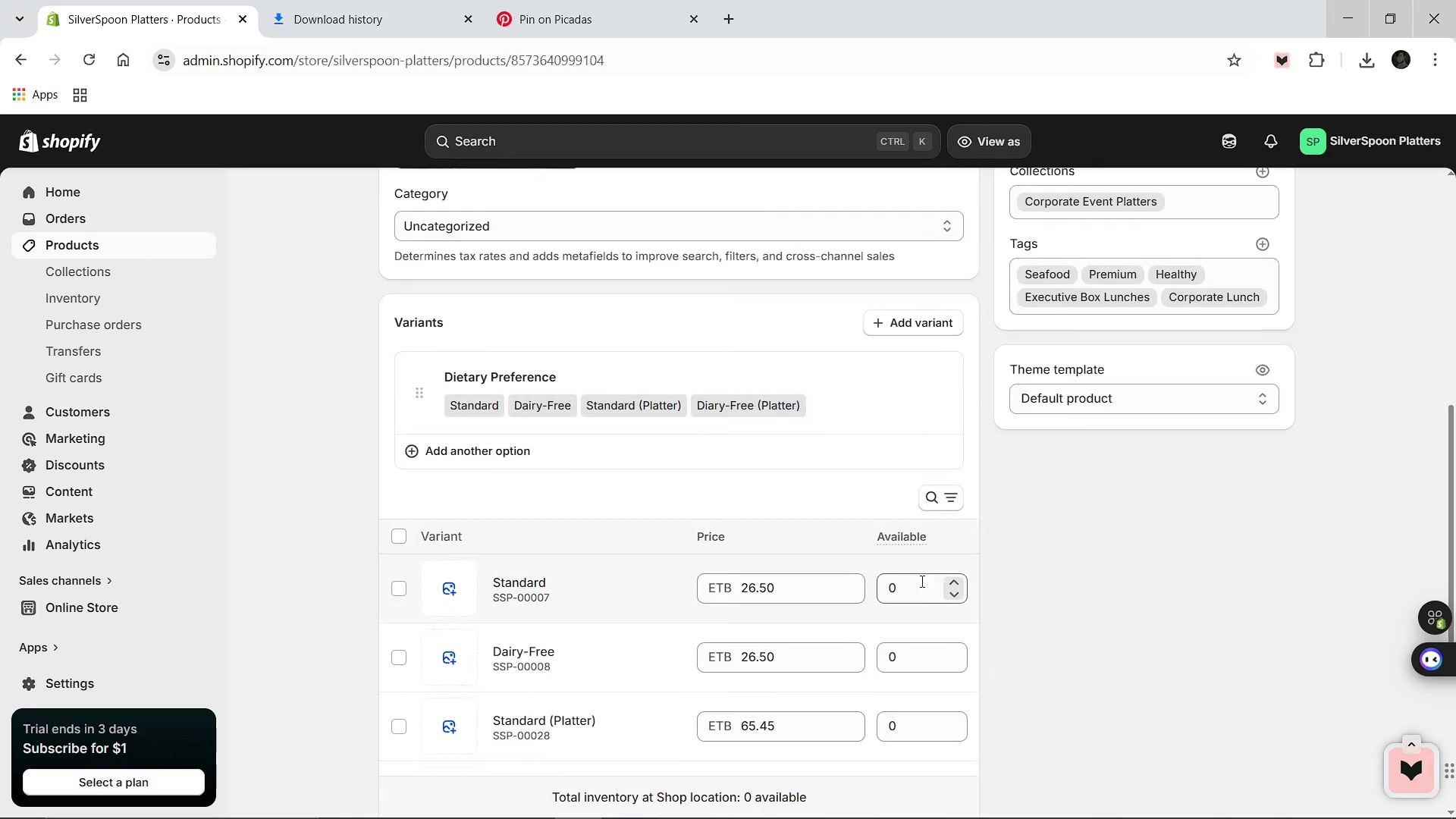 
left_click([921, 581])
 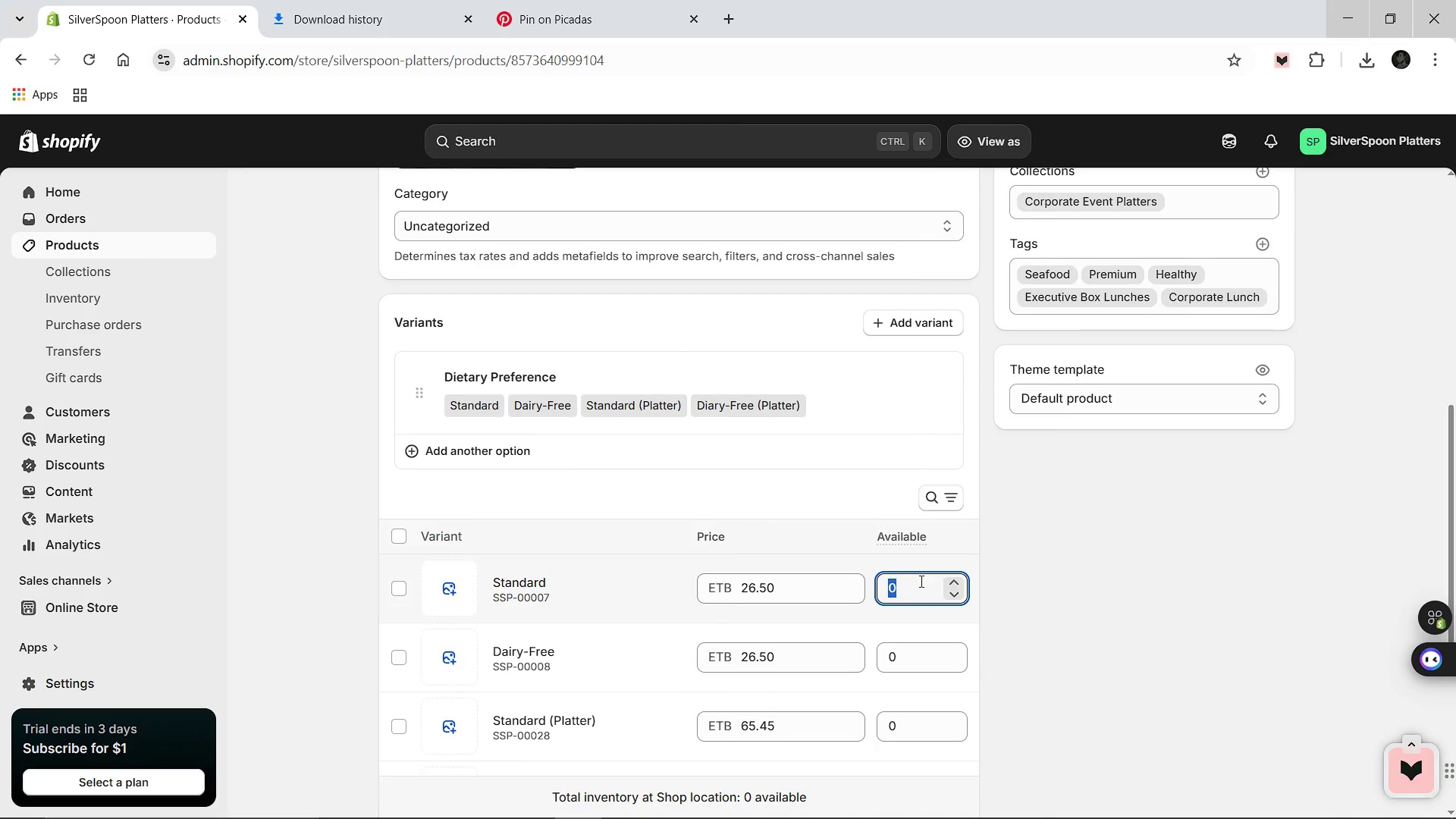 
type(10)
 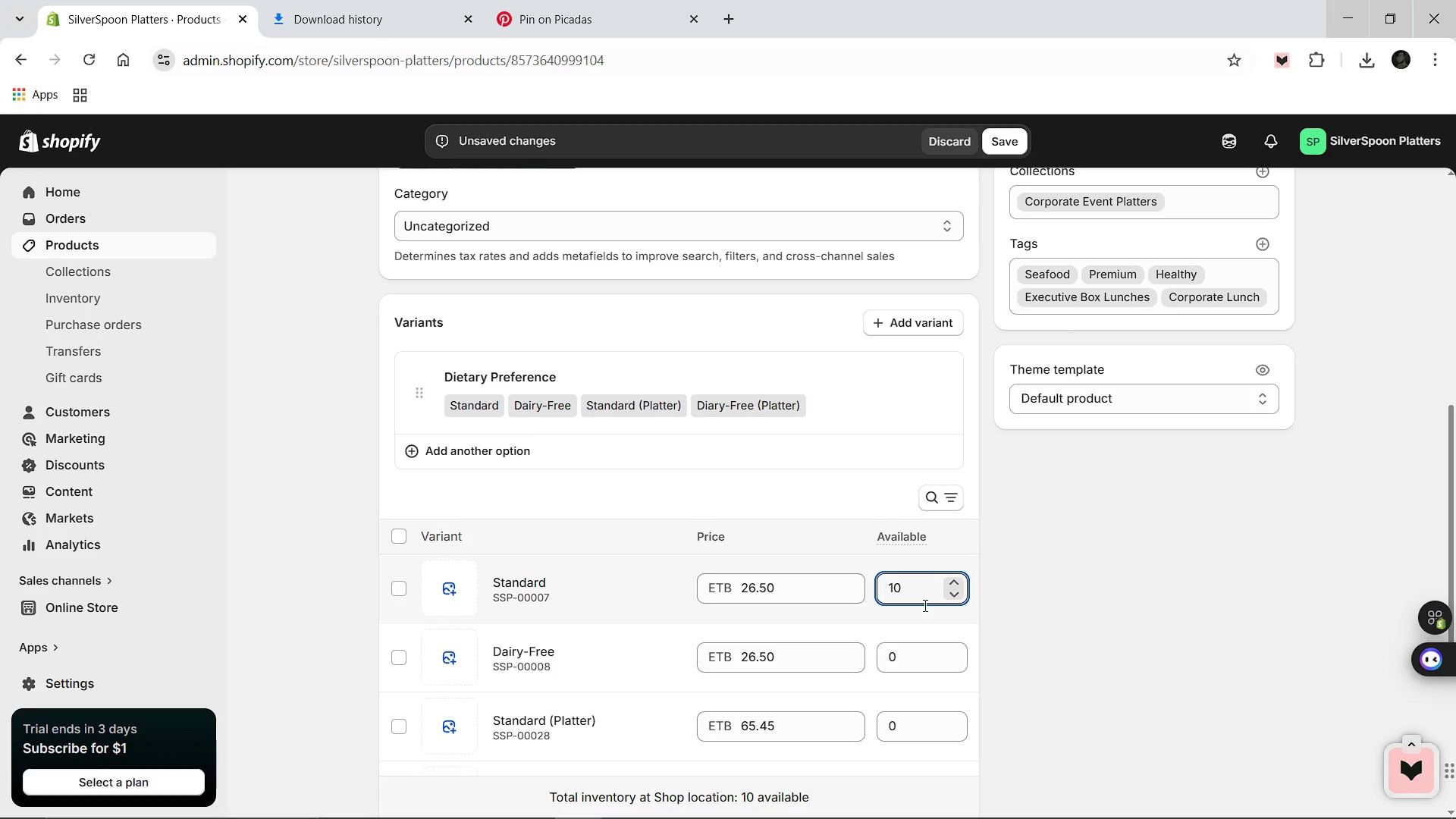 
left_click([929, 645])
 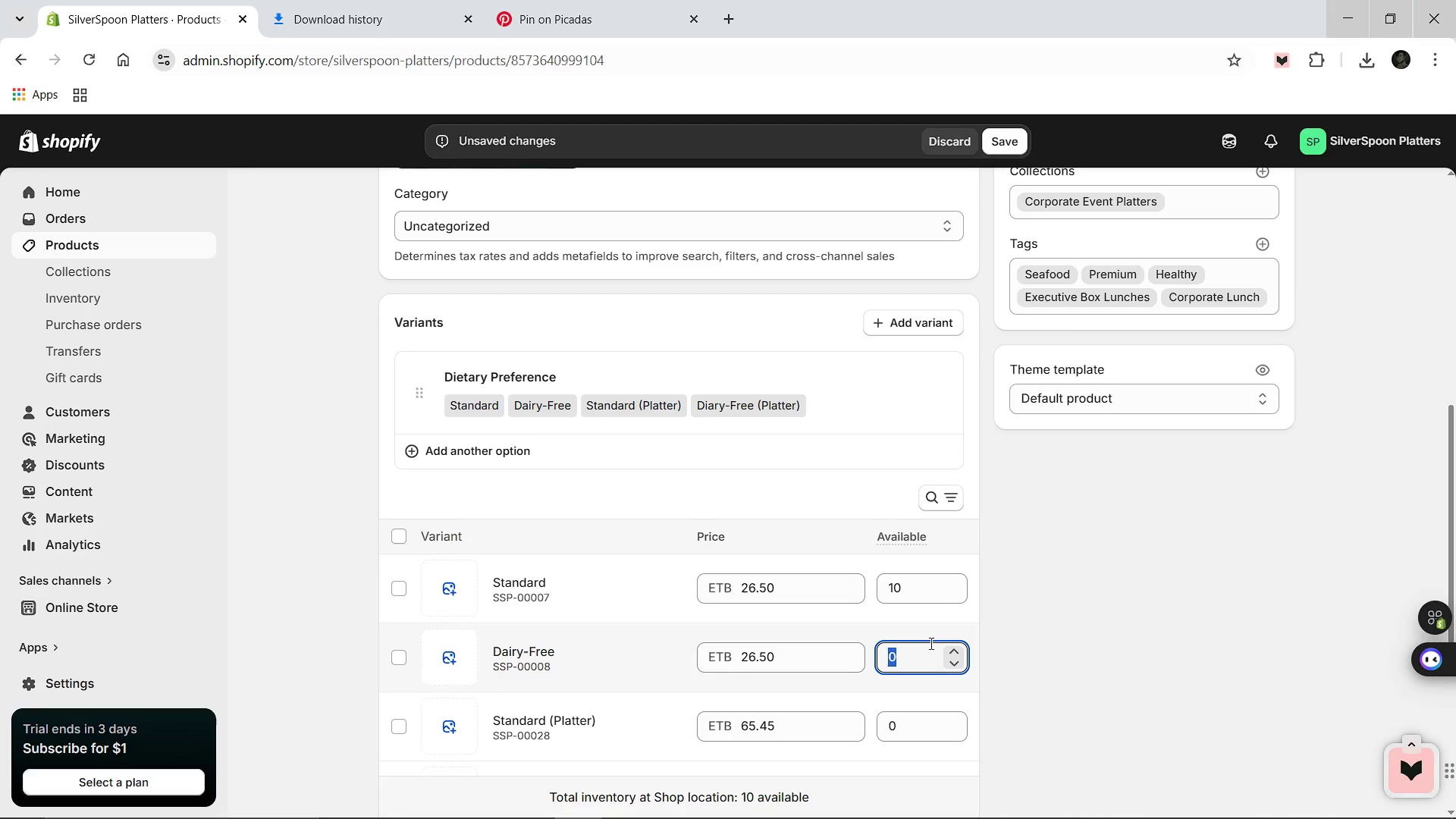 
type(10)
 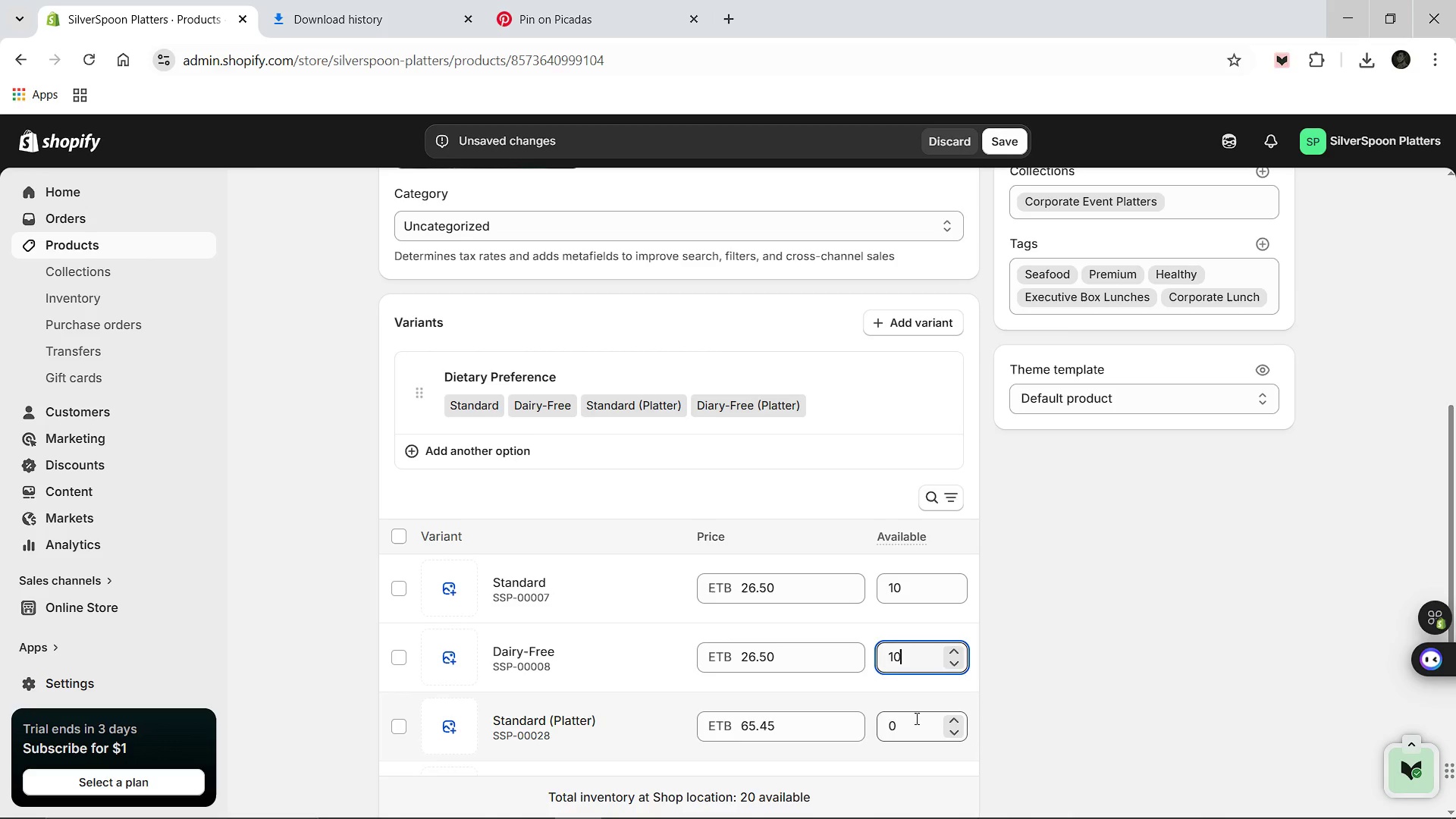 
left_click([915, 718])
 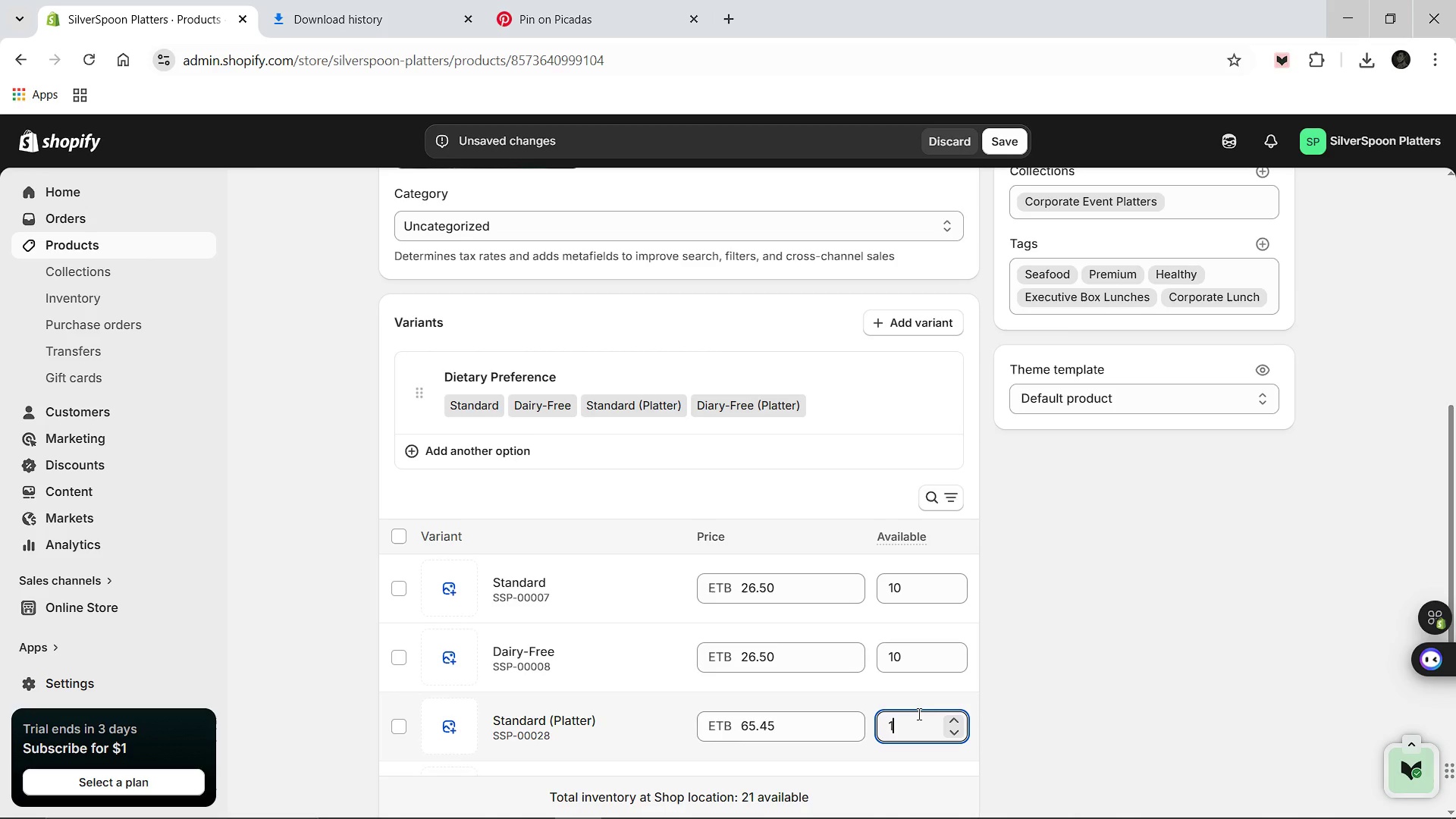 
type(10)
 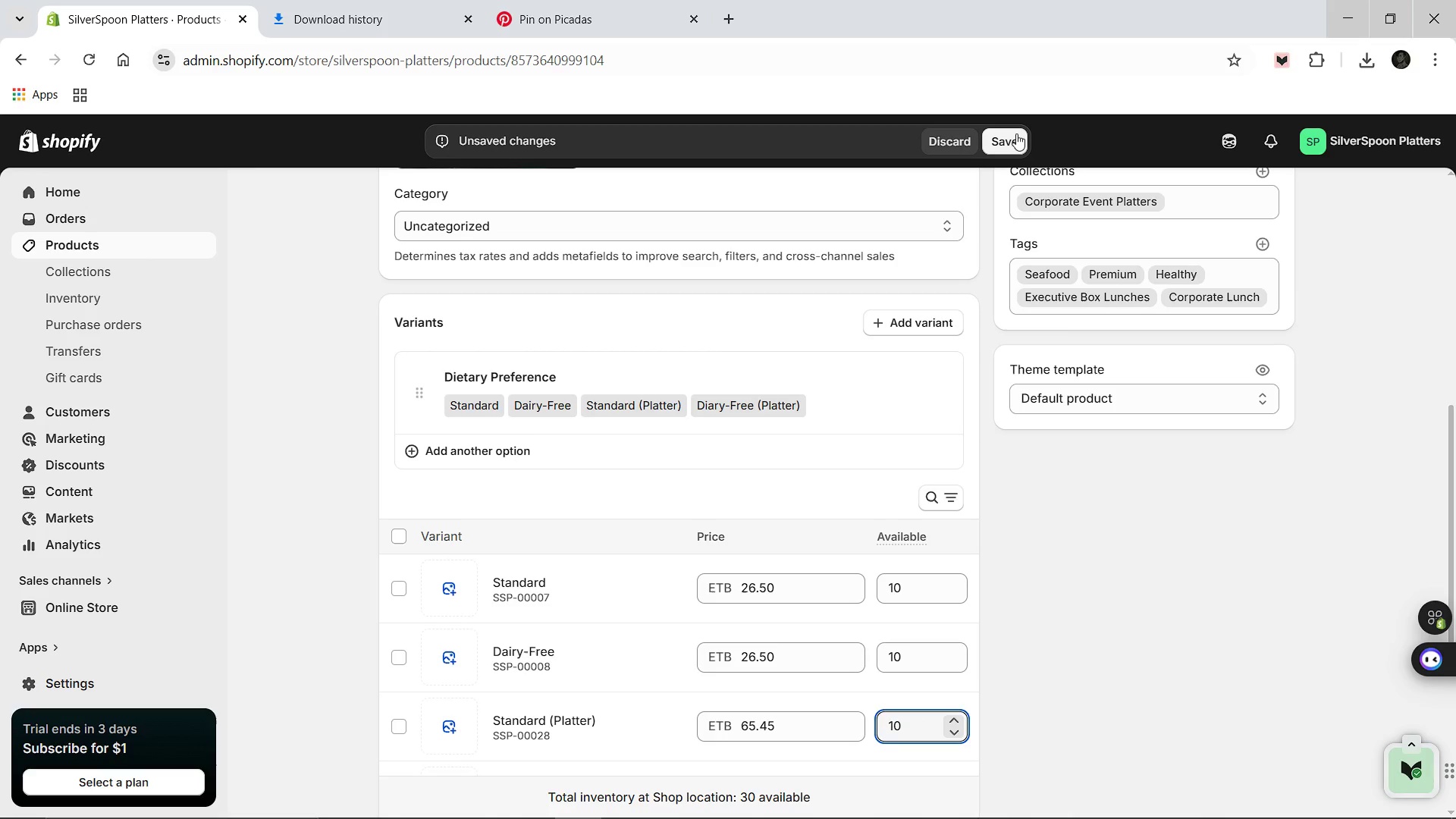 
left_click([1016, 133])
 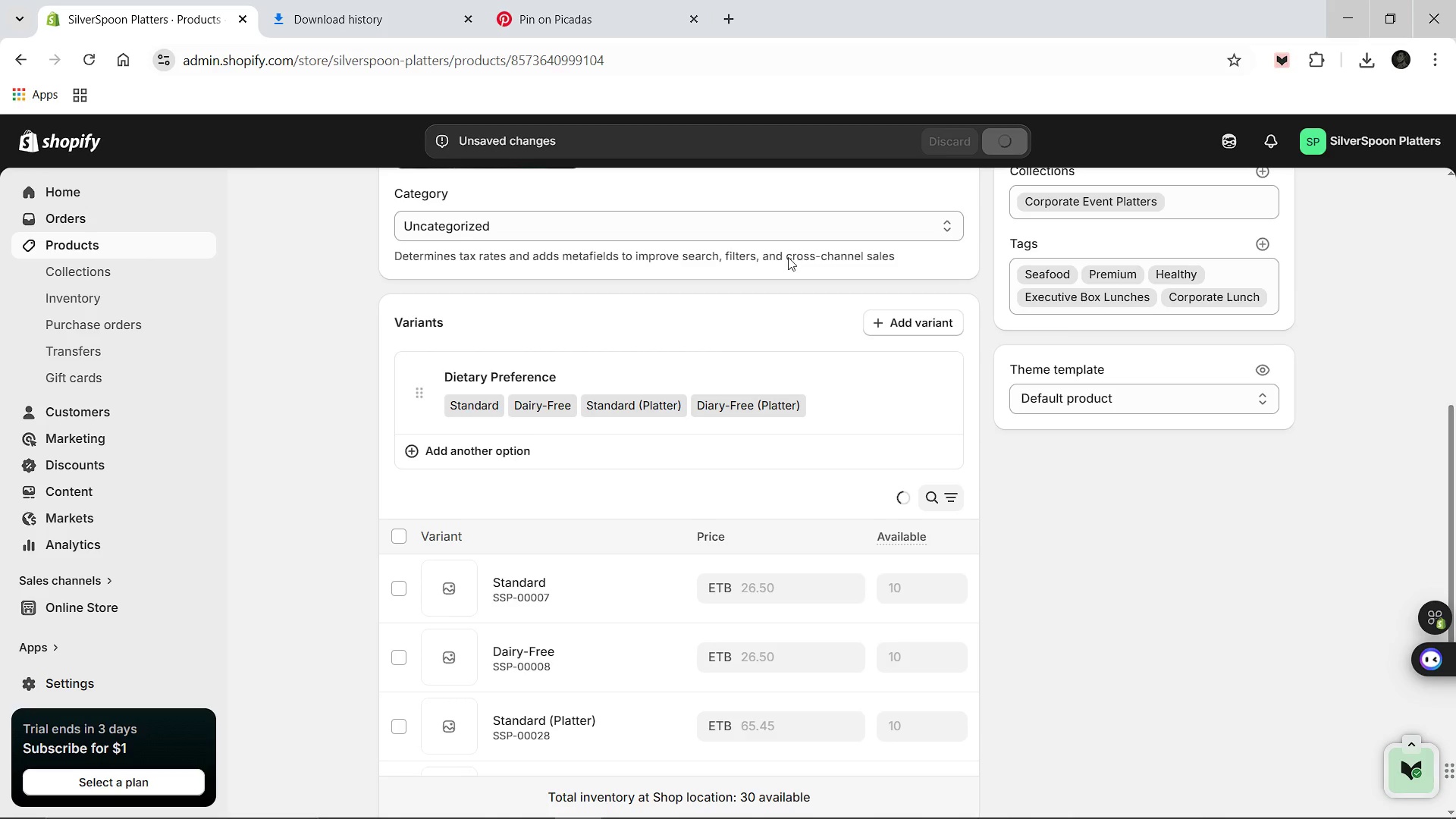 
wait(6.09)
 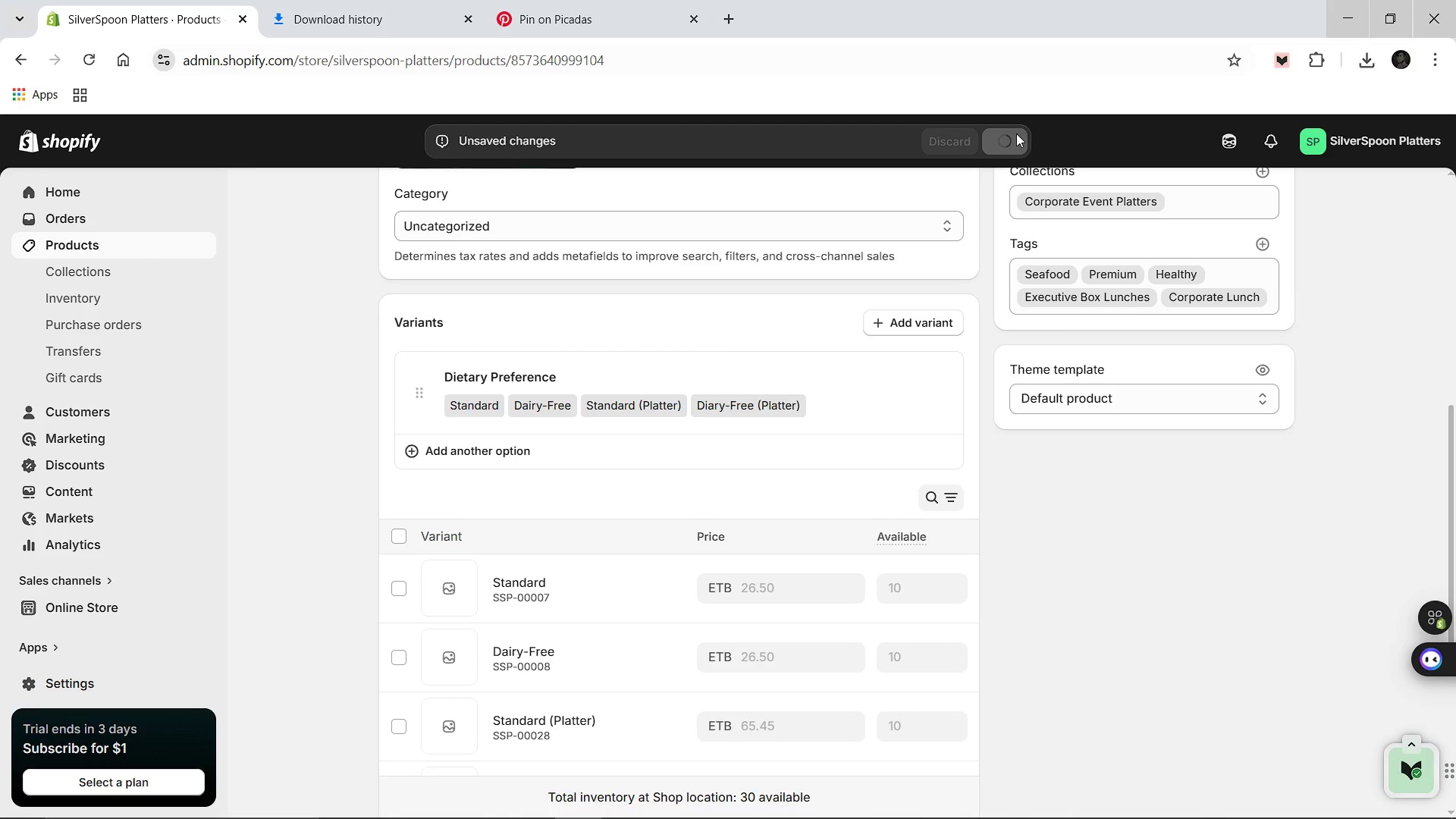 
scroll: coordinate [443, 211], scroll_direction: up, amount: 6.0
 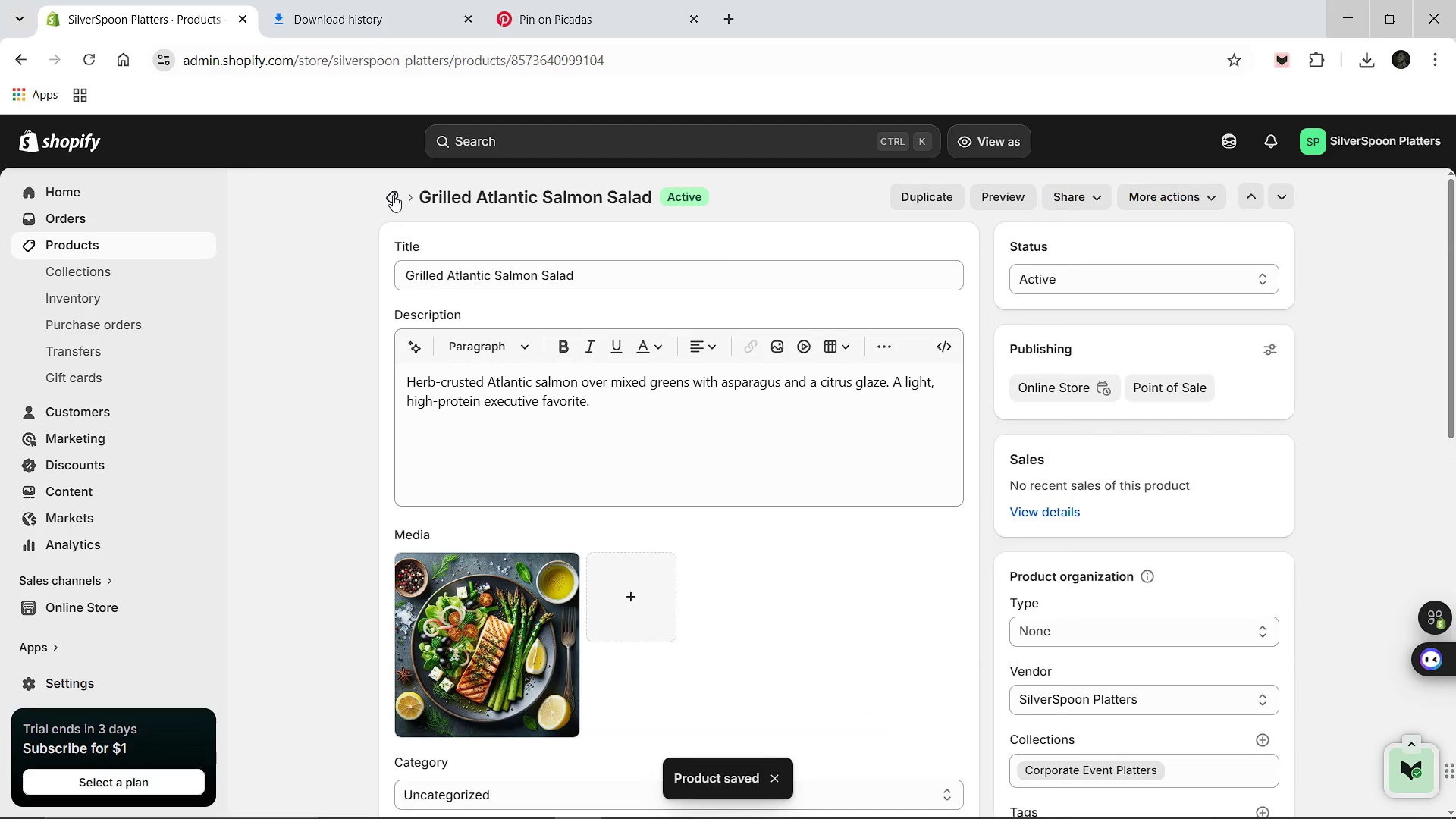 
left_click([391, 193])
 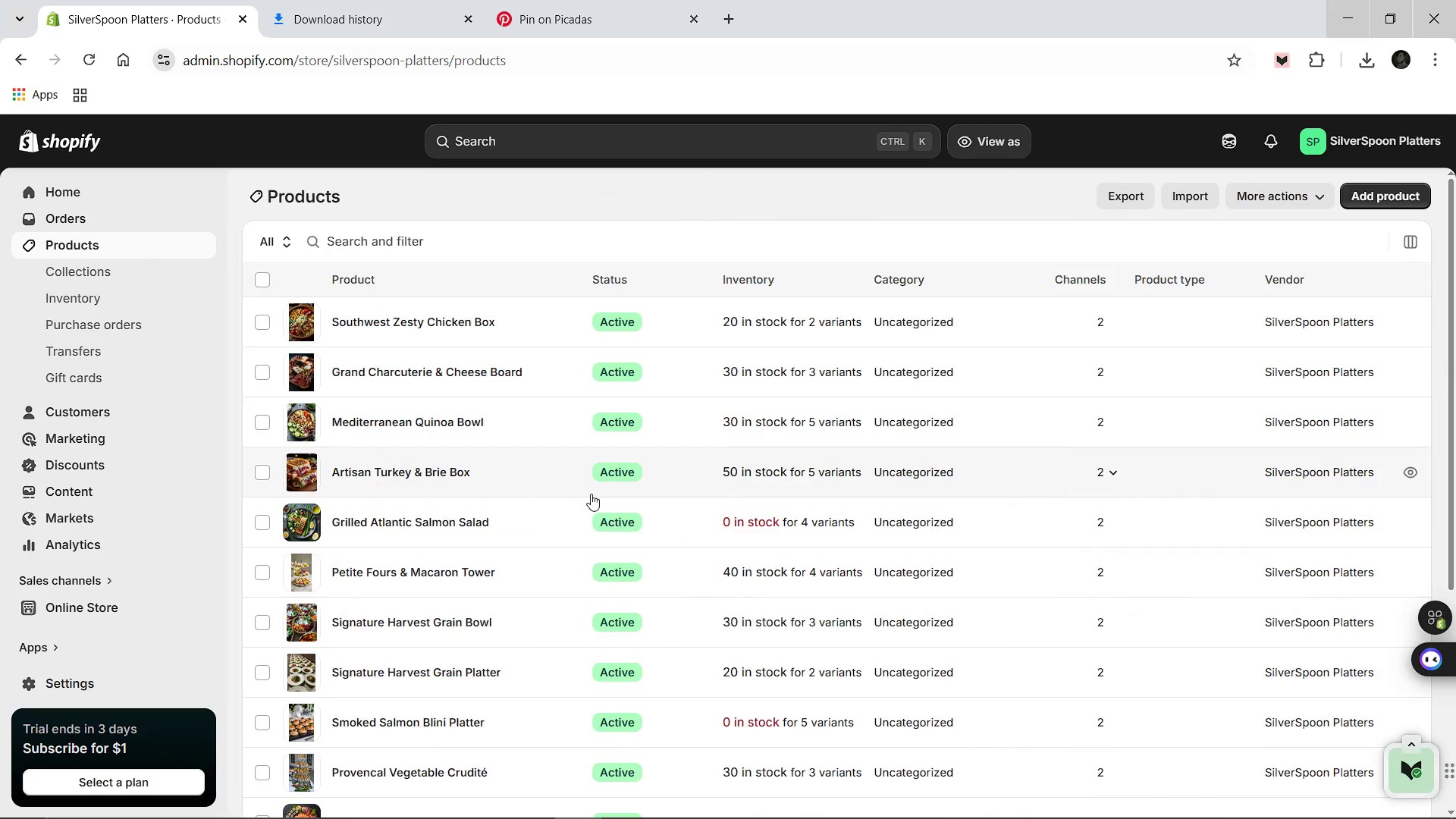 
wait(6.25)
 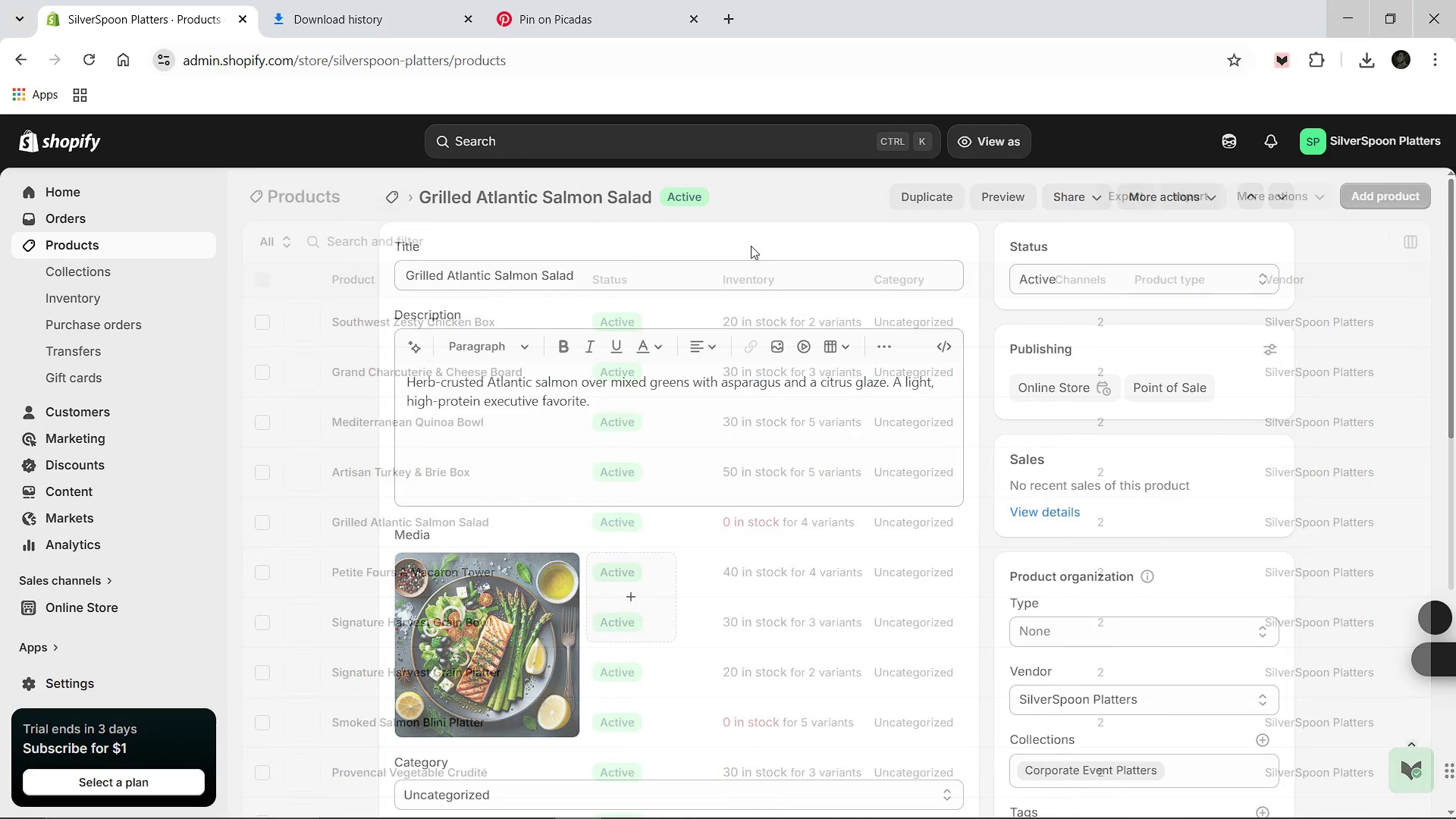 
left_click([483, 517])
 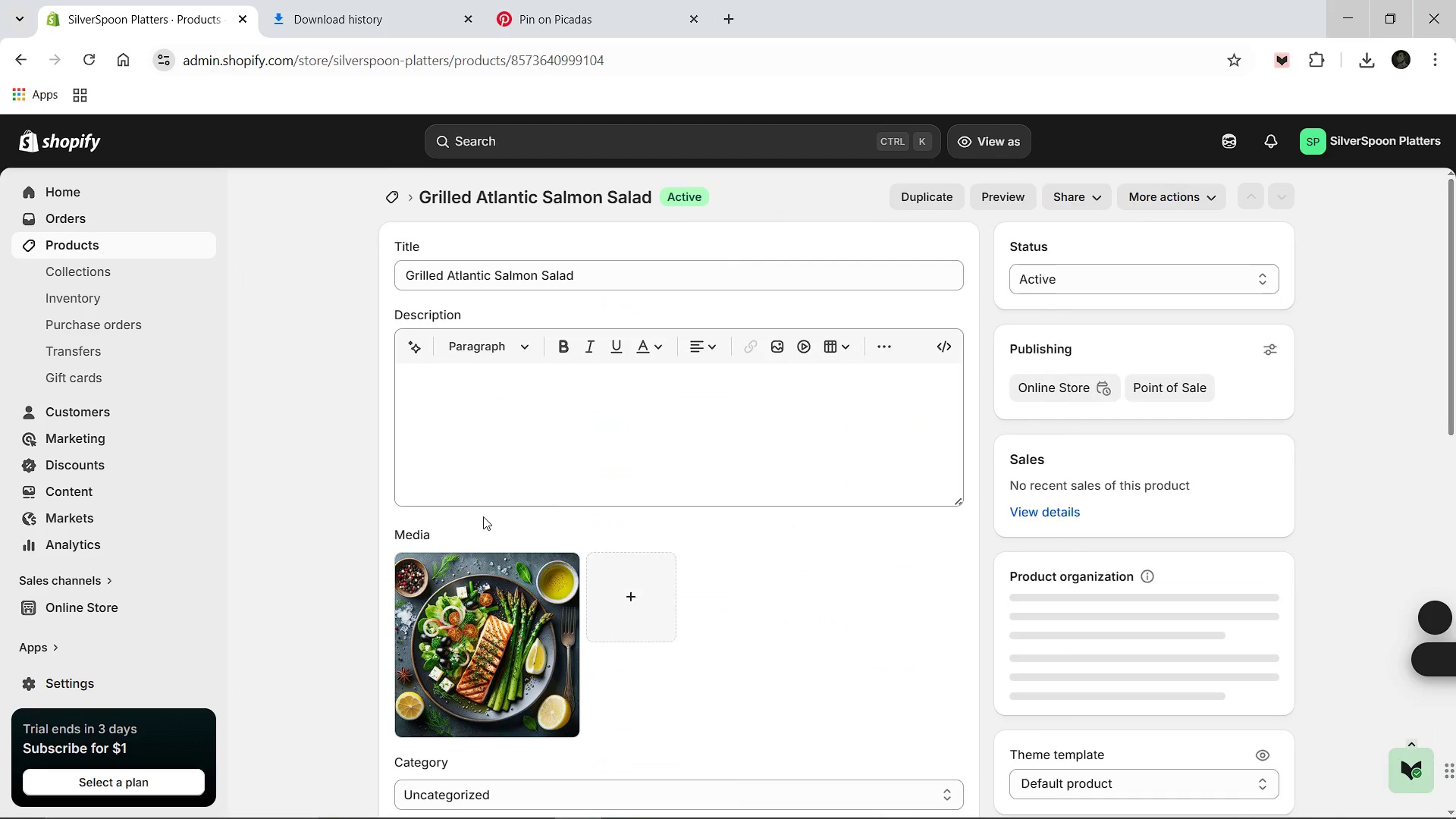 
scroll: coordinate [808, 560], scroll_direction: down, amount: 7.0
 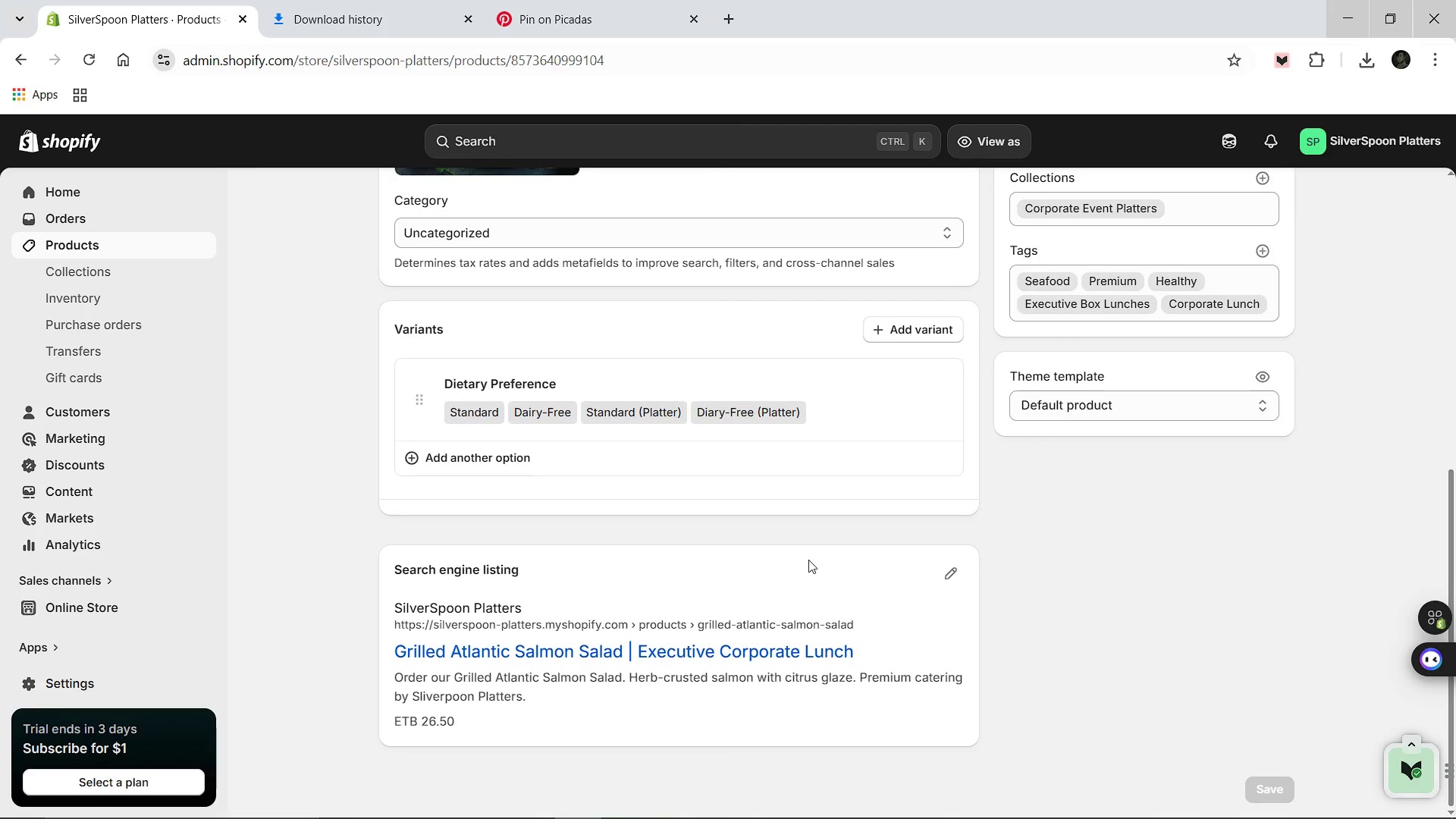 
scroll: coordinate [808, 560], scroll_direction: up, amount: 2.0
 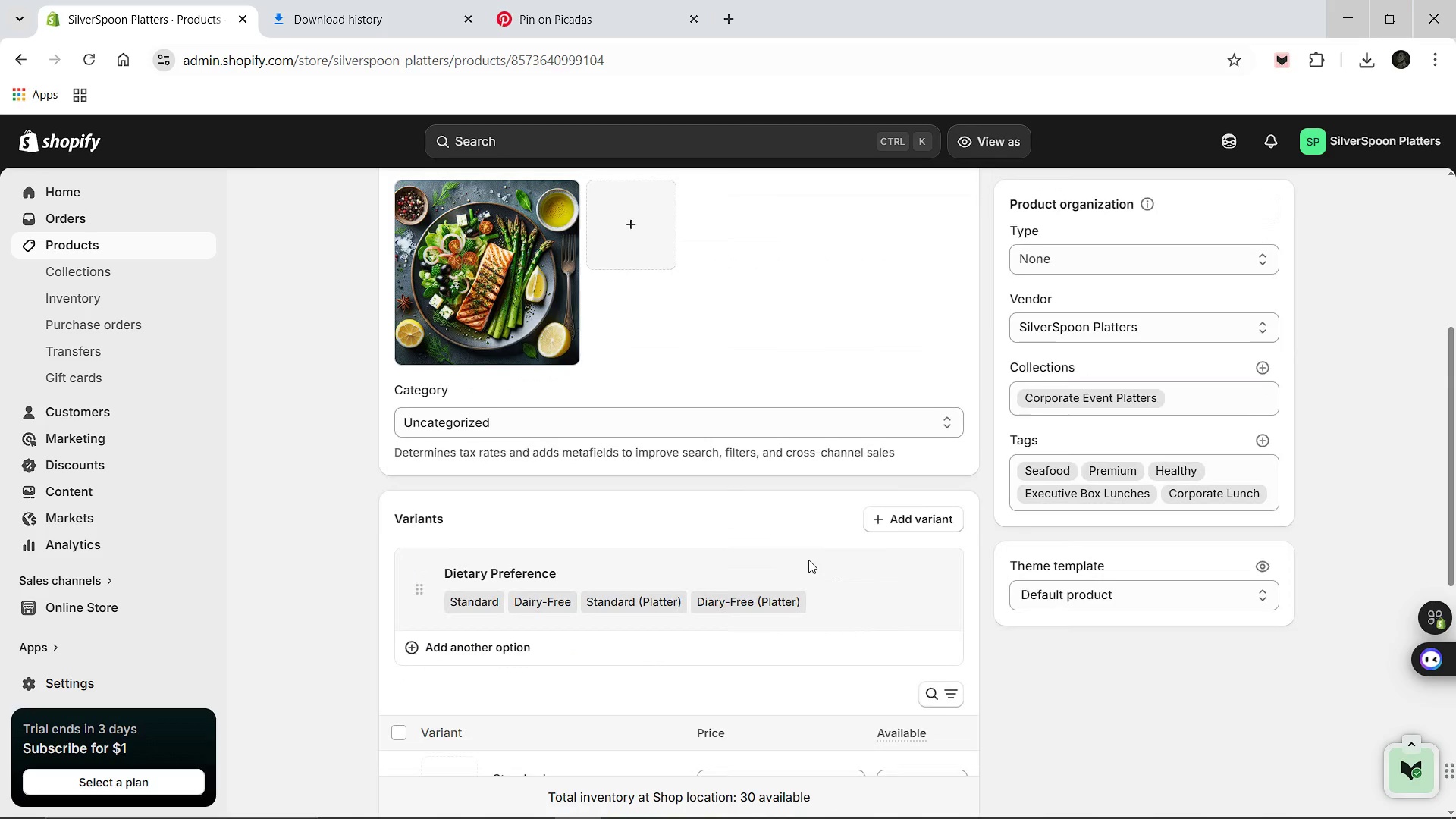 
scroll: coordinate [808, 560], scroll_direction: down, amount: 4.0
 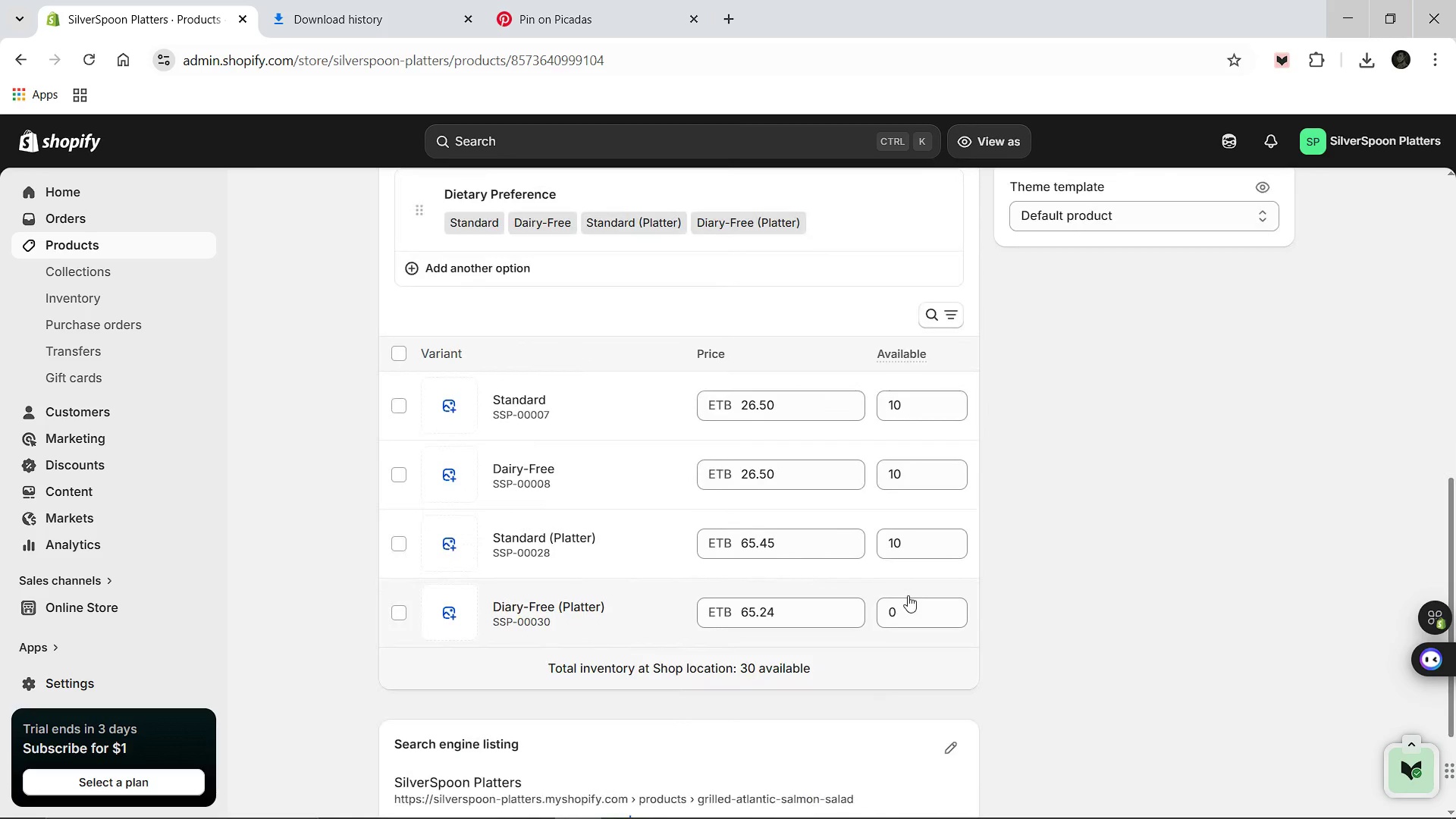 
left_click([908, 596])
 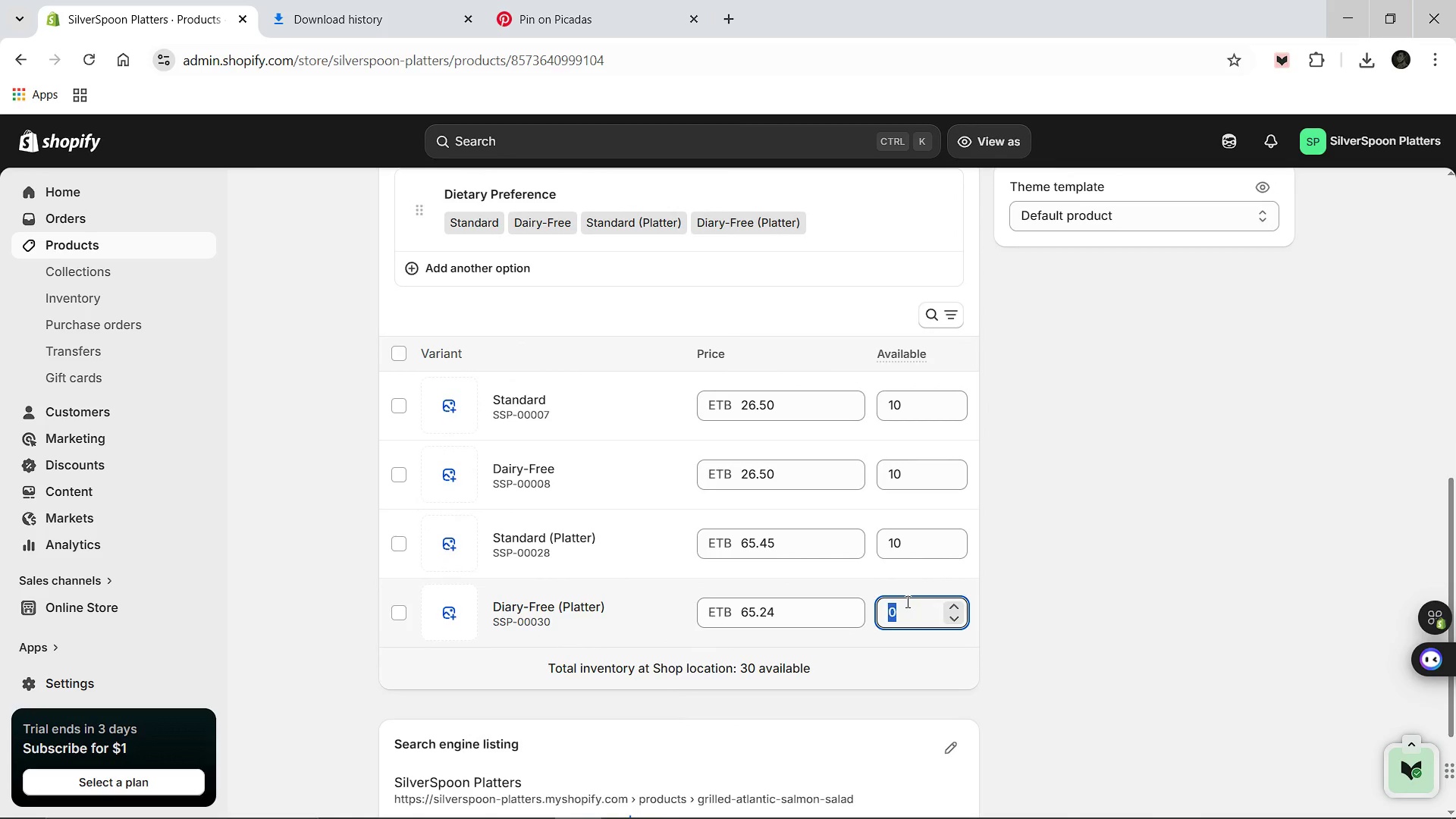 
type(10)
 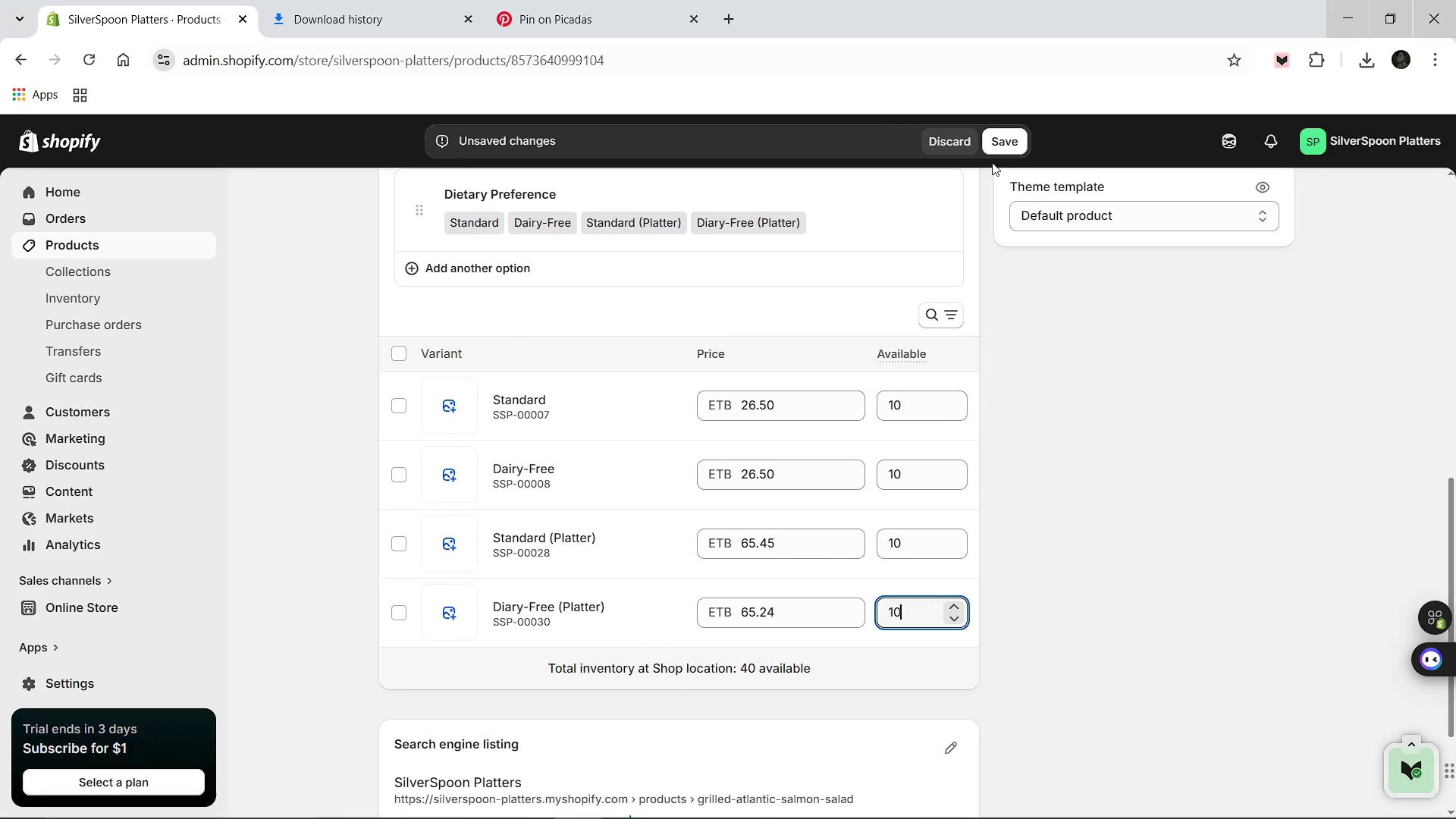 
left_click([997, 143])
 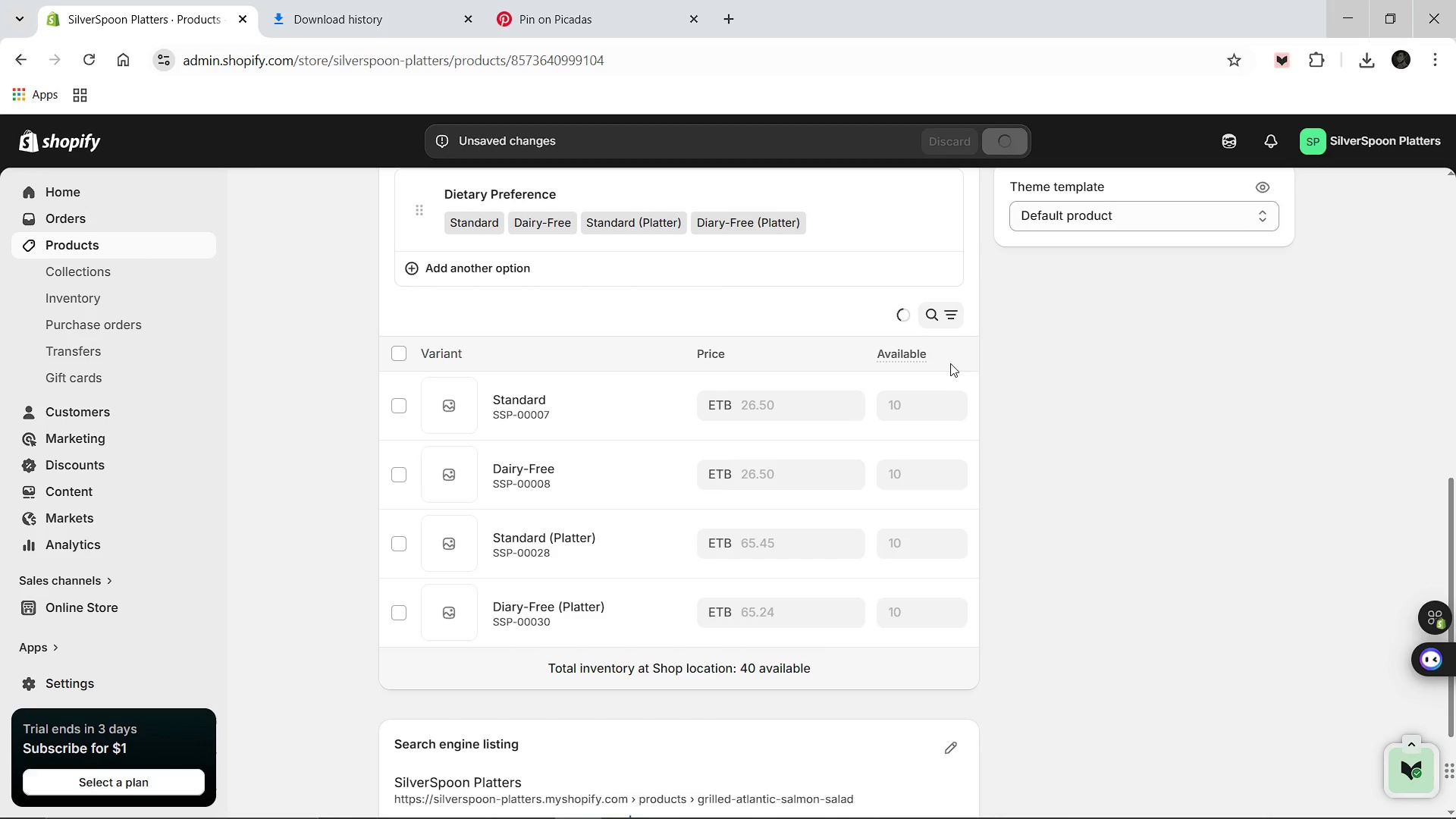 
wait(6.02)
 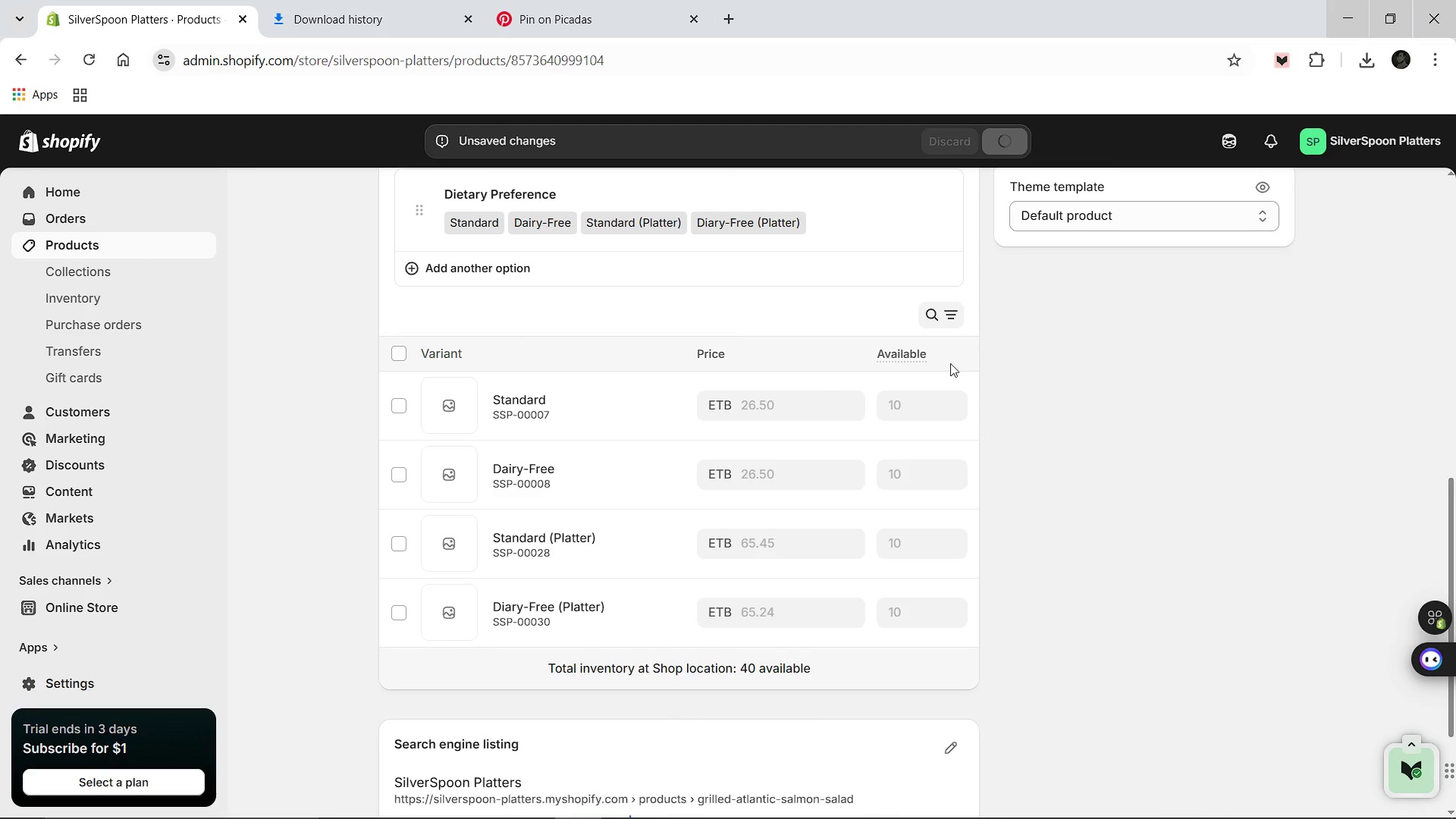 
scroll: coordinate [579, 362], scroll_direction: up, amount: 11.0
 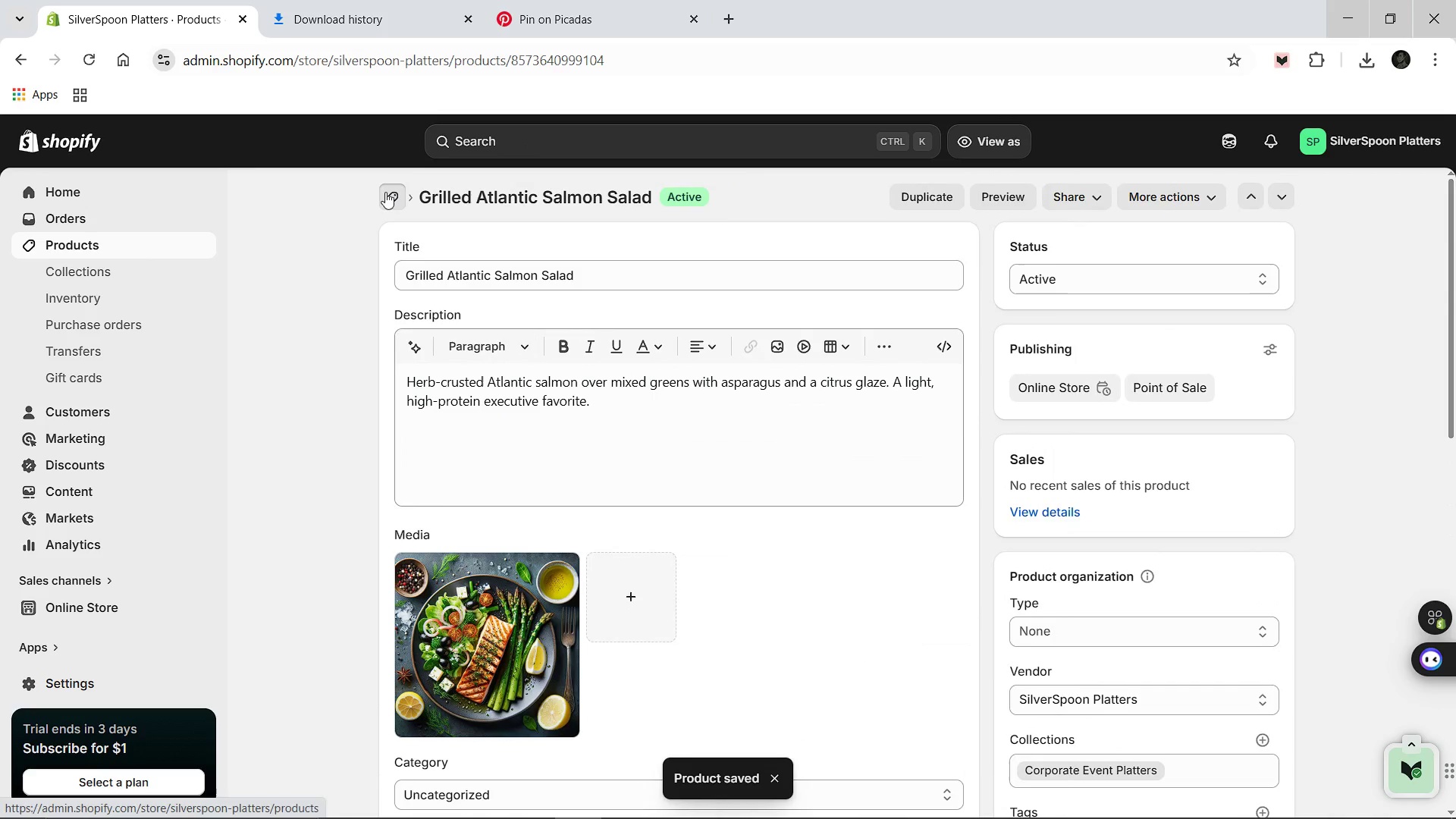 
left_click([385, 192])
 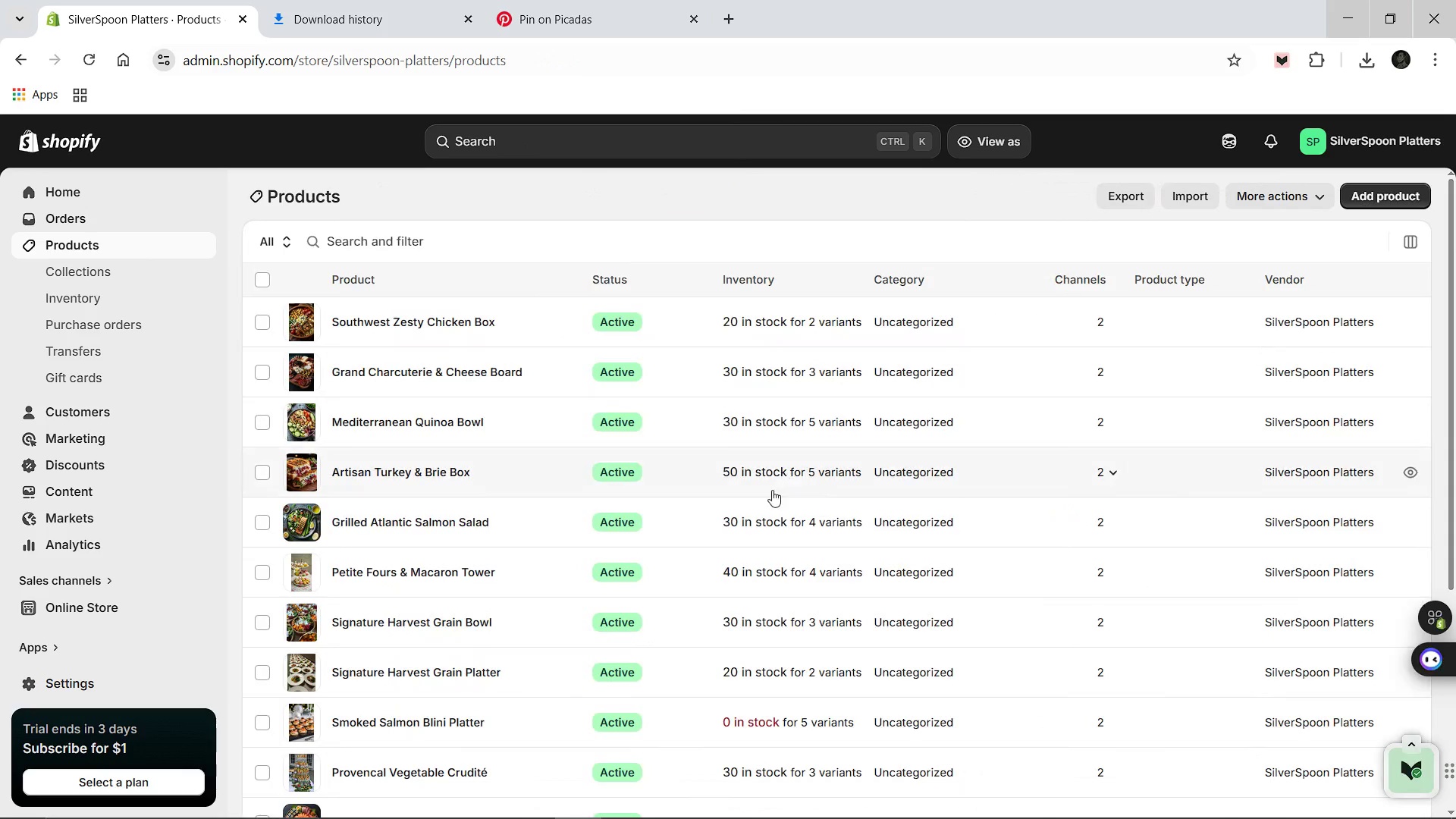 
scroll: coordinate [772, 490], scroll_direction: down, amount: 2.0
 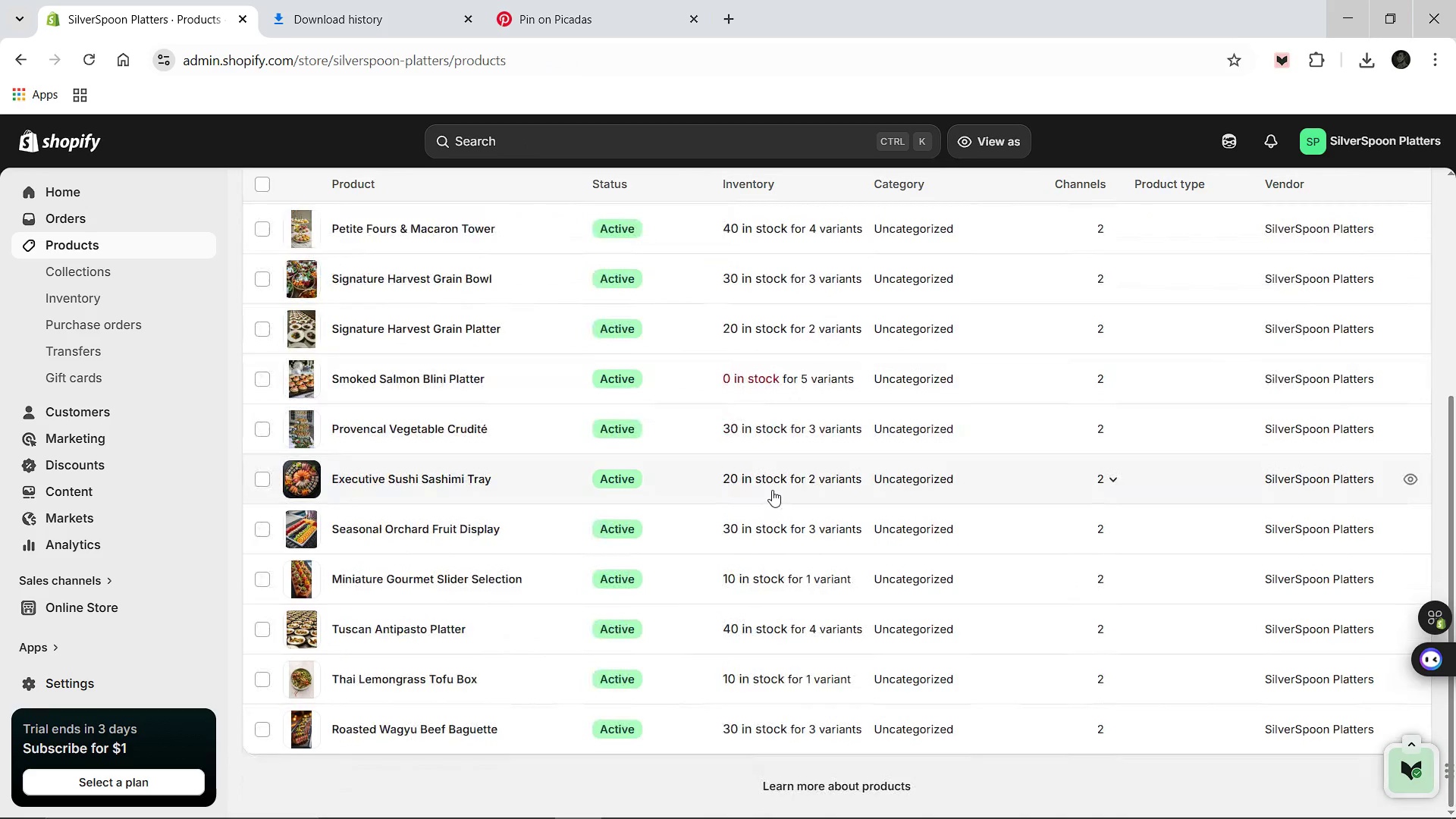 
scroll: coordinate [772, 490], scroll_direction: up, amount: 1.0
 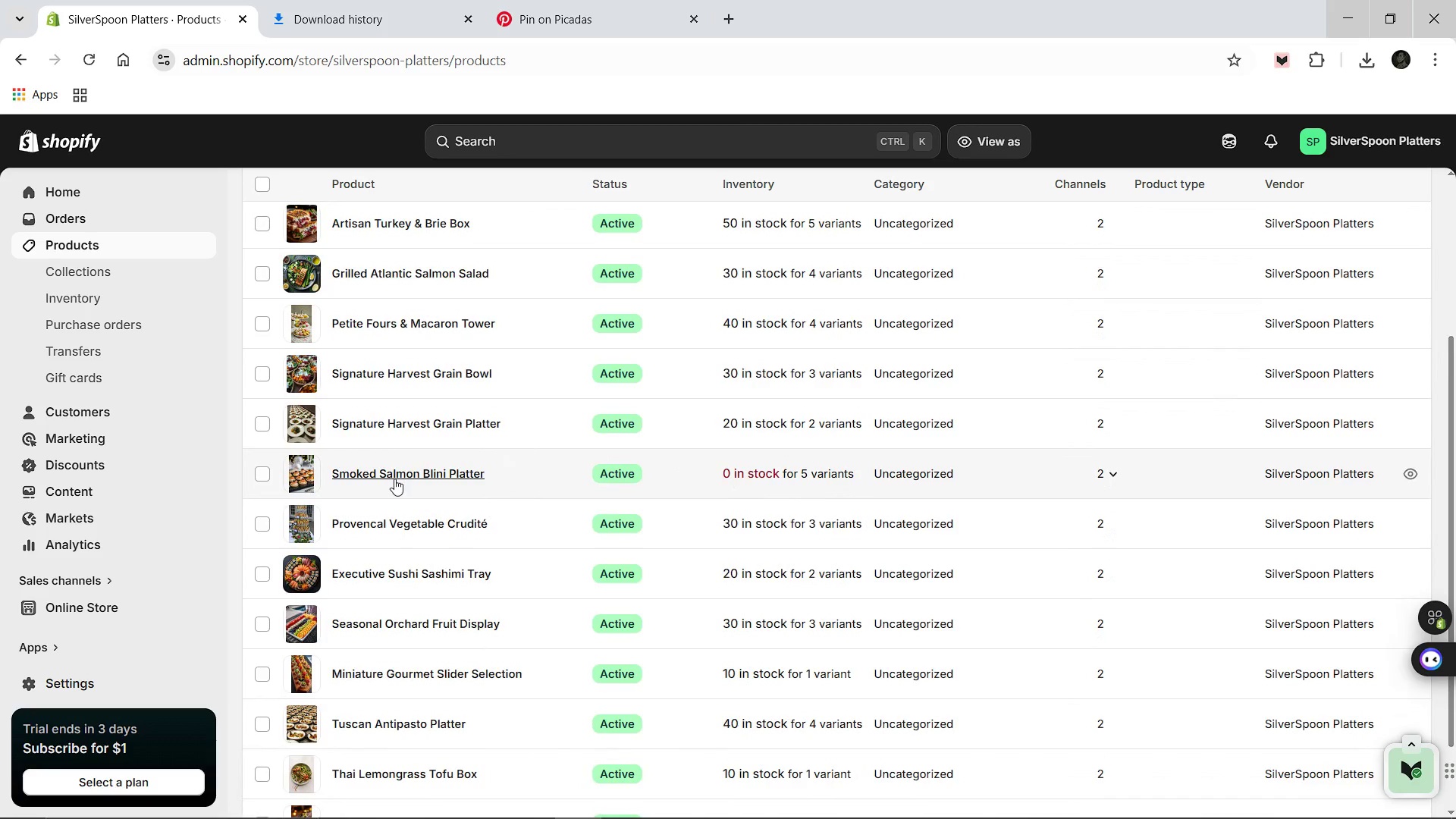 
left_click([394, 479])
 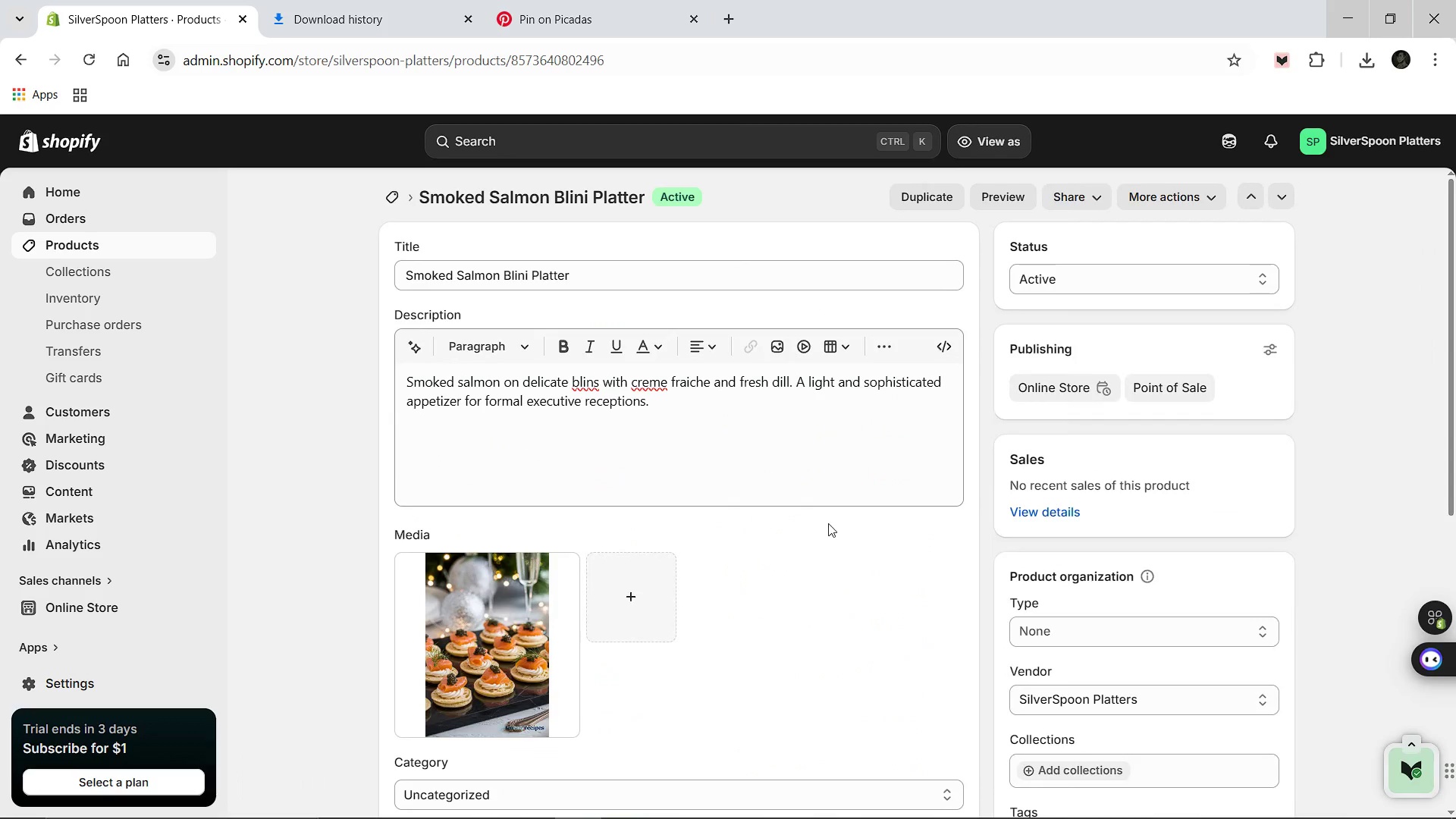 
wait(5.36)
 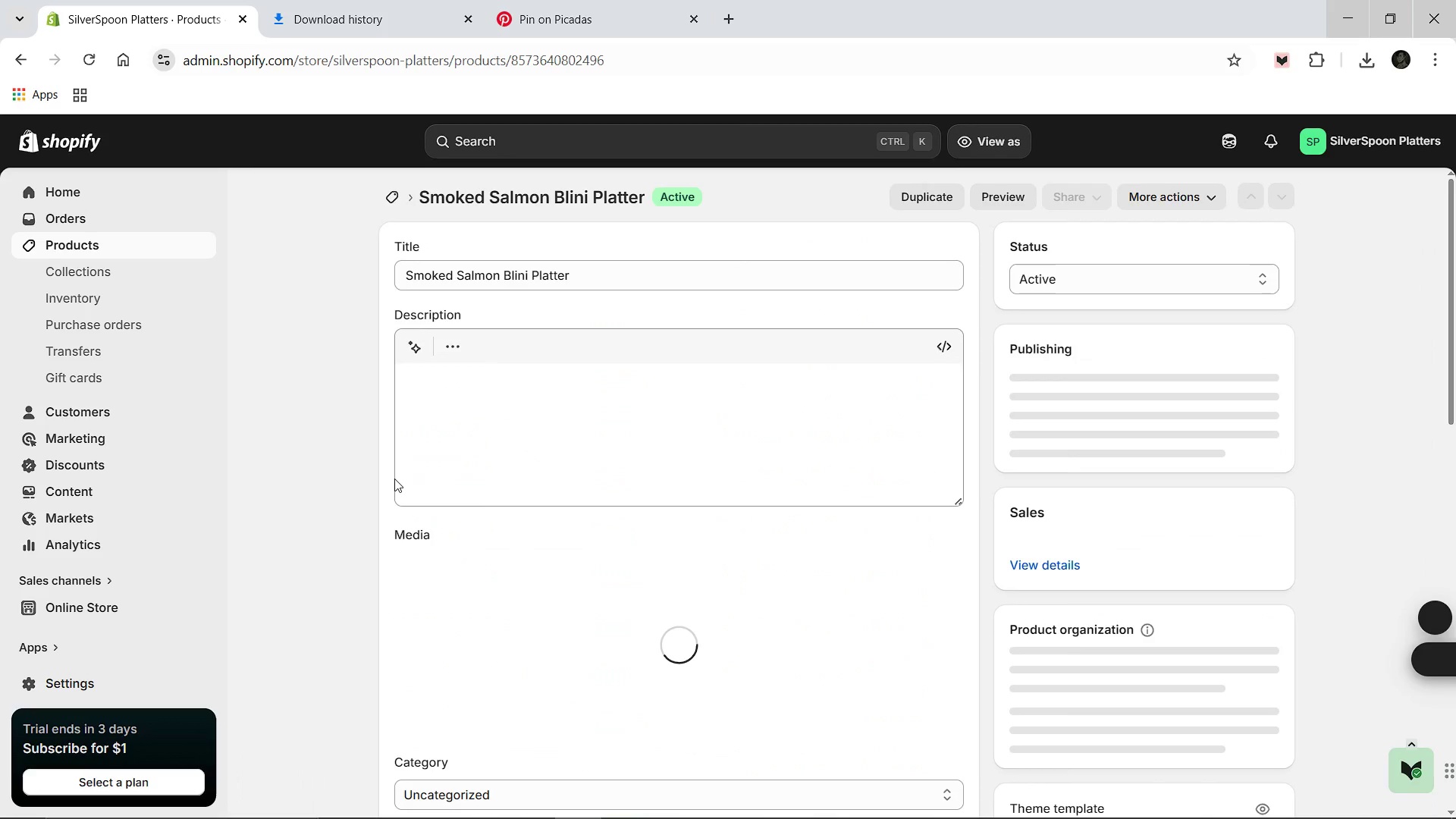 
scroll: coordinate [804, 510], scroll_direction: down, amount: 6.0
 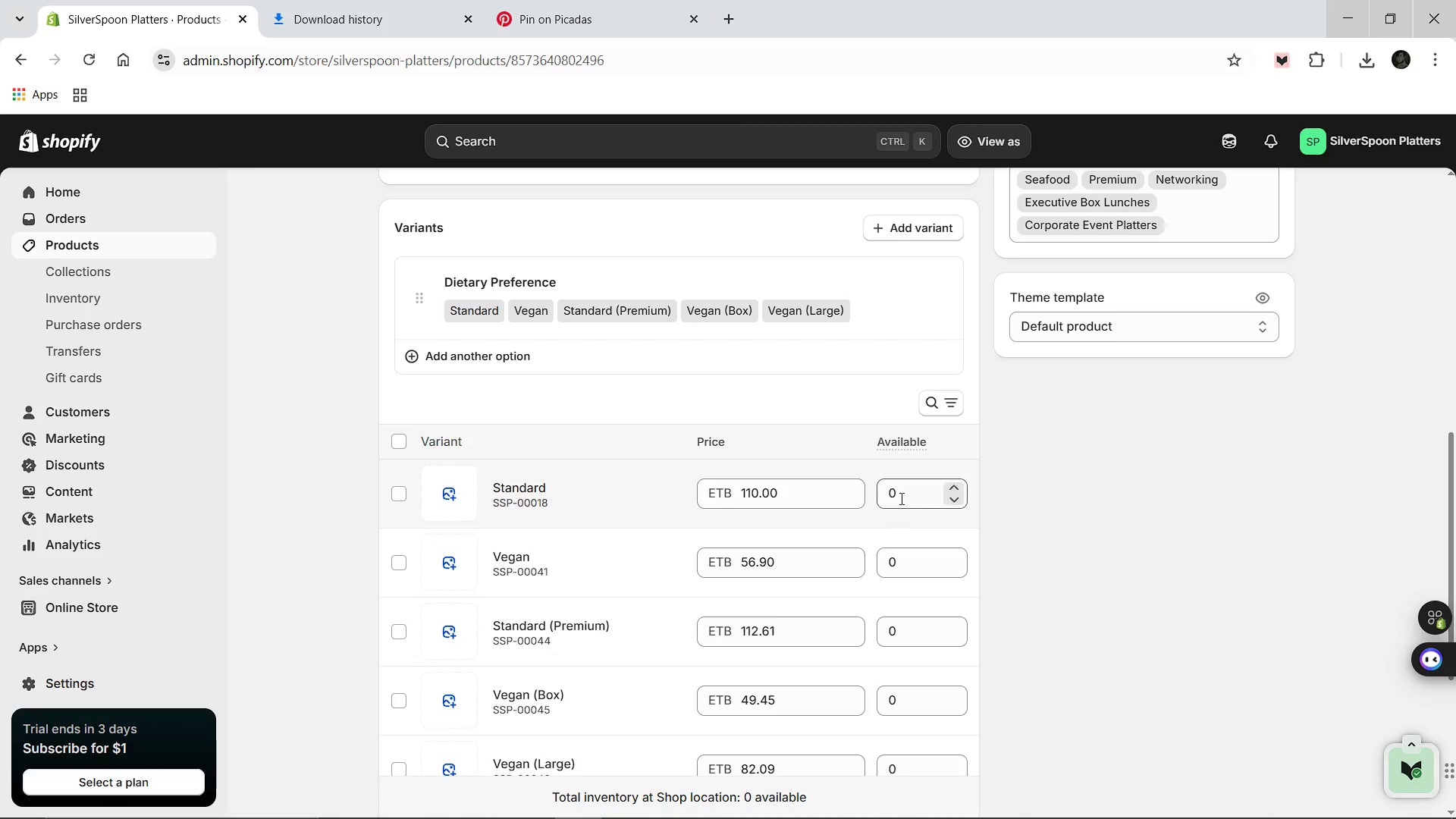 
left_click([900, 498])
 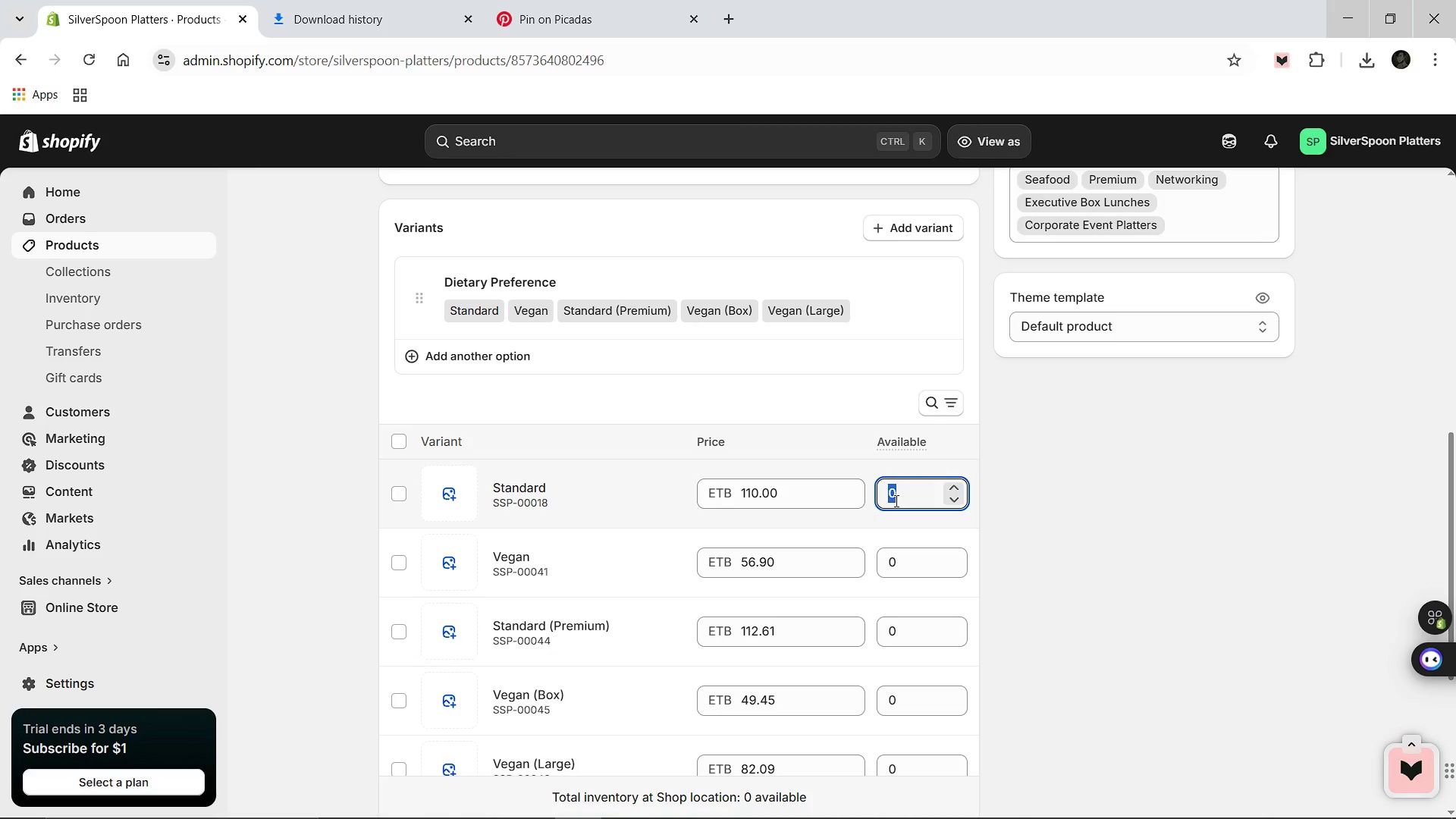 
type(10)
 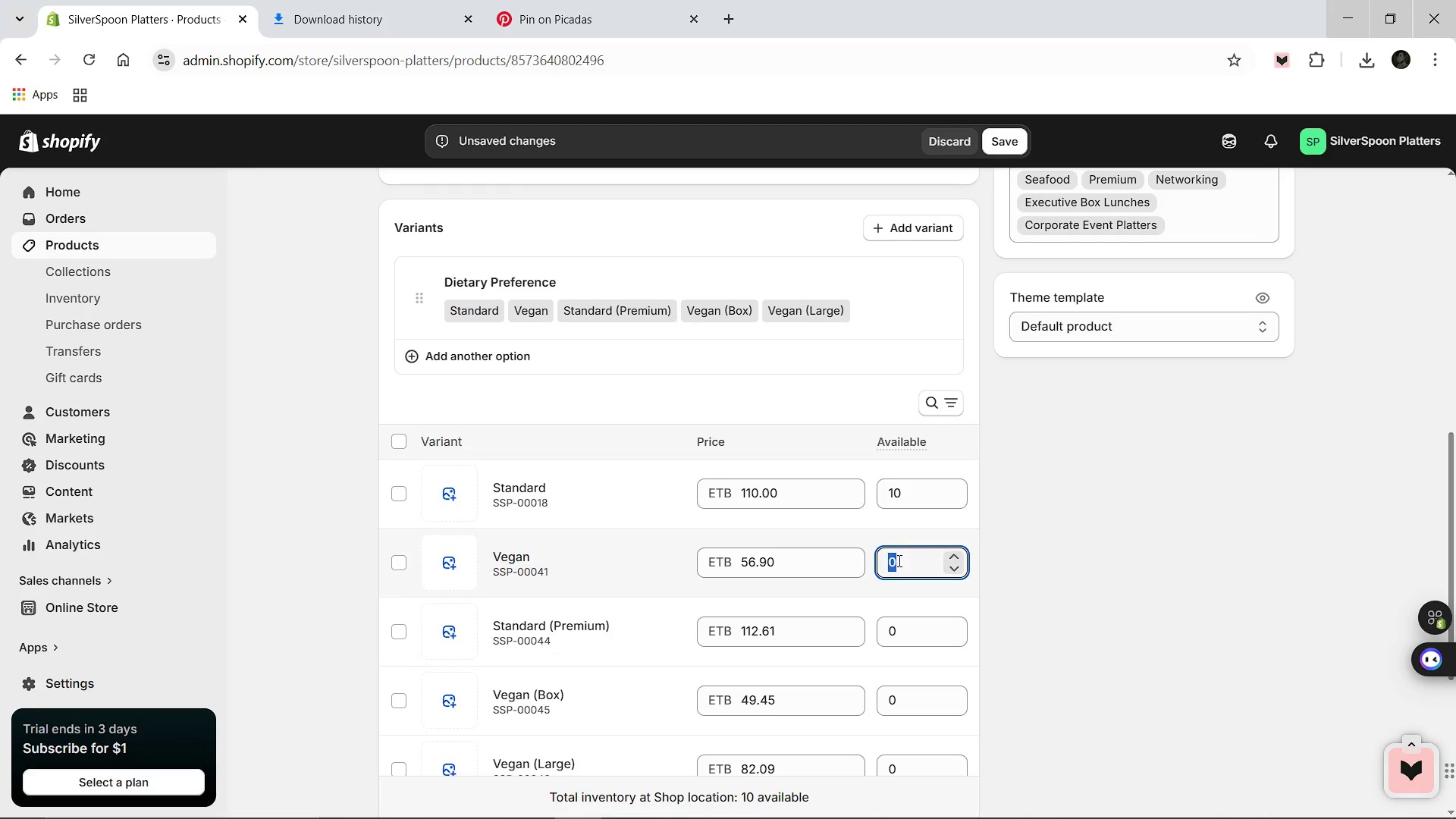 
type(10)
 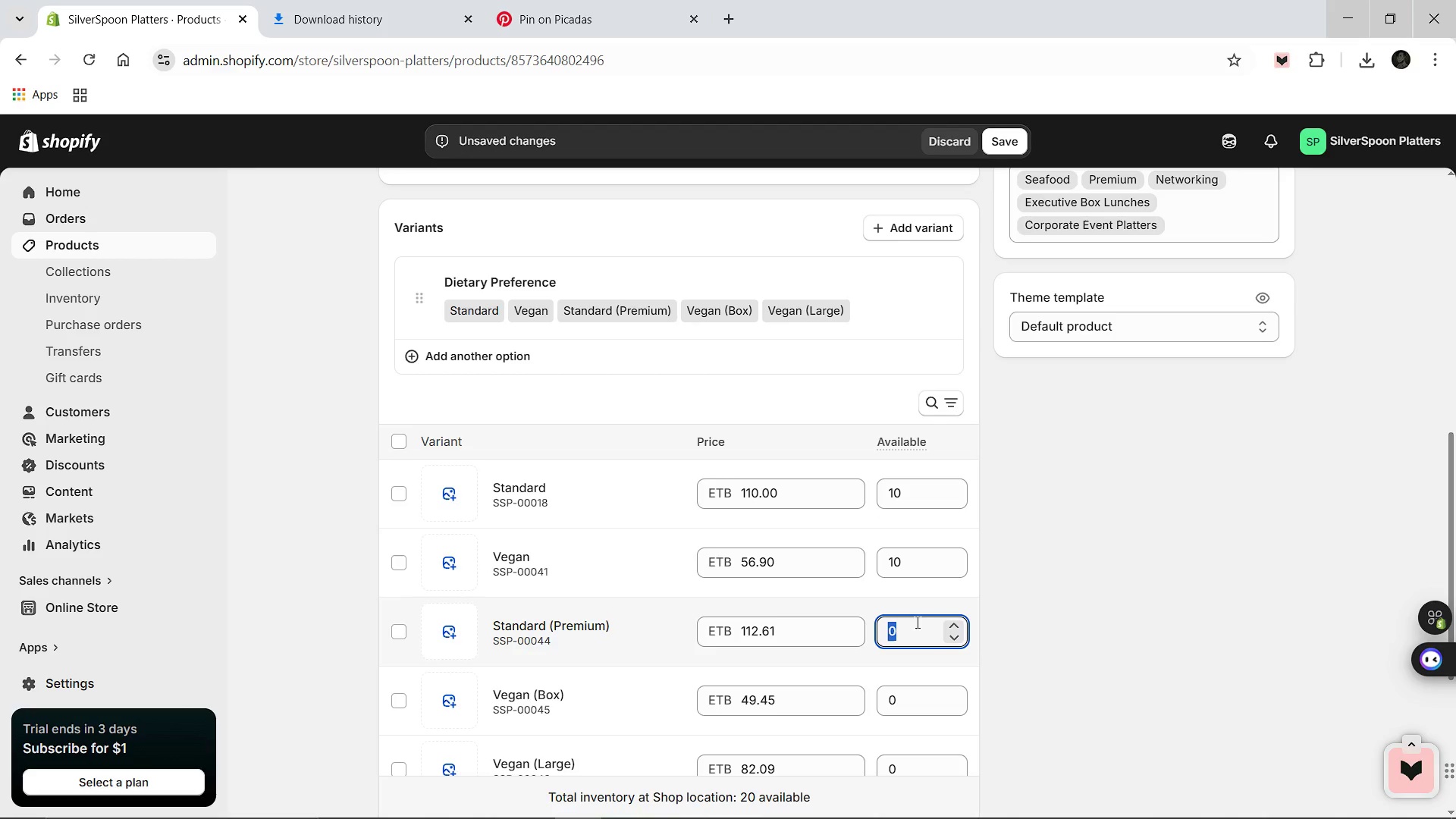 
type(10)
 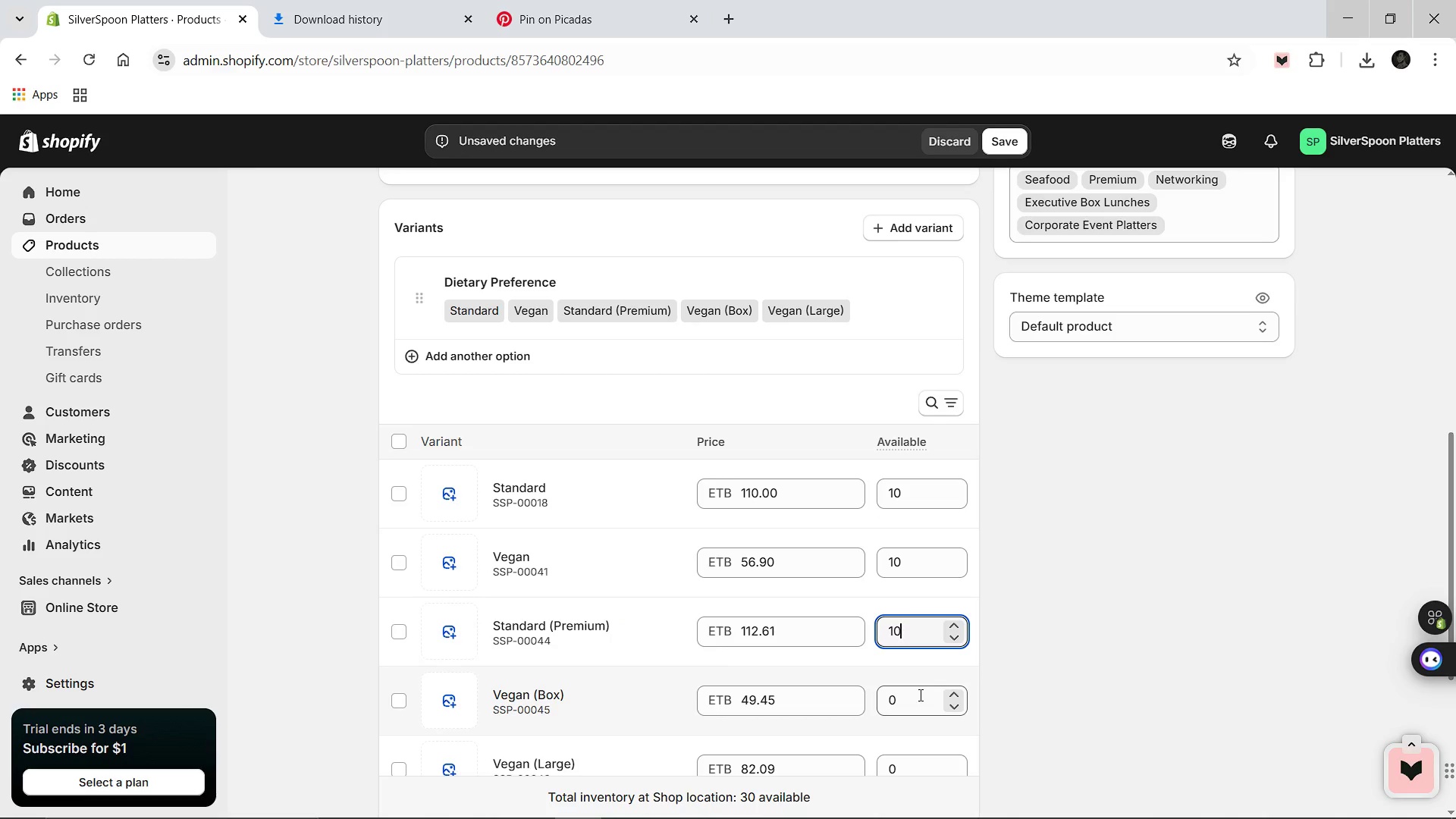 
left_click([919, 695])
 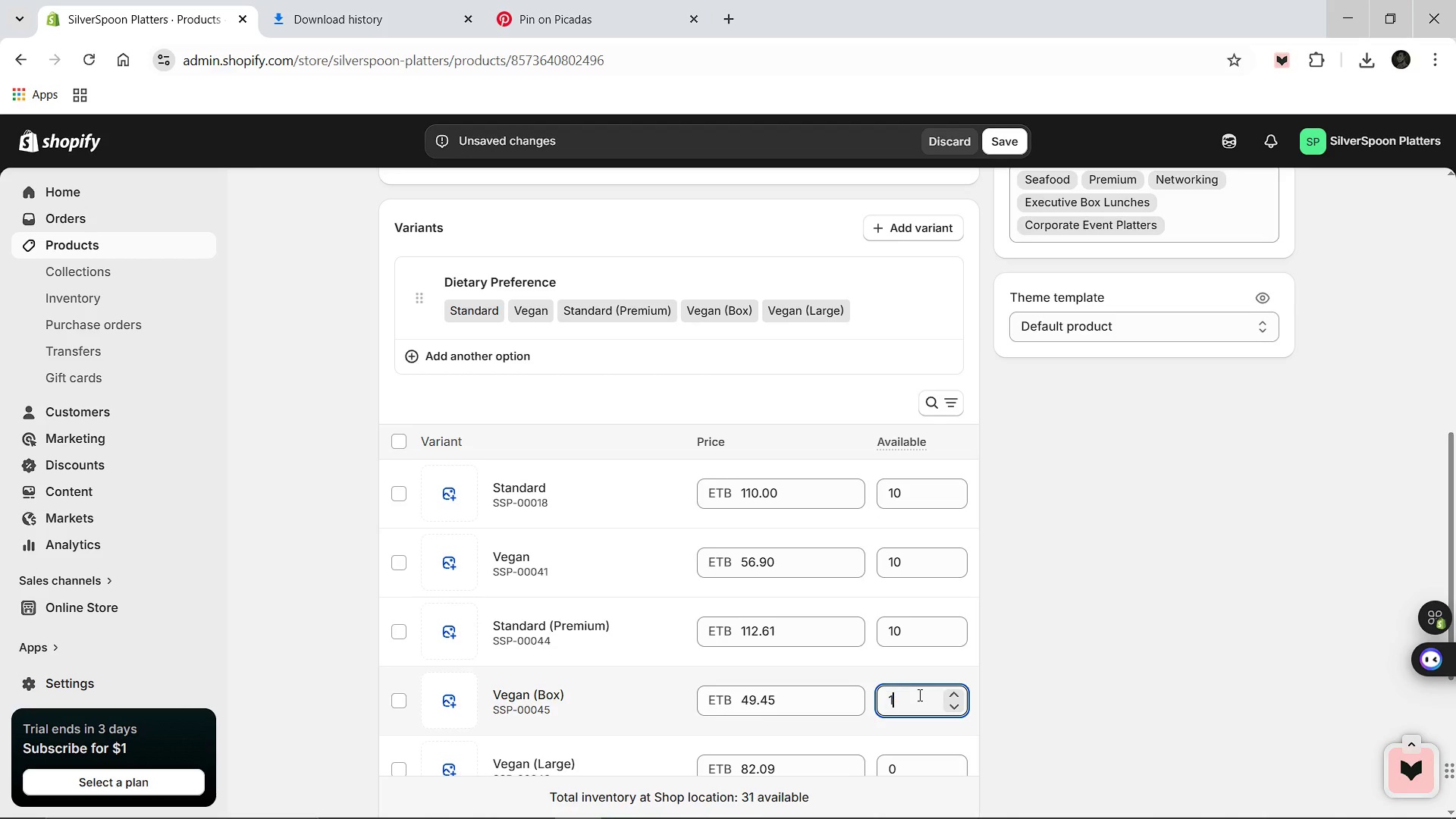 
type(10)
 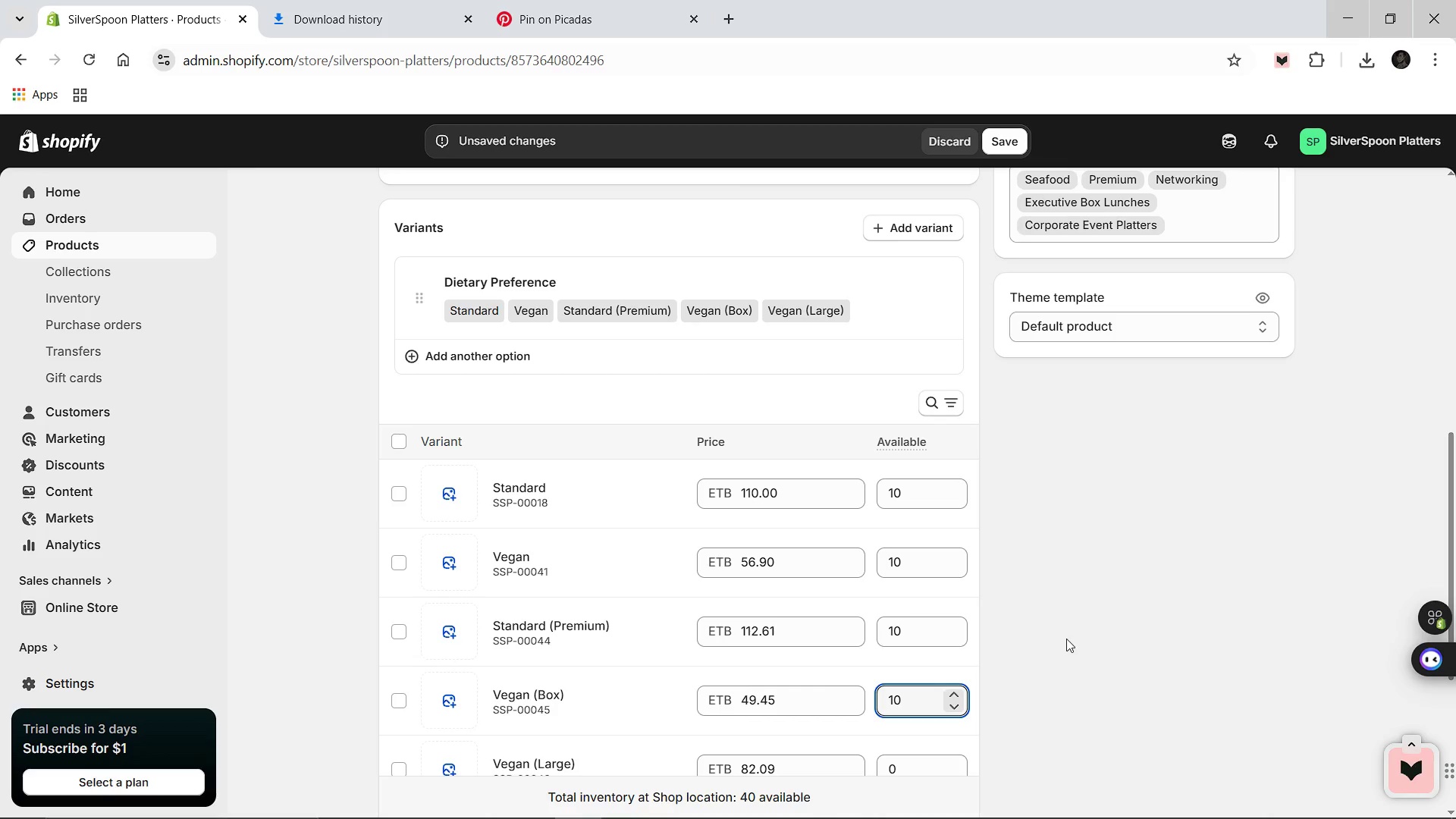 
scroll: coordinate [1068, 638], scroll_direction: down, amount: 1.0
 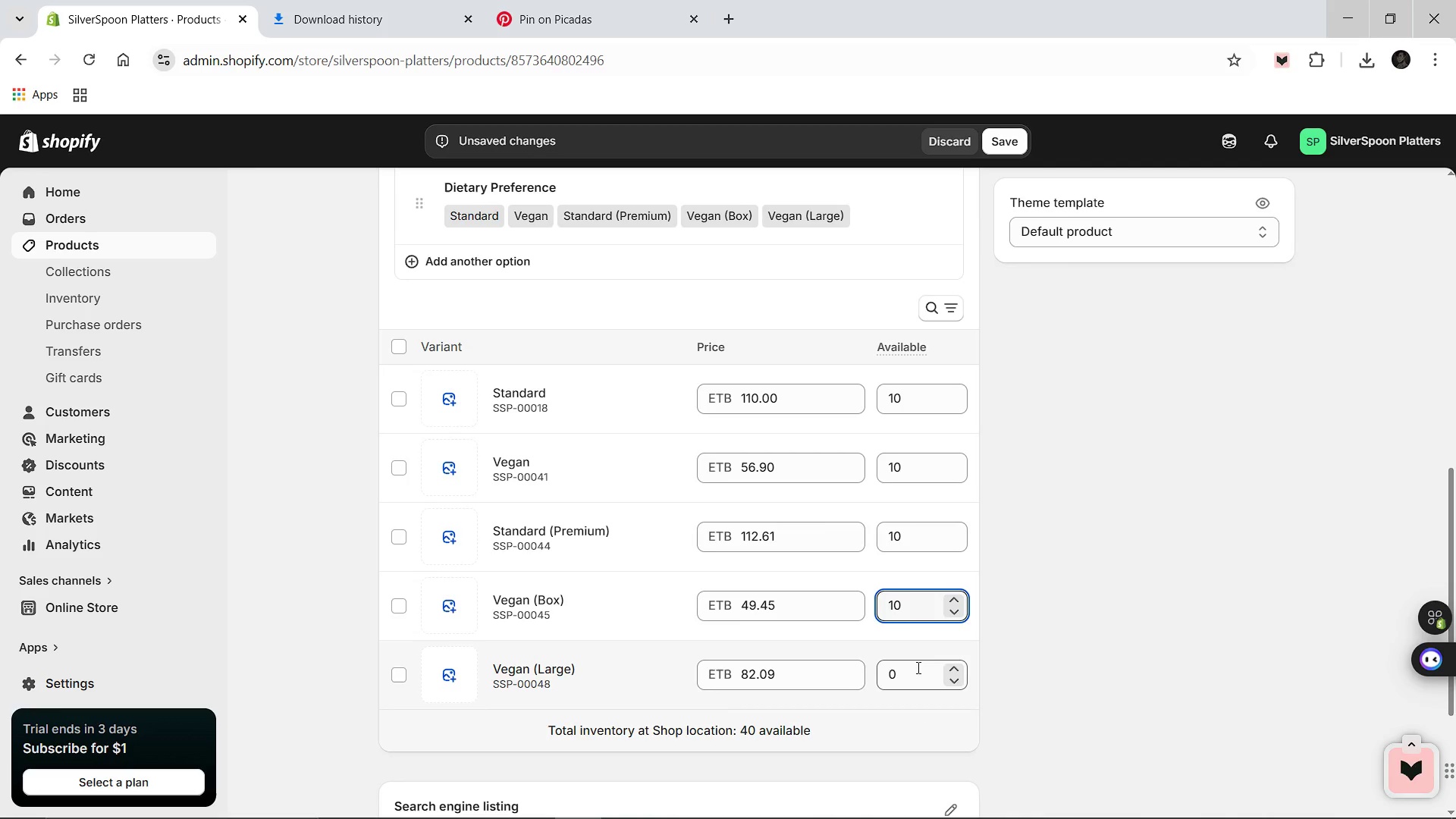 
left_click([916, 667])
 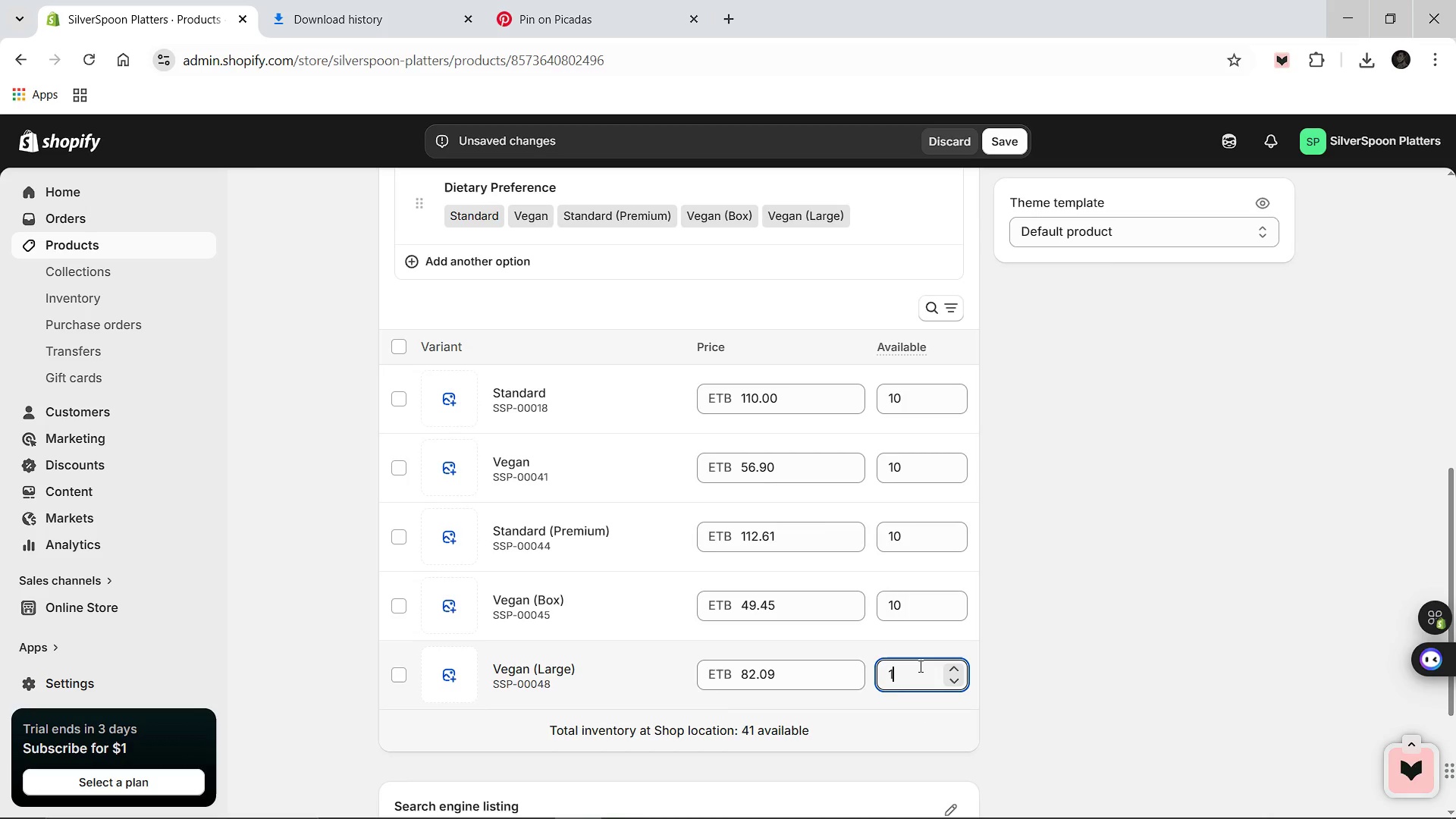 
type(10)
 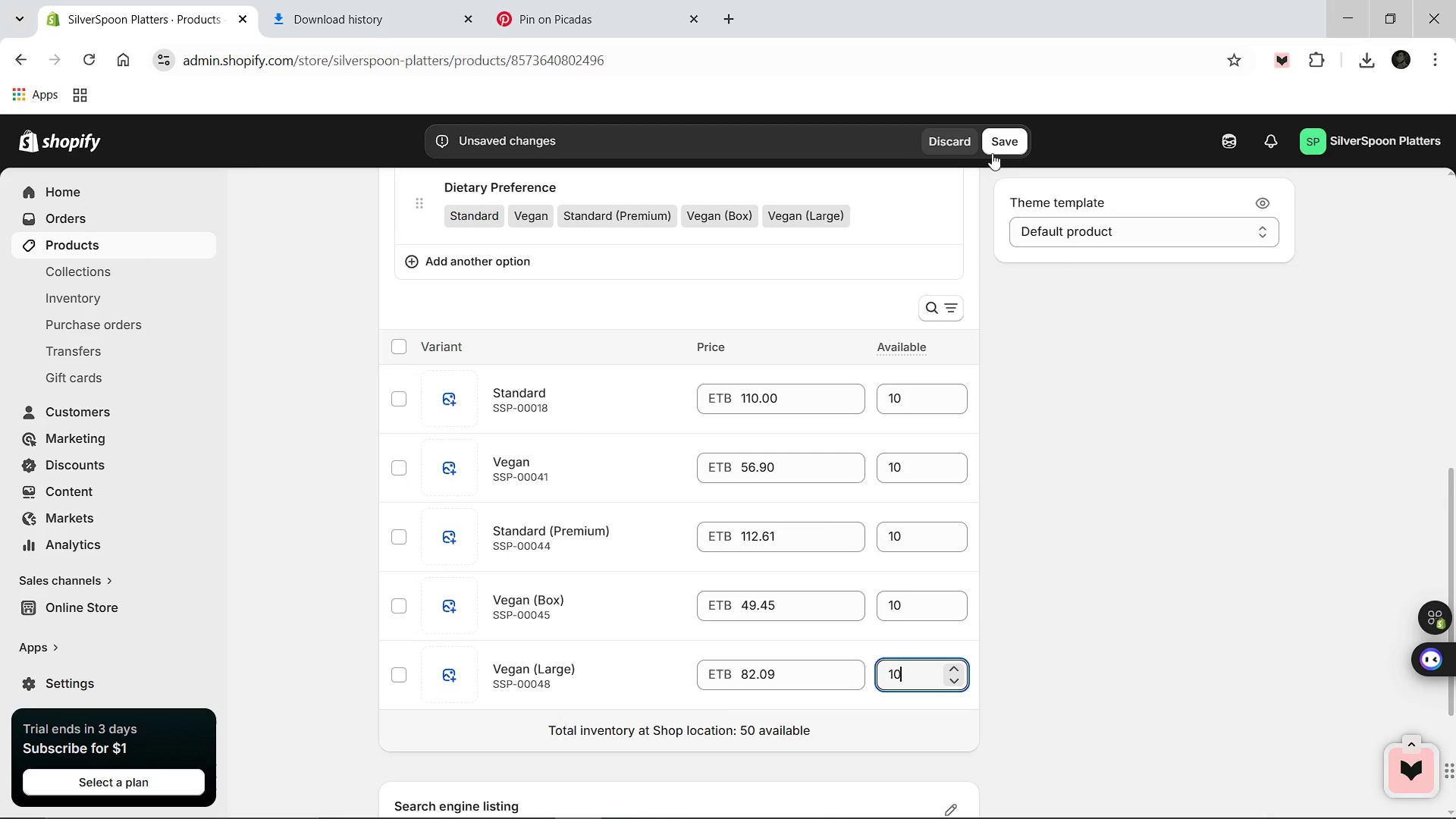 
left_click([993, 149])
 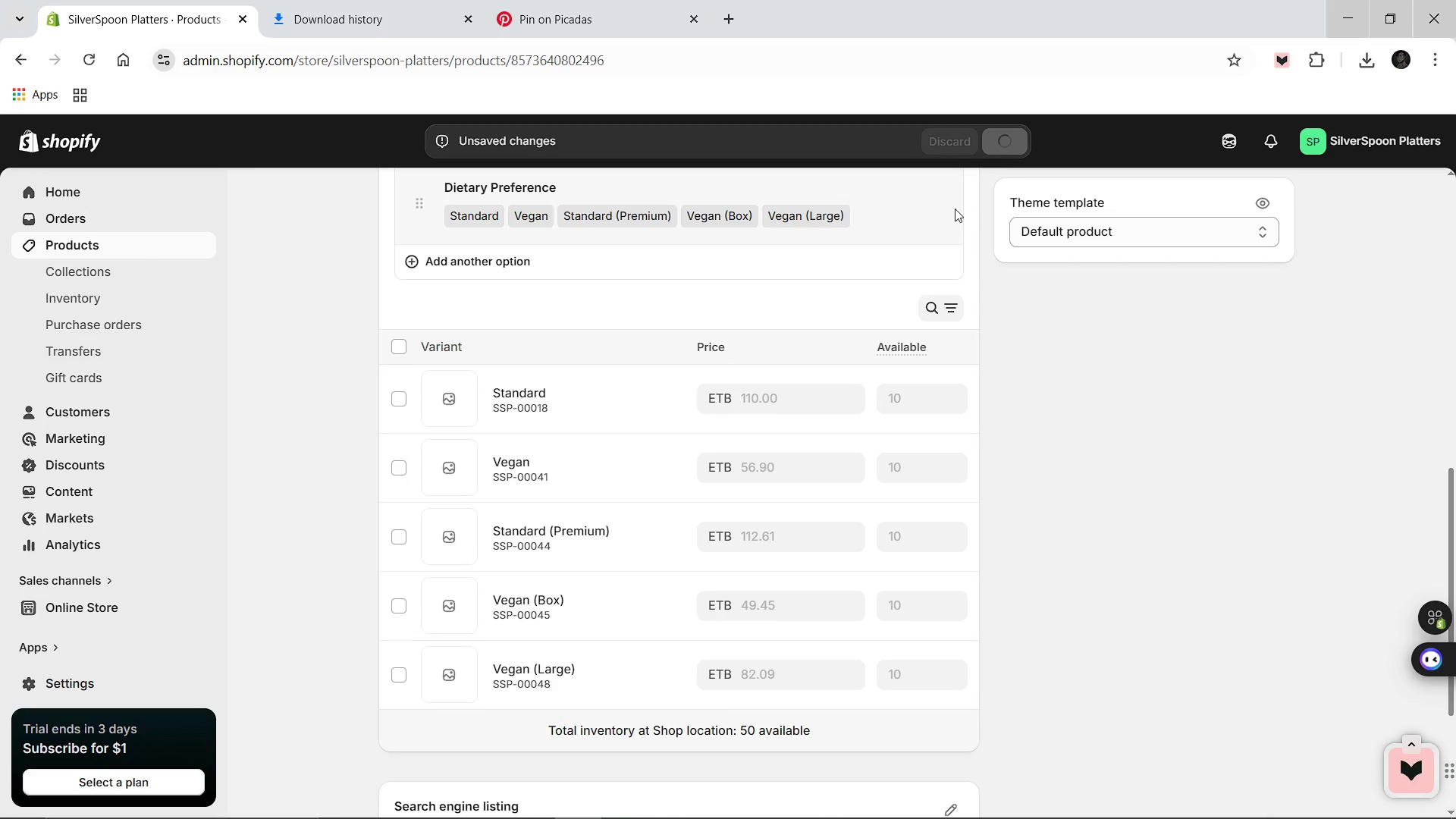 
mouse_move([886, 261])
 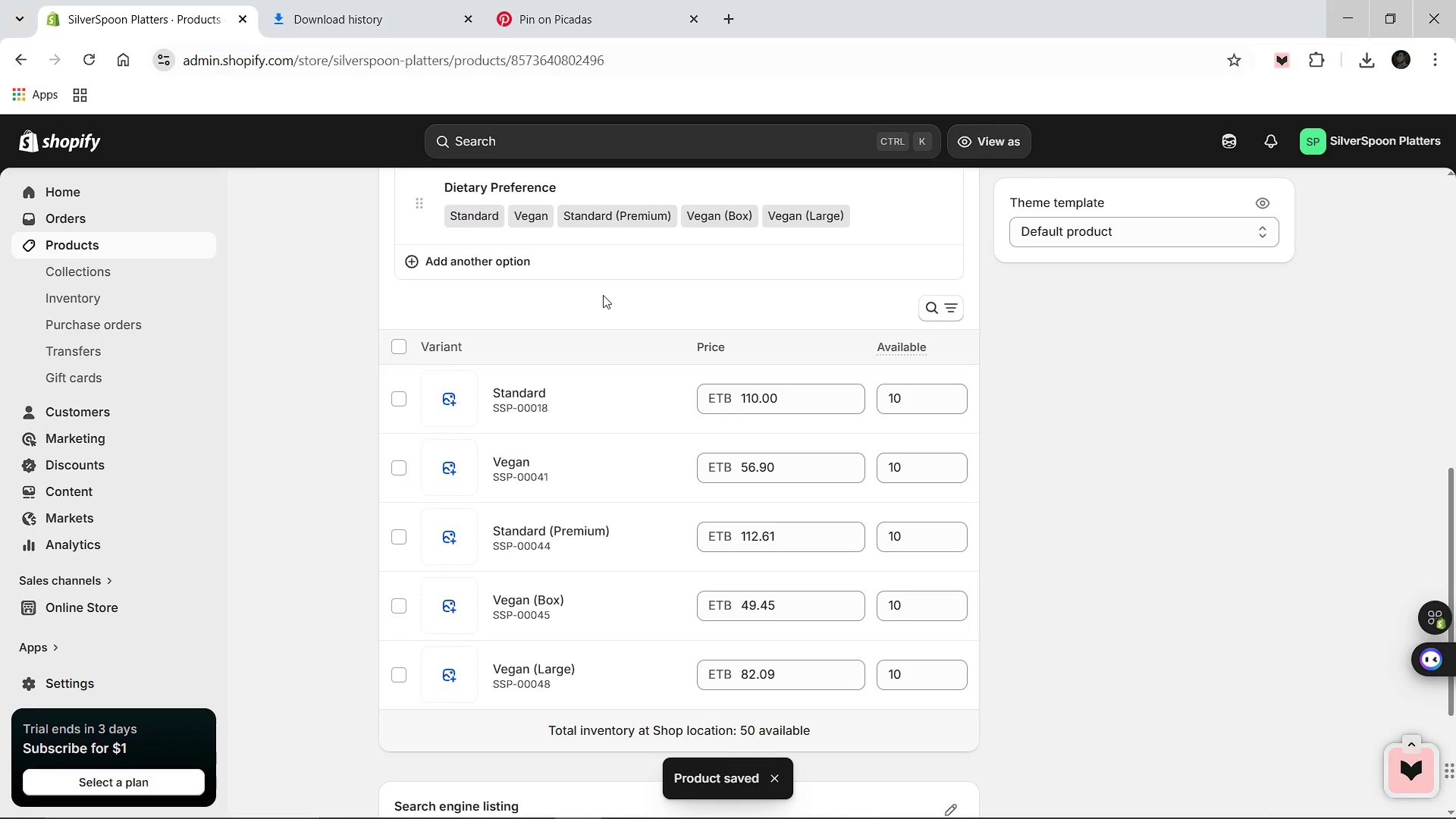 
wait(5.58)
 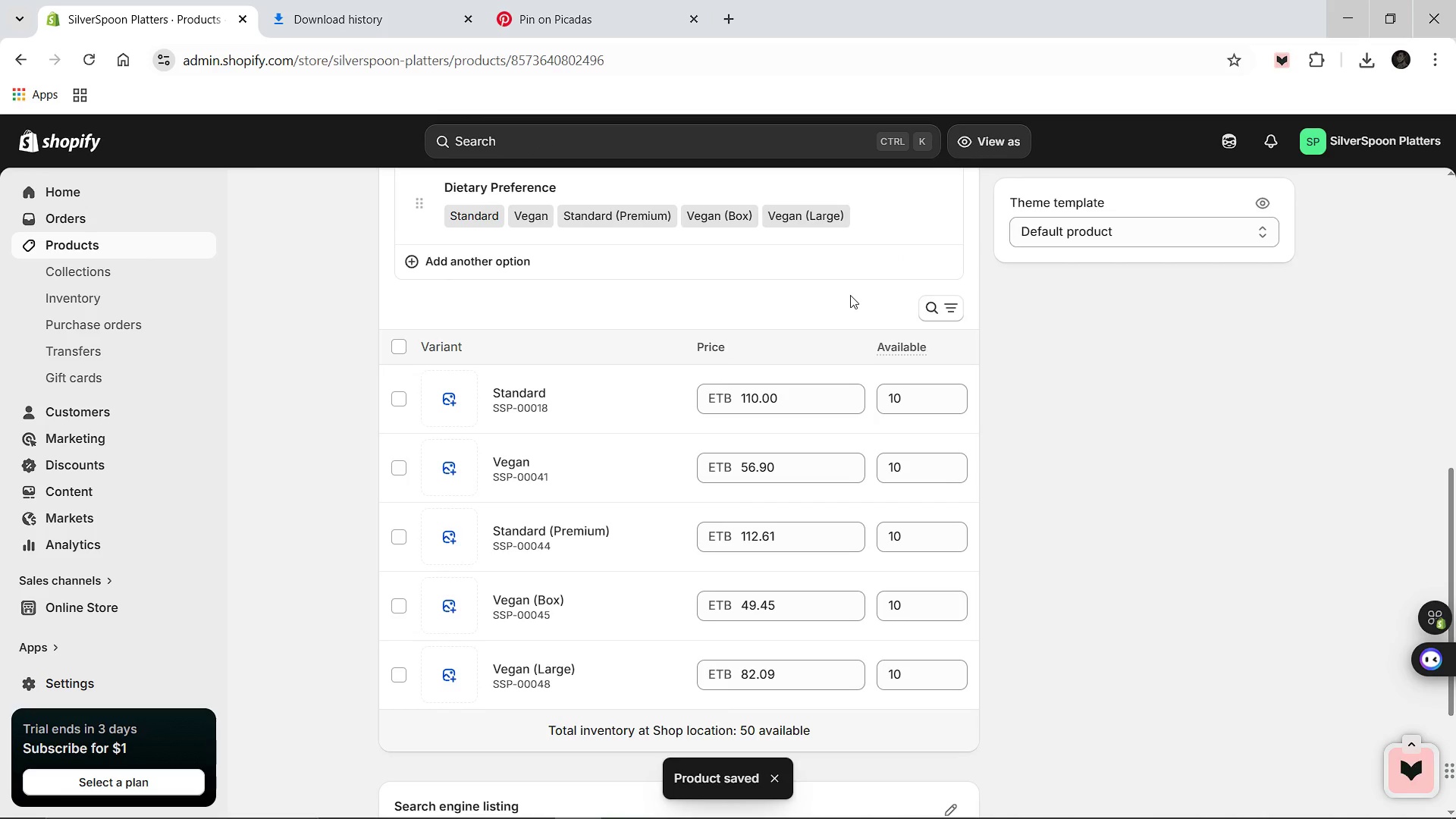 
scroll: coordinate [603, 294], scroll_direction: up, amount: 10.0
 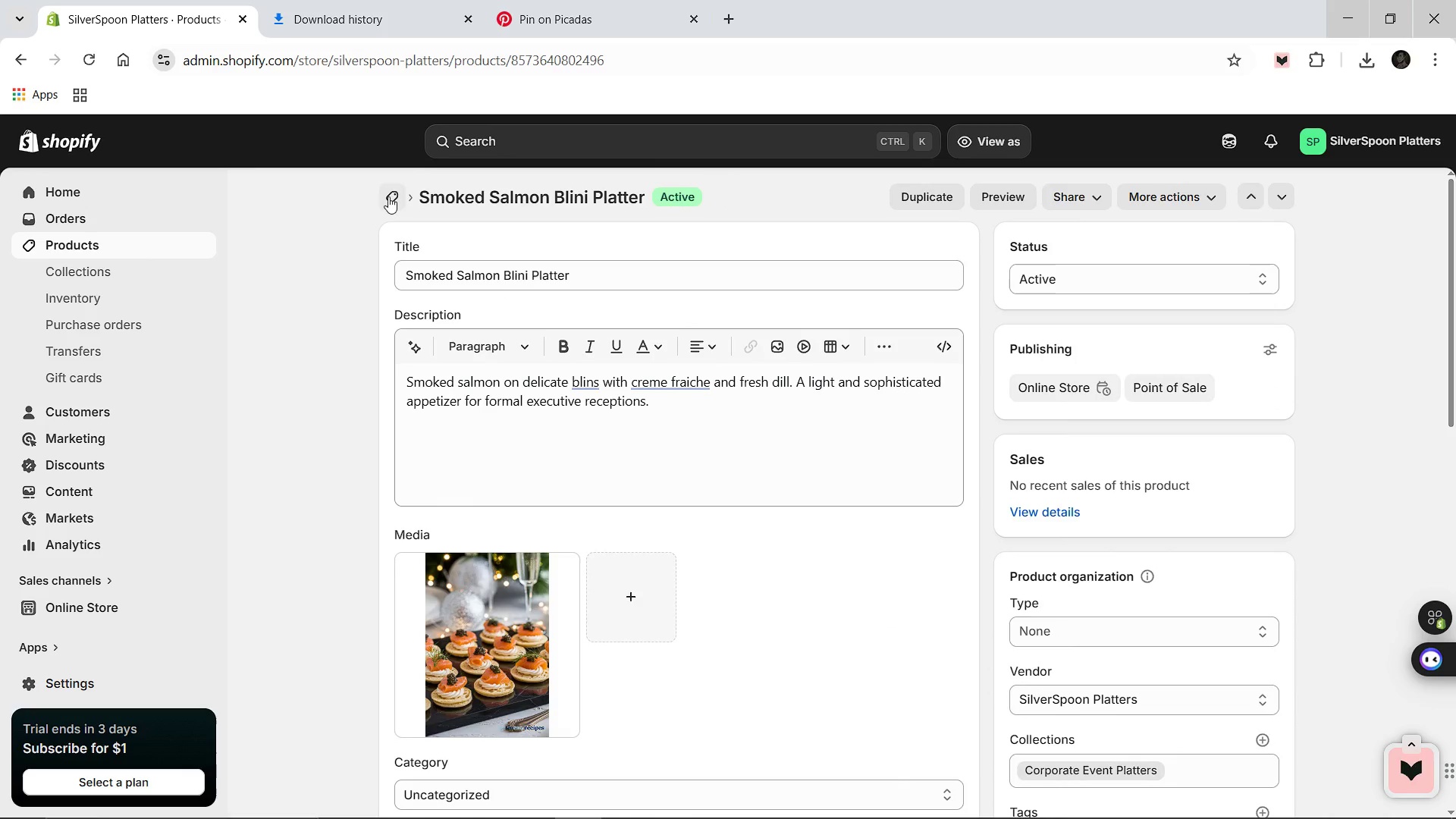 
left_click([388, 196])
 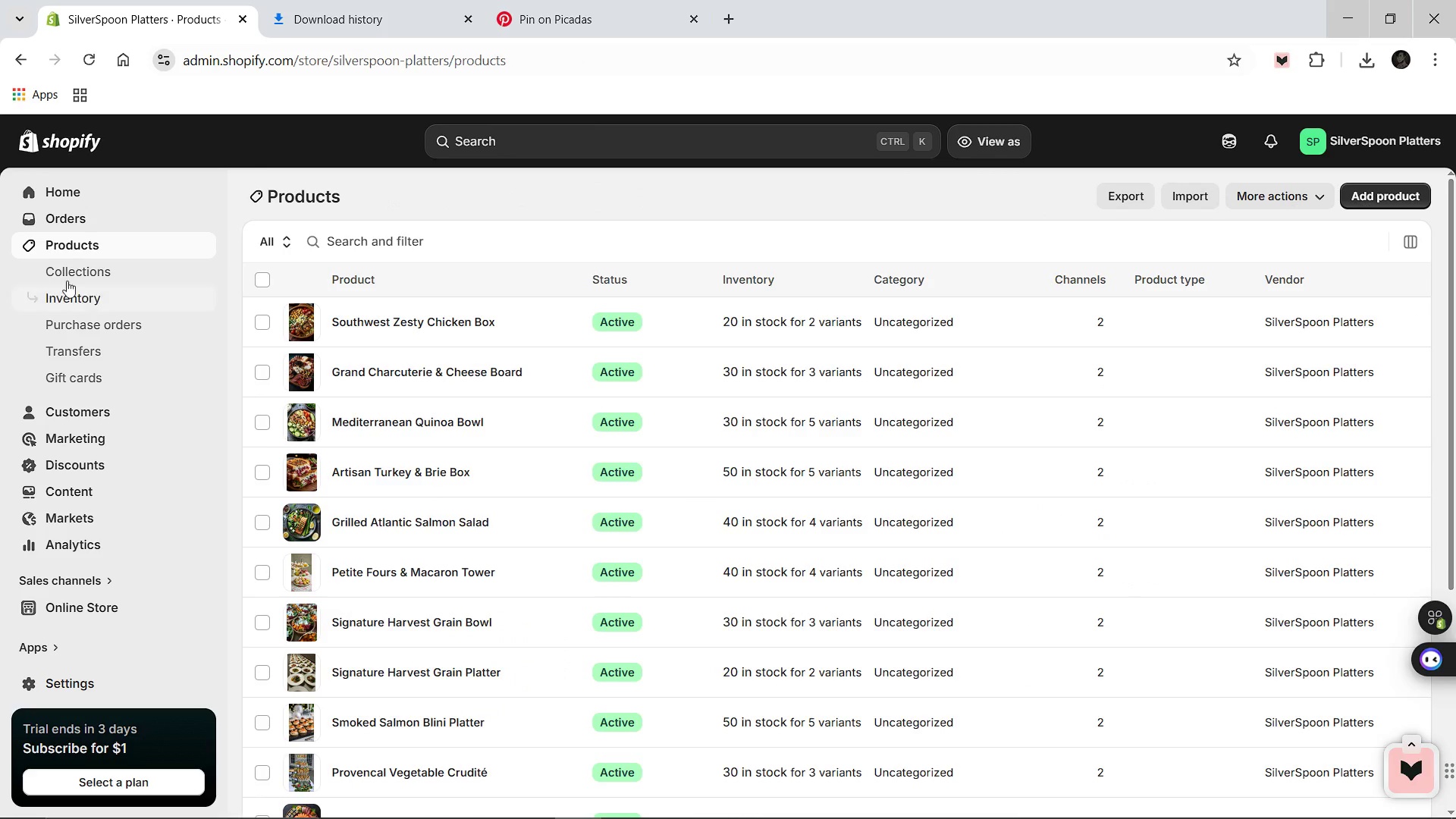 
left_click([68, 268])
 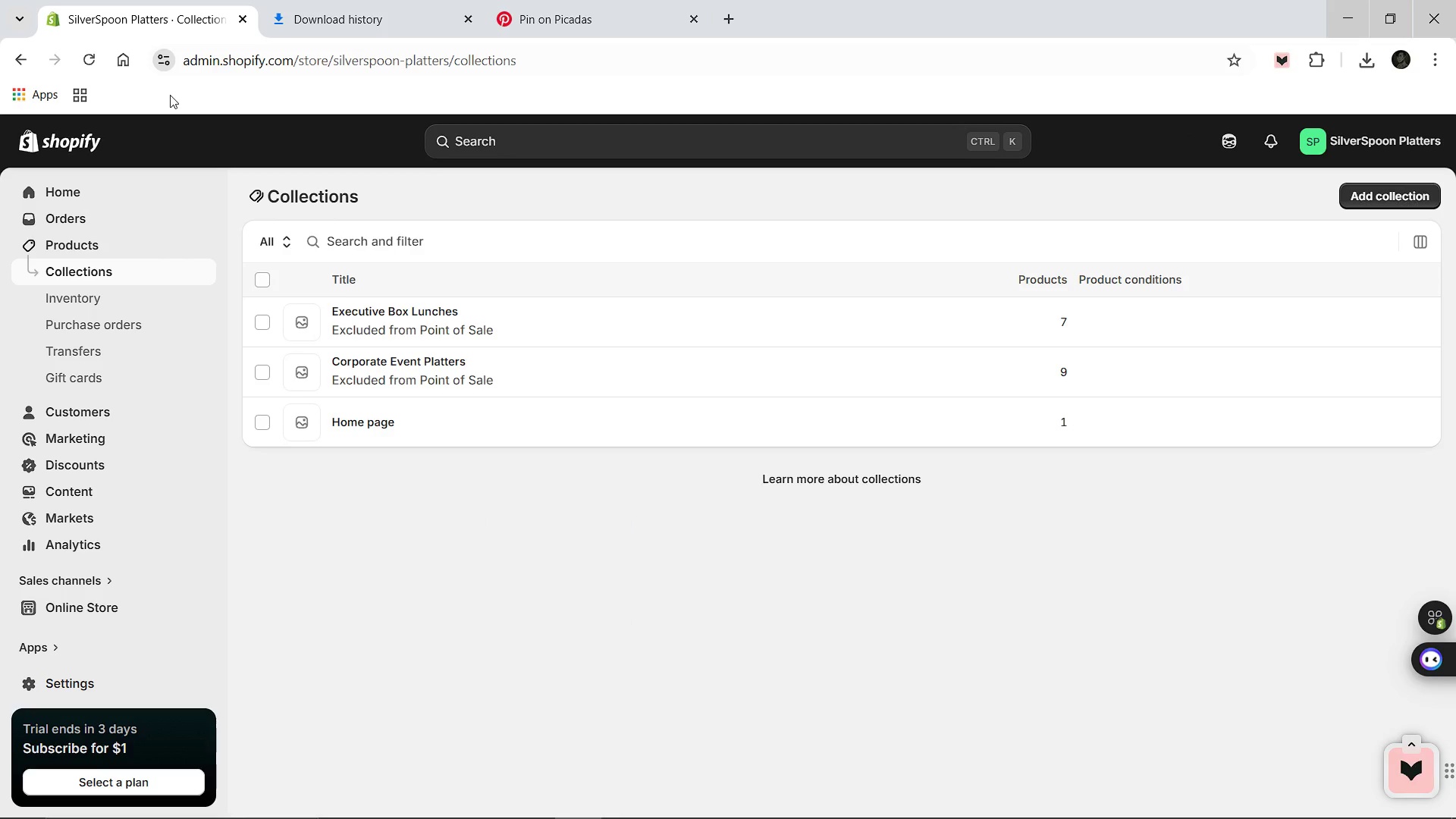 
wait(7.09)
 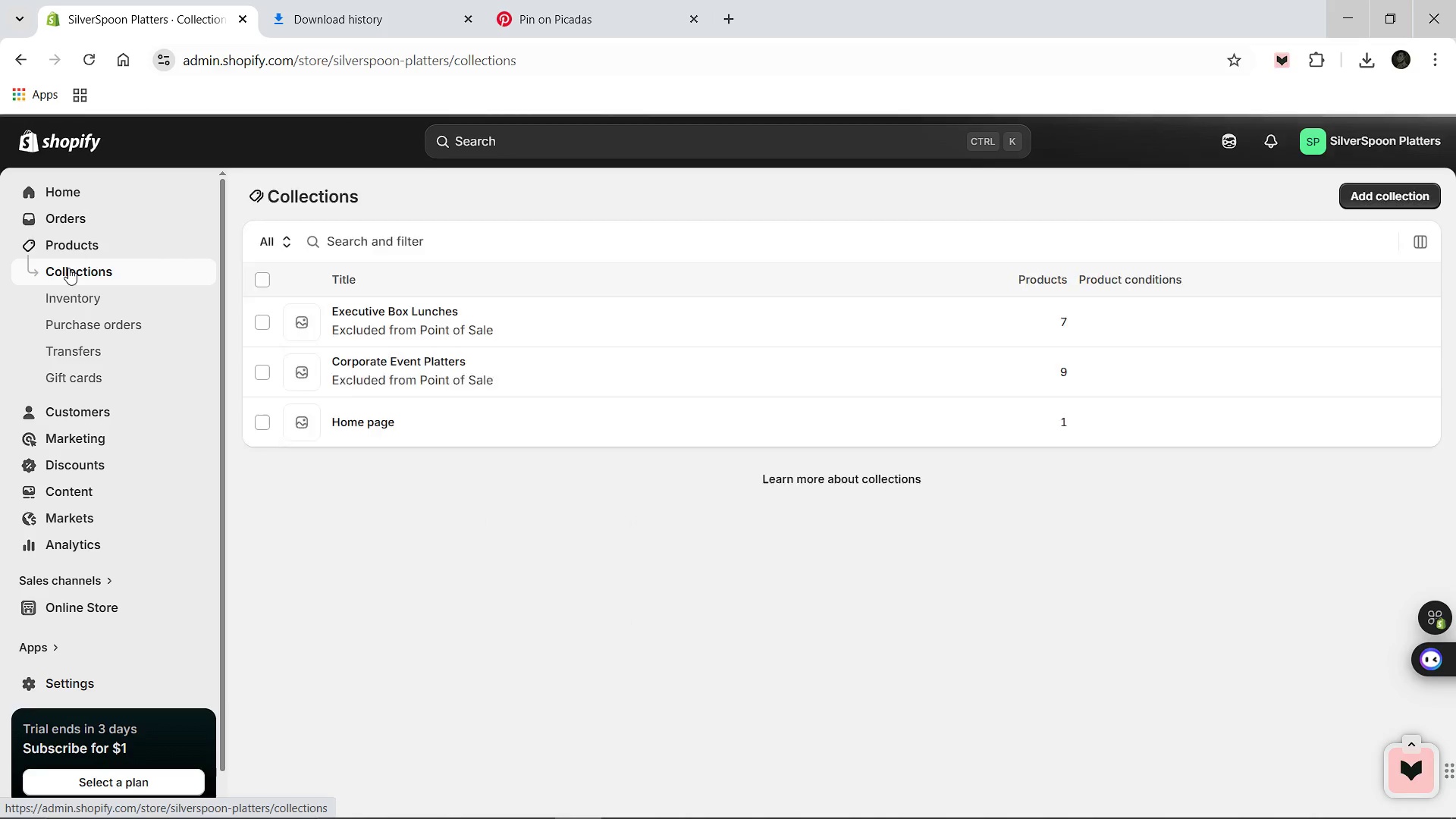 
left_click([373, 305])
 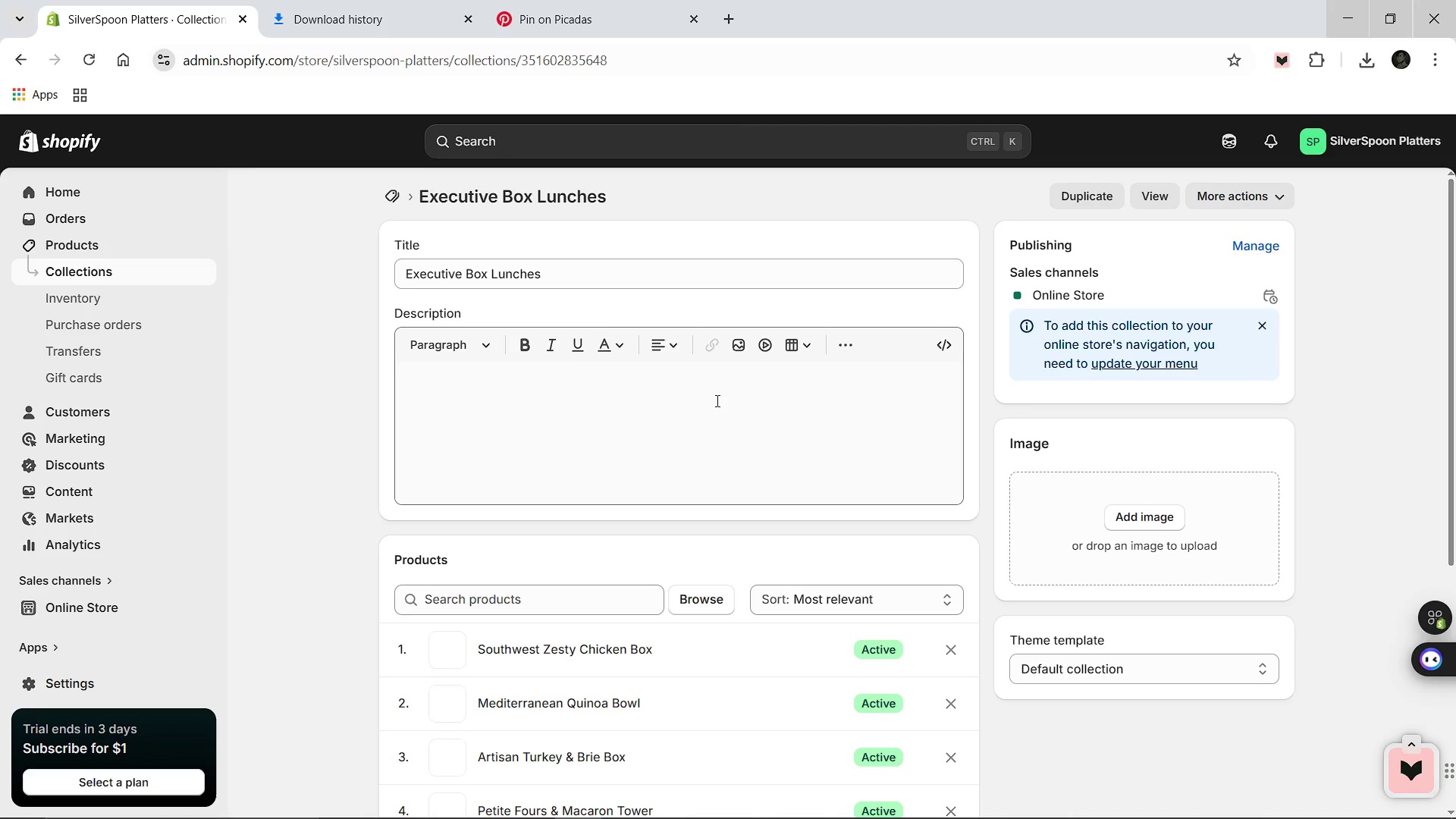 
scroll: coordinate [723, 449], scroll_direction: down, amount: 4.0
 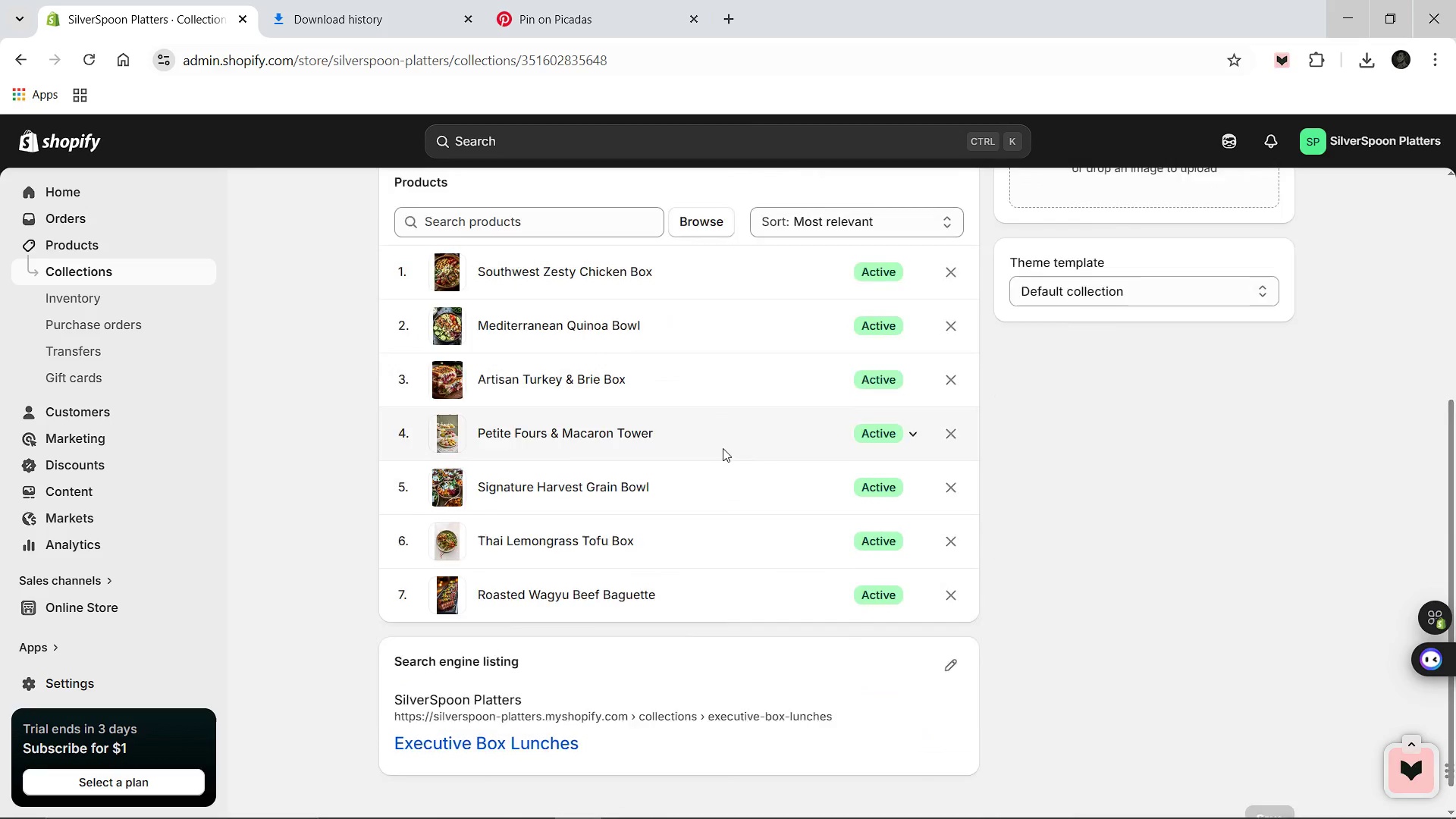 
scroll: coordinate [603, 386], scroll_direction: up, amount: 7.0
 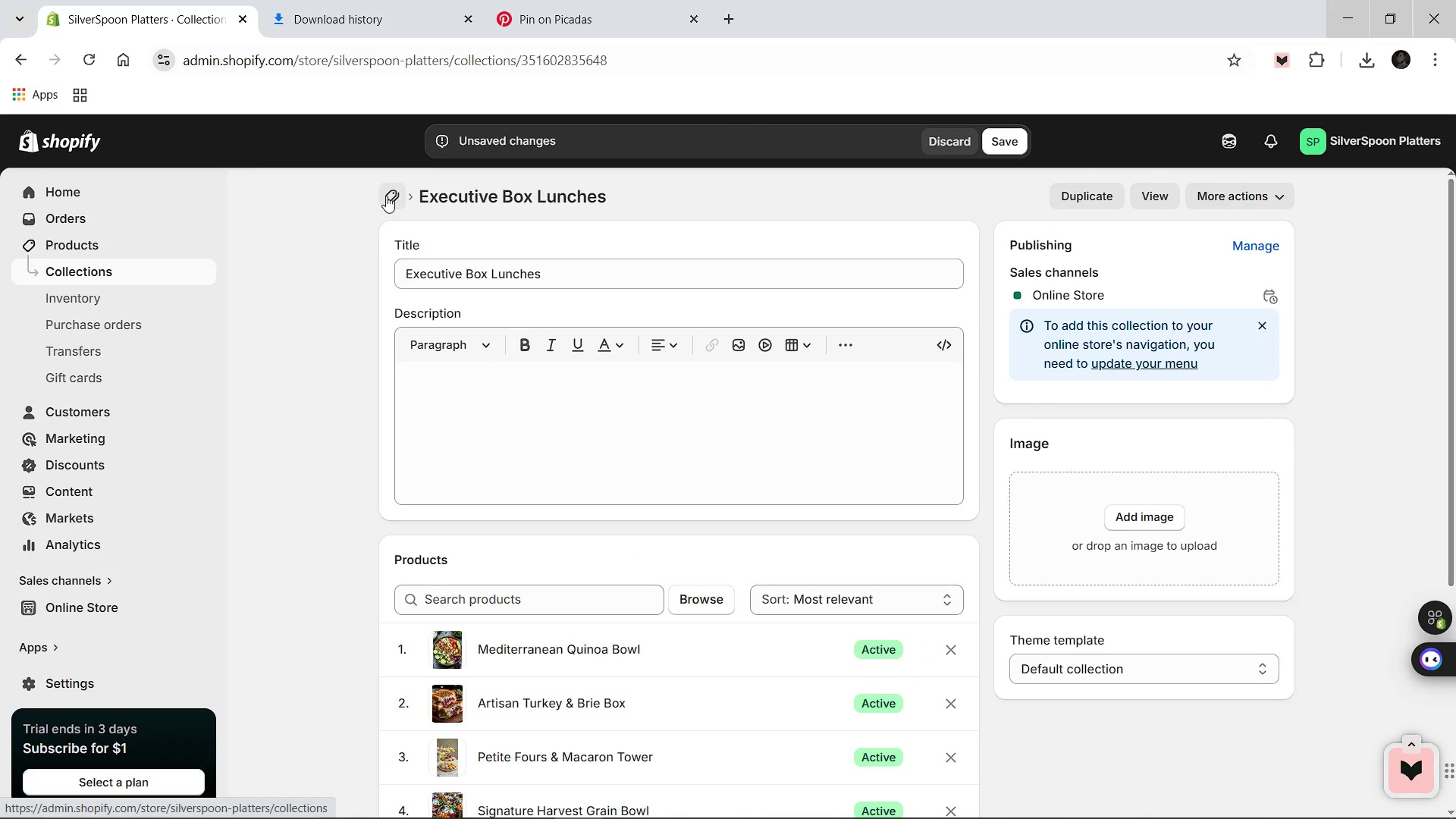 
left_click([386, 196])
 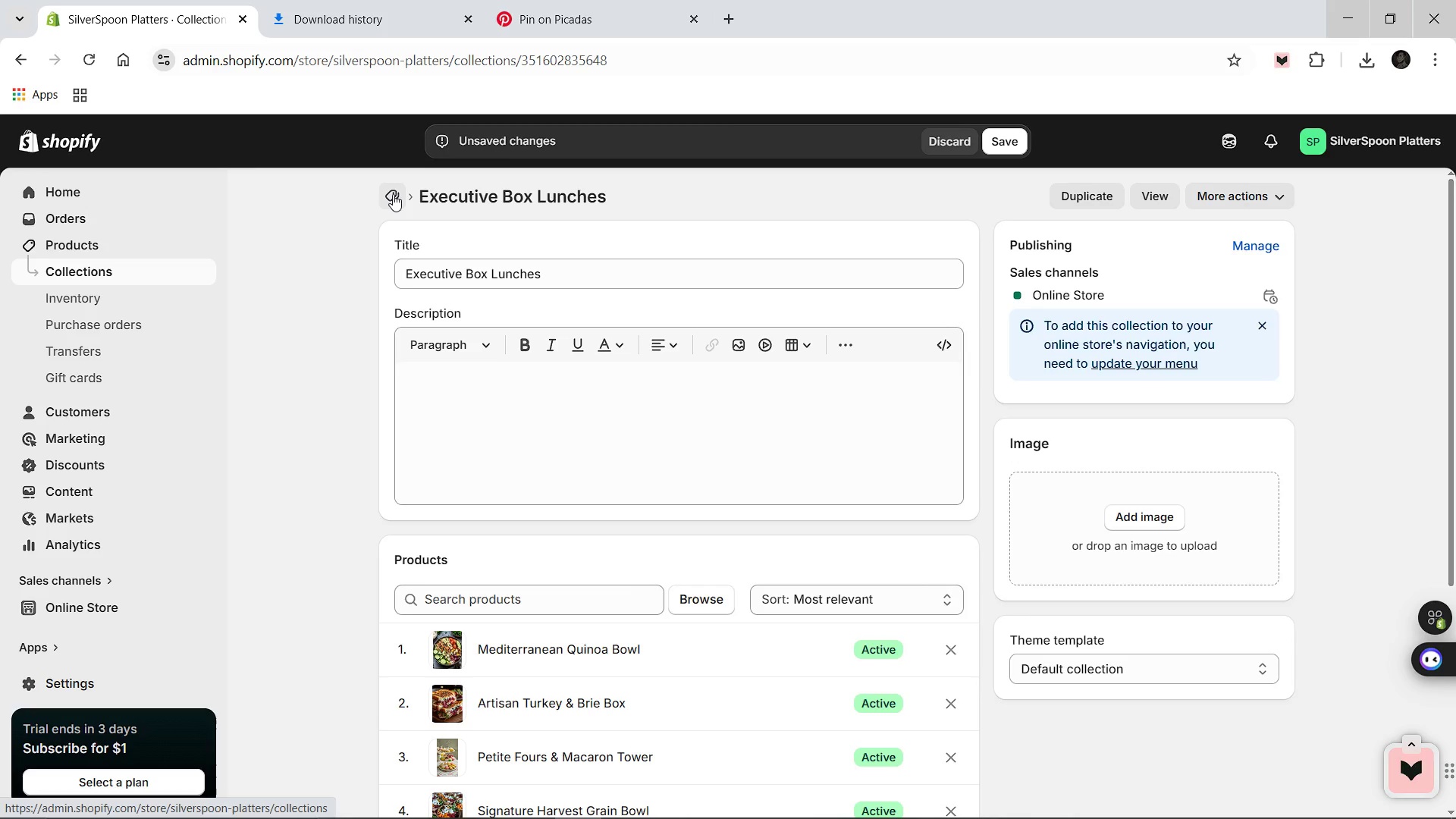 
wait(30.61)
 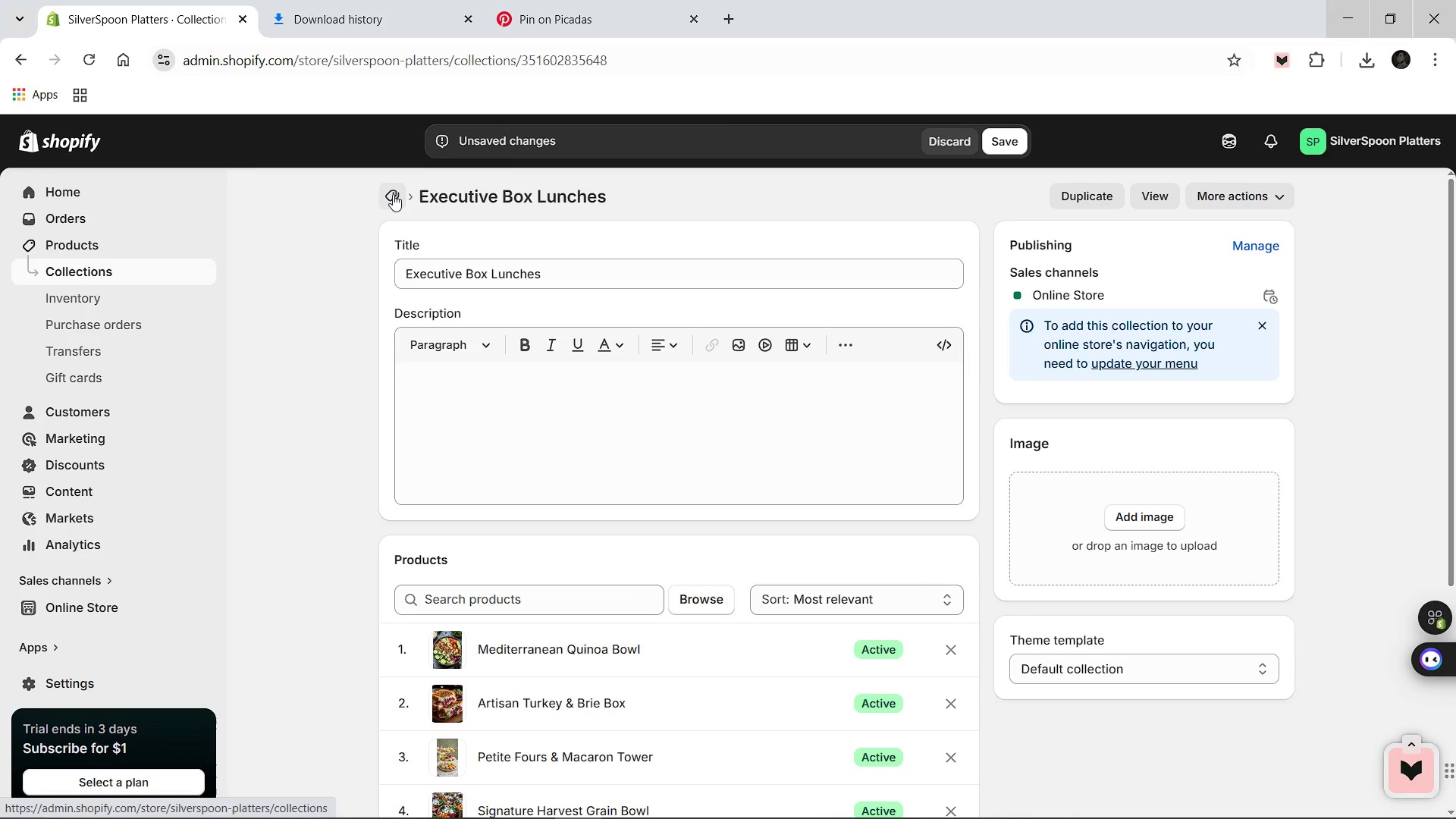 
left_click([949, 152])
 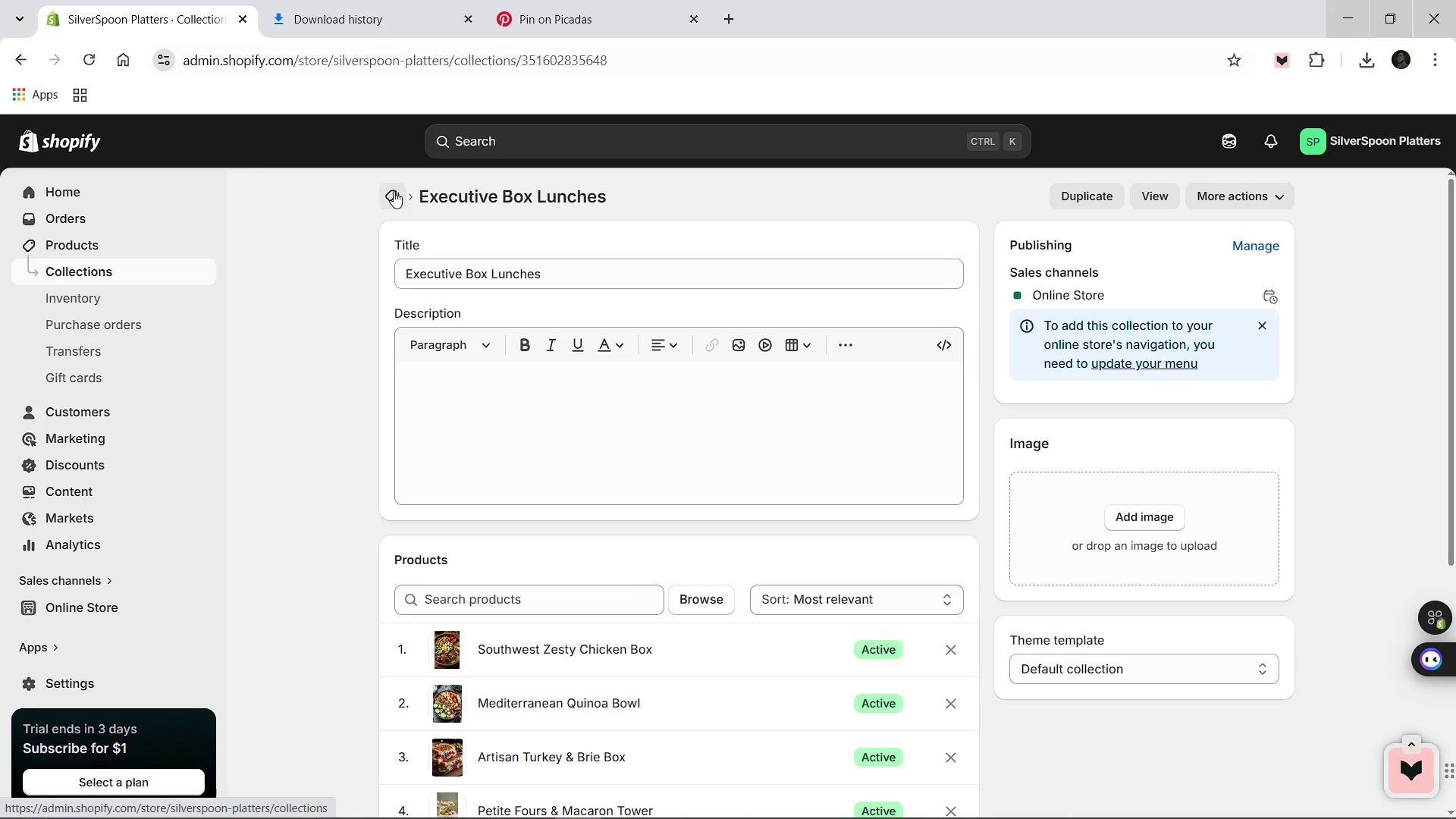 
left_click([394, 191])
 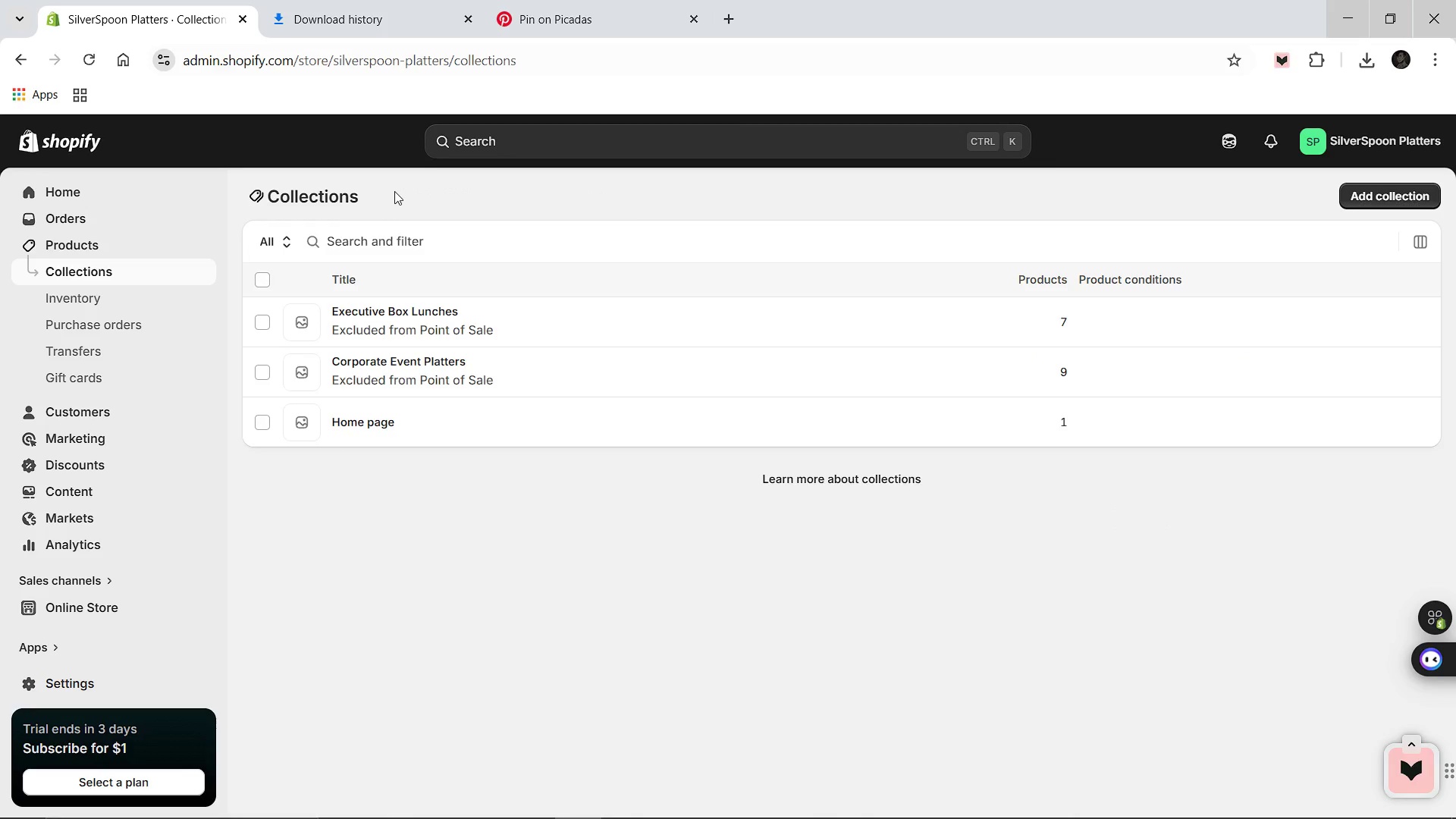 
wait(11.12)
 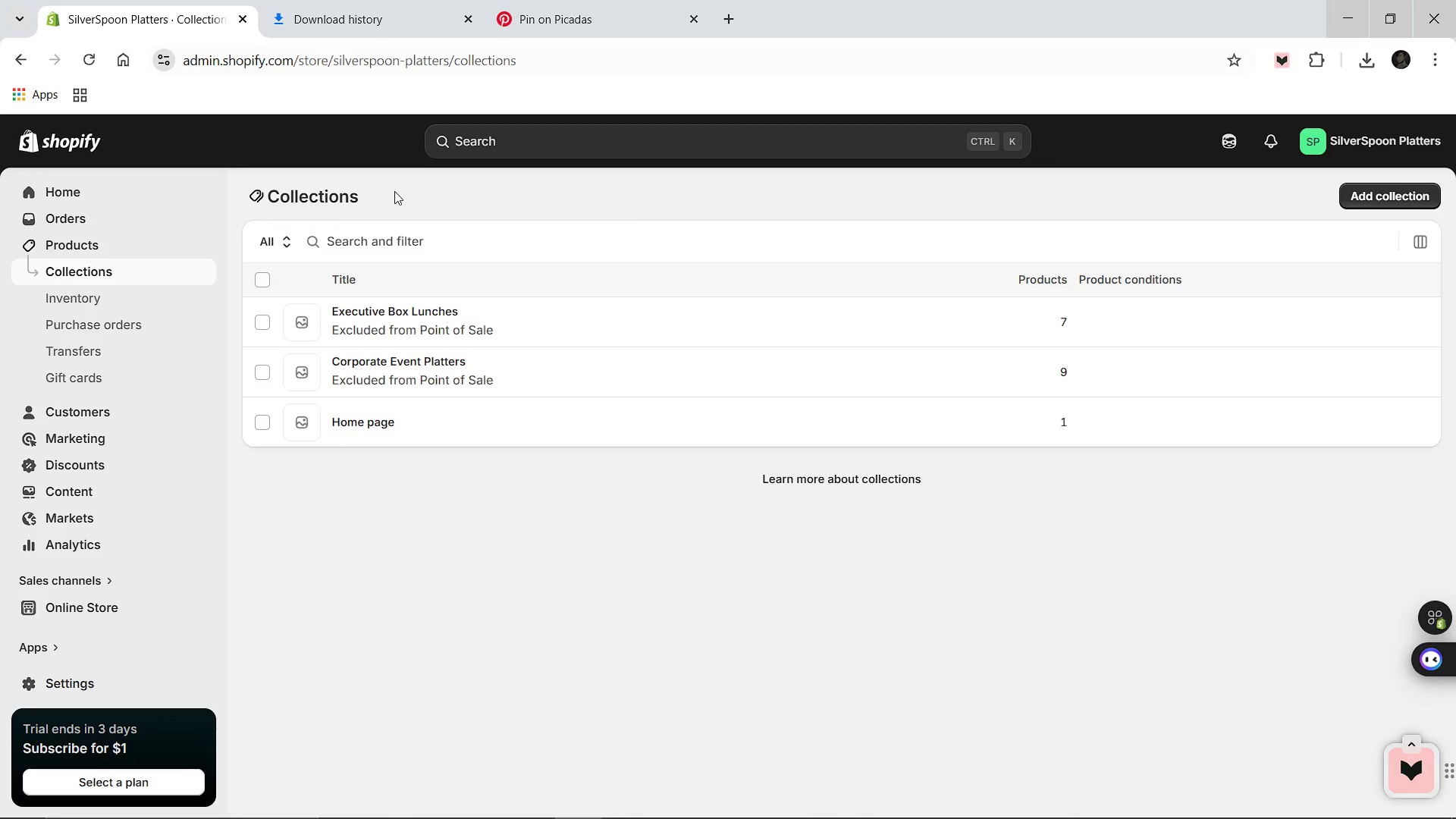 
left_click([254, 322])
 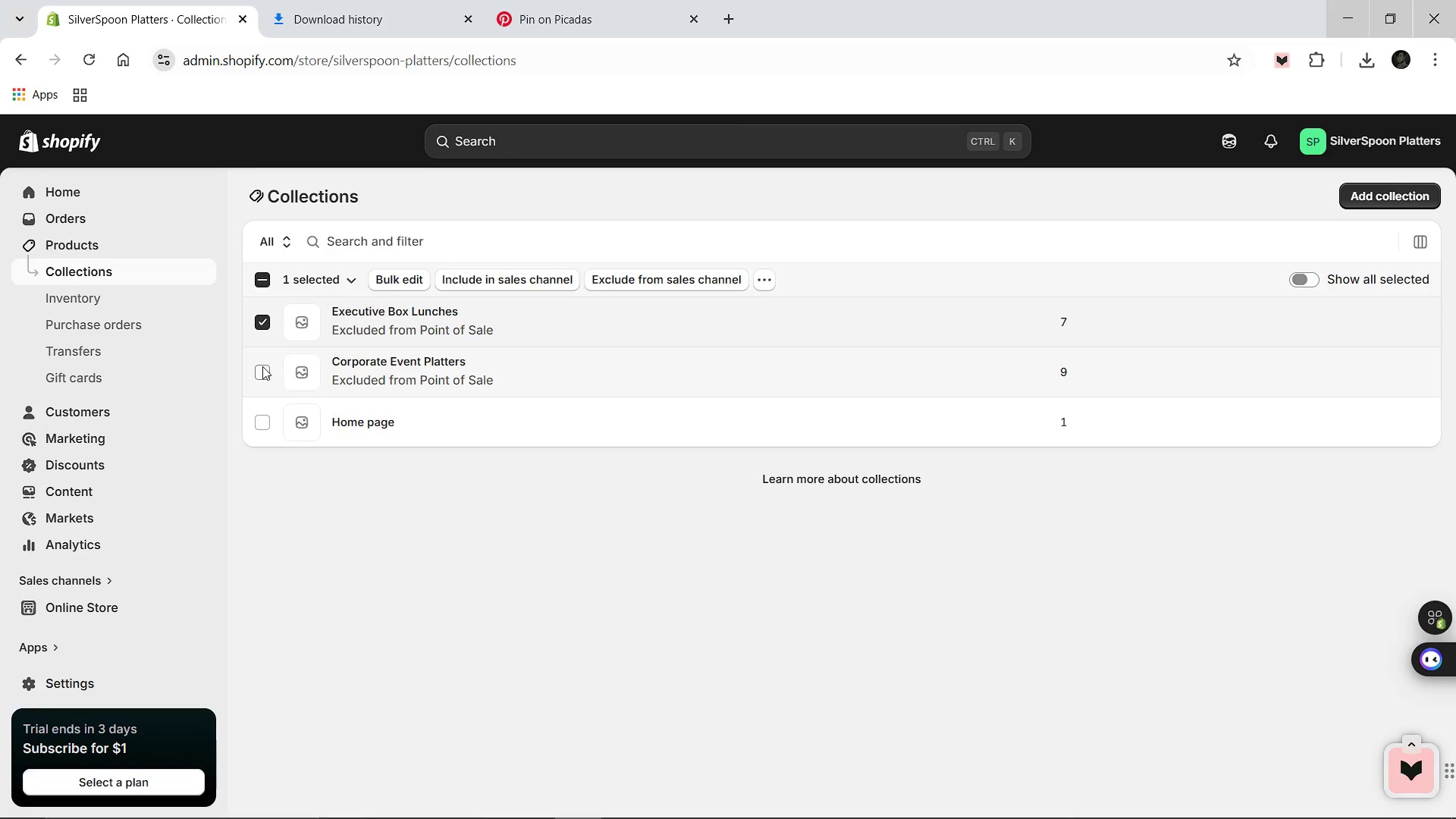 
left_click([262, 366])
 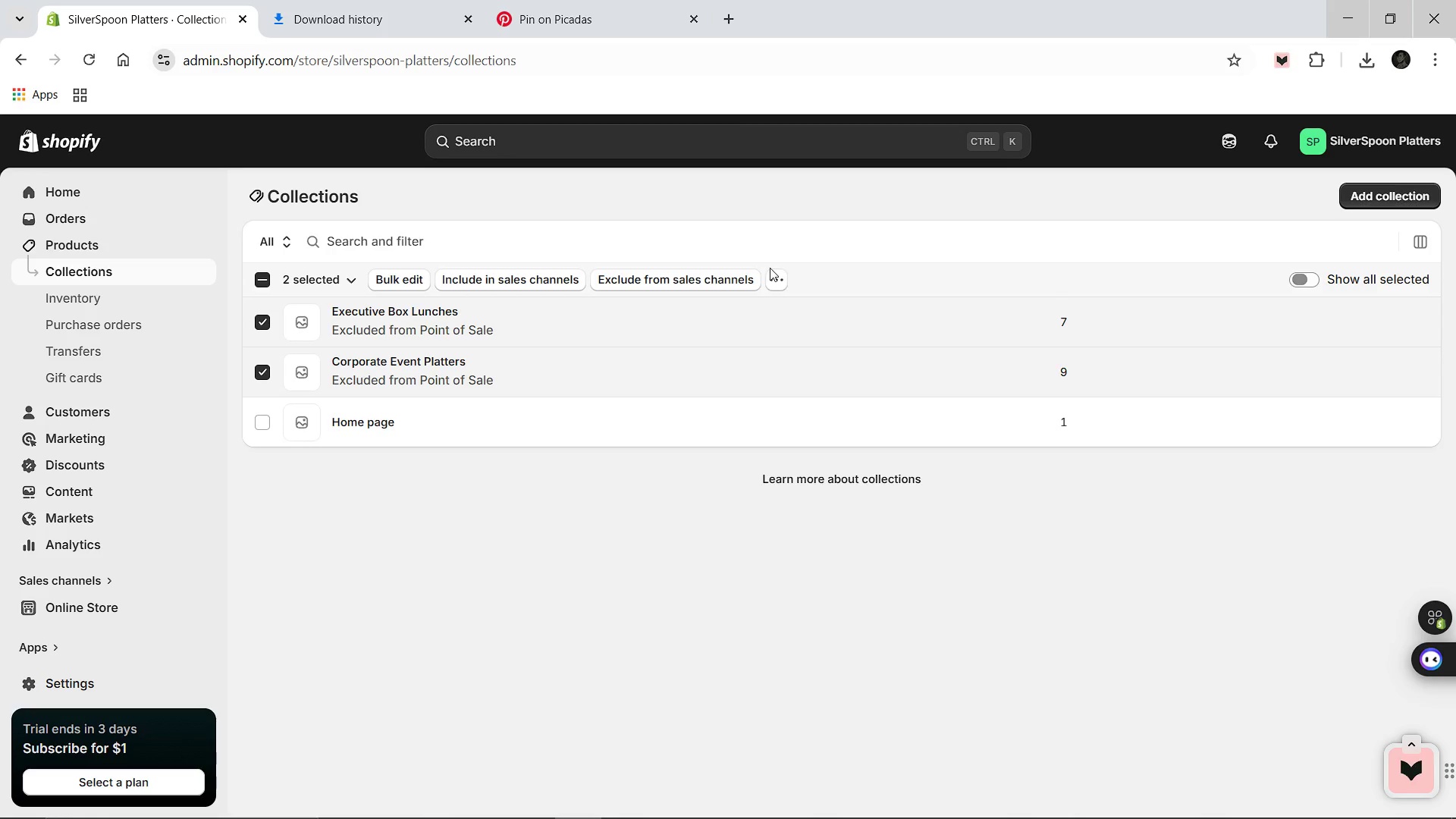 
left_click([769, 281])
 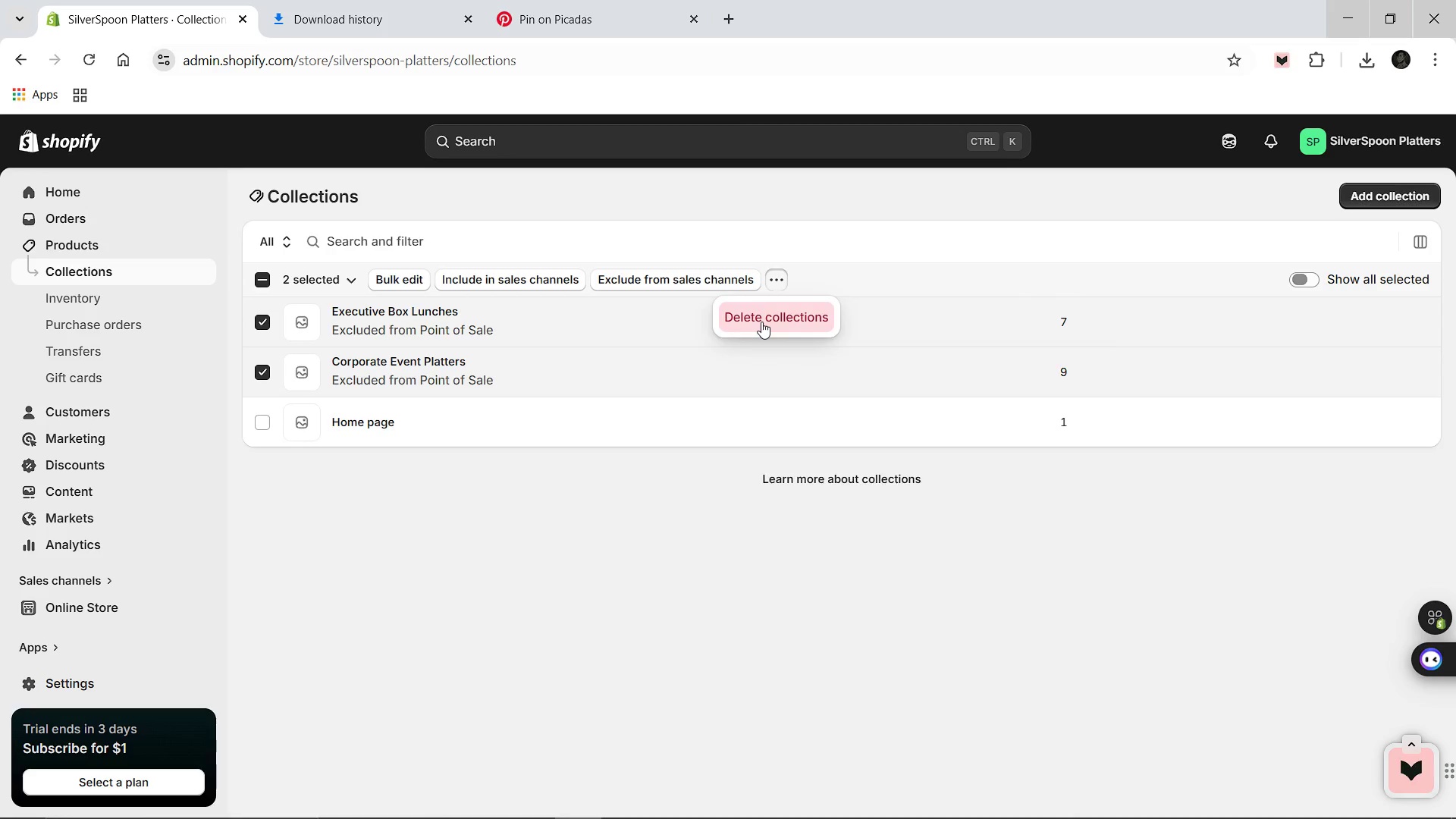 
left_click([761, 322])
 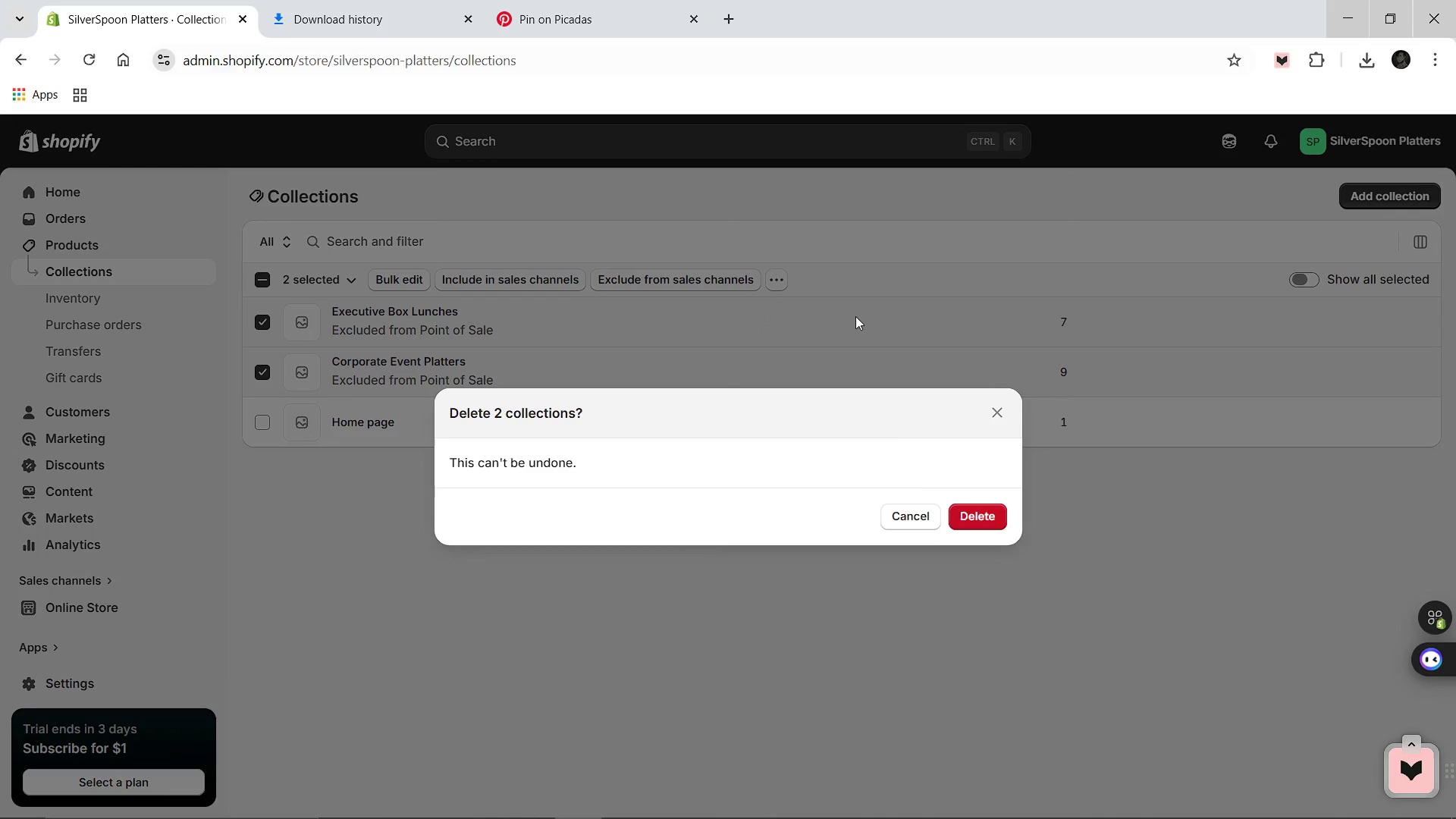 
left_click([976, 504])
 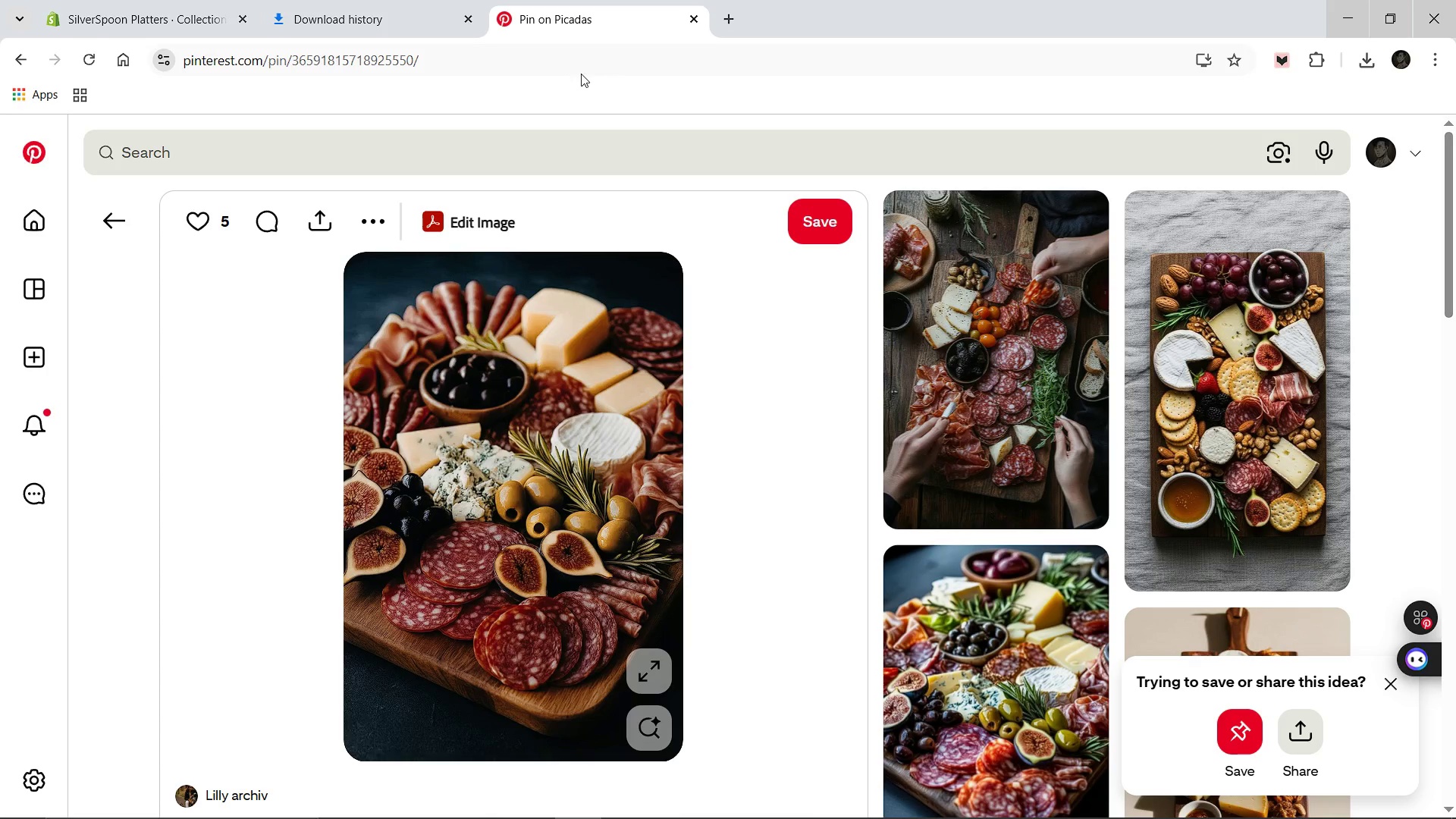 
wait(24.83)
 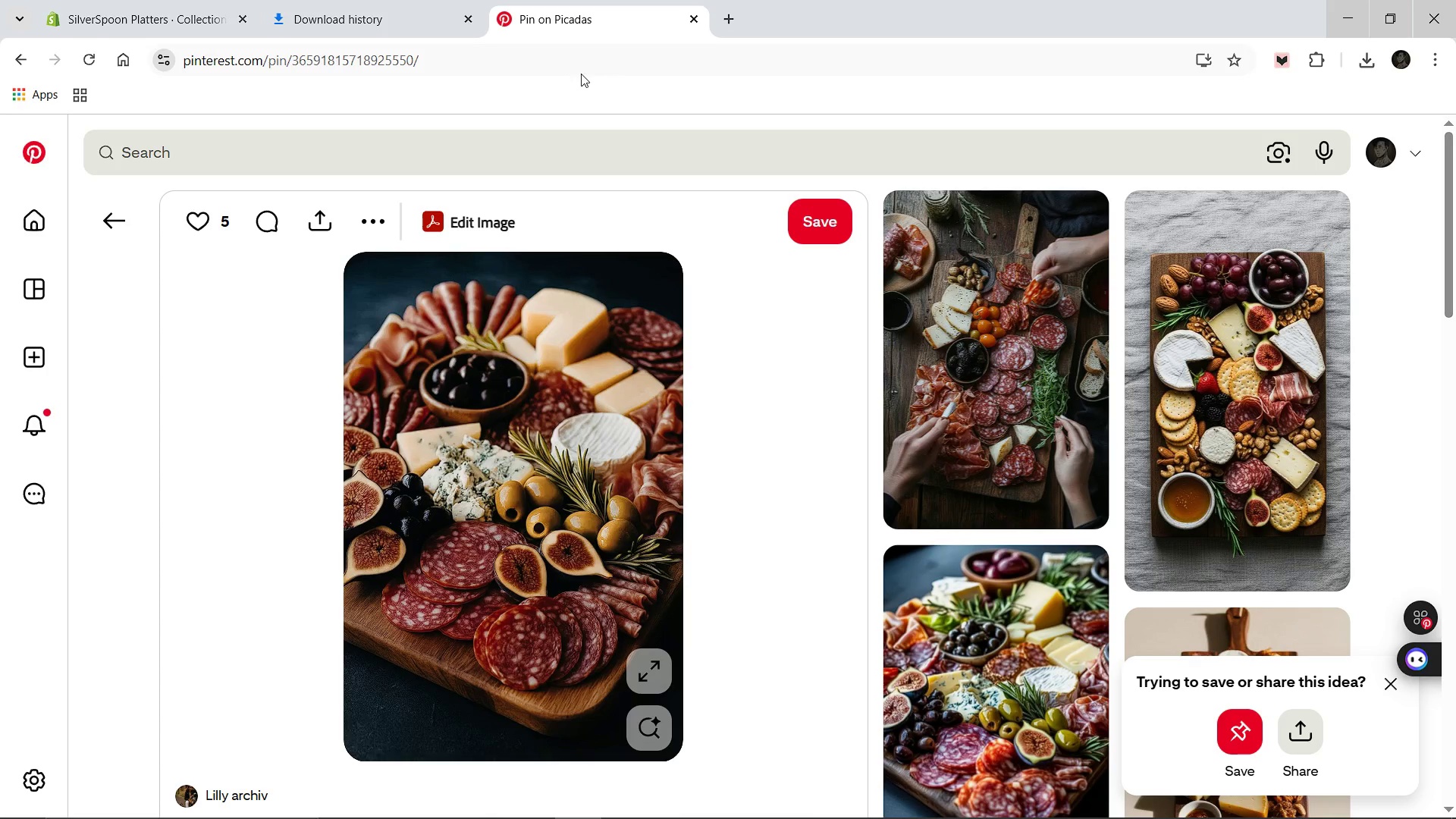 
left_click([278, 153])
 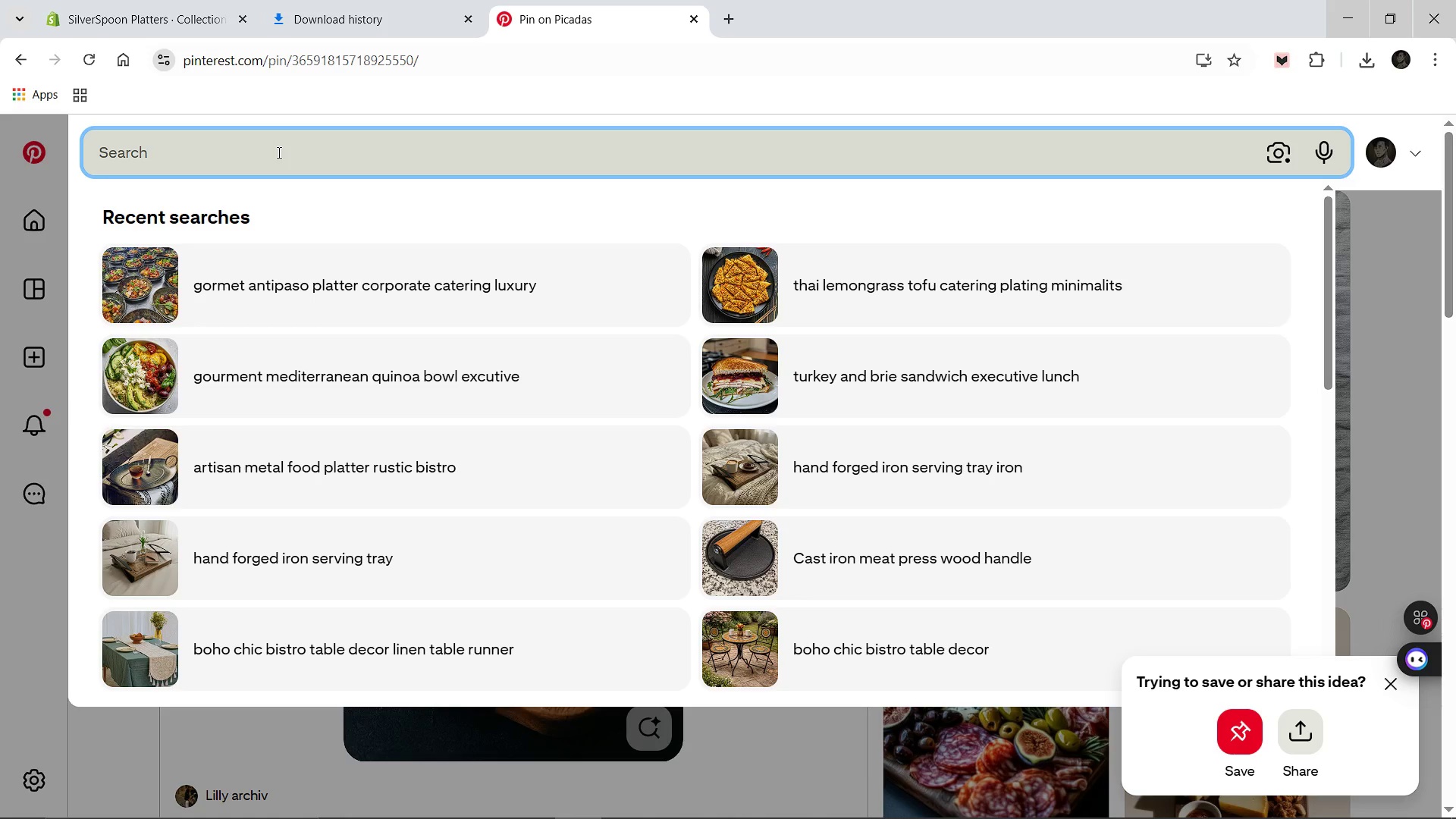 
wait(6.61)
 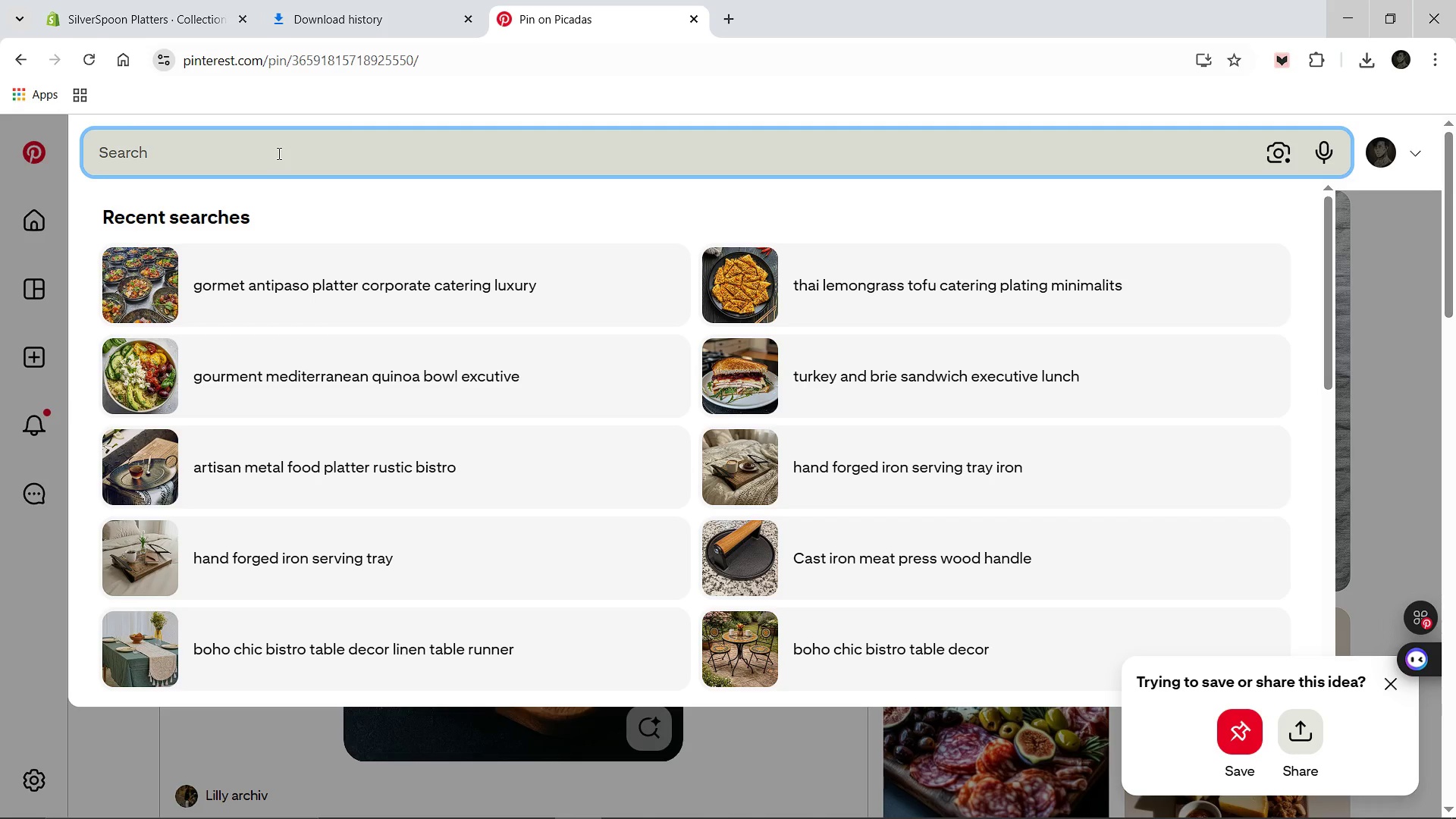 
type( )
key(Backspace)
type(a clean topdown shot of premium kraft paper meal box open to a vibrant salan)
key(Backspace)
type(d)
 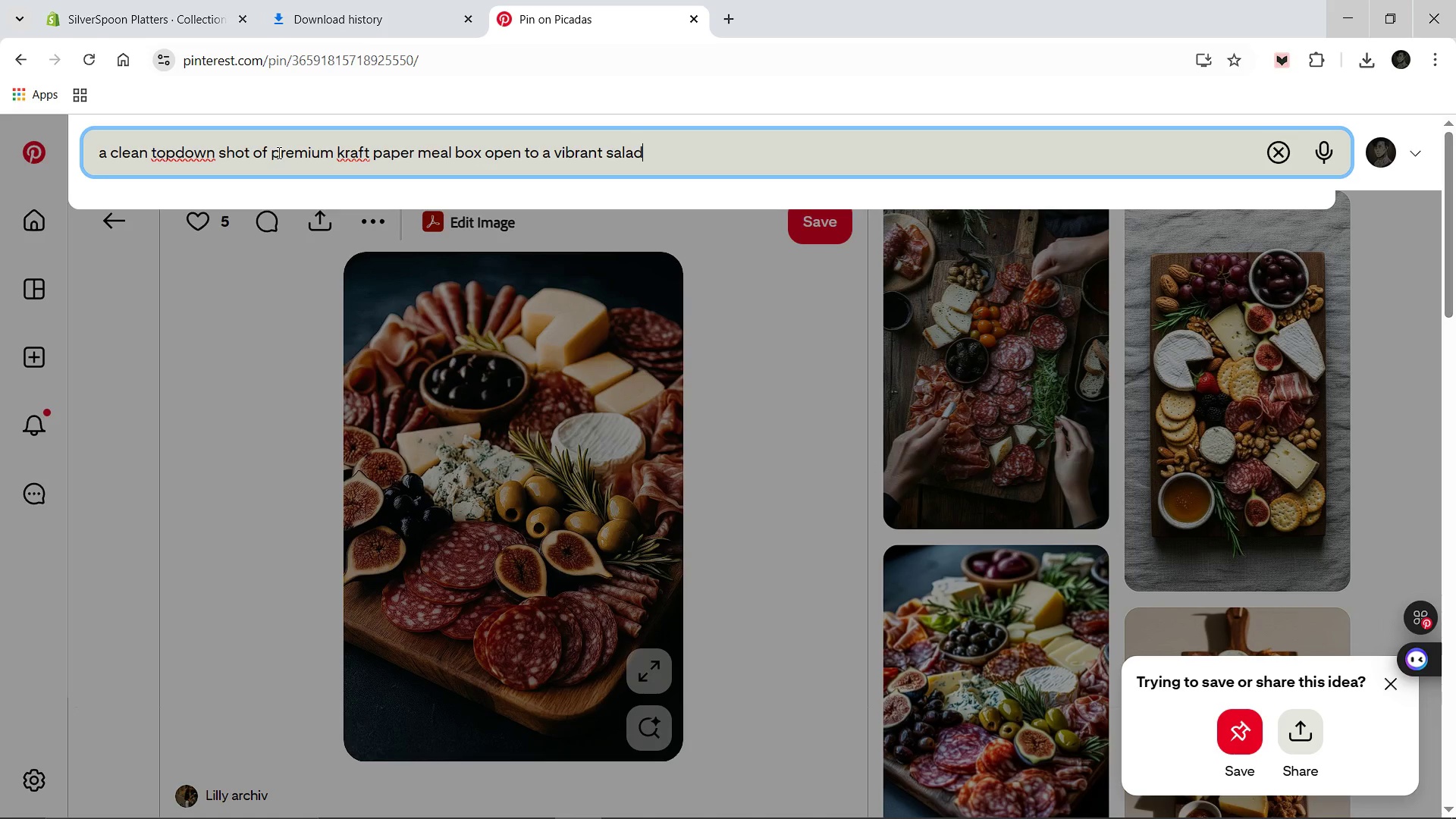 
key(Enter)
 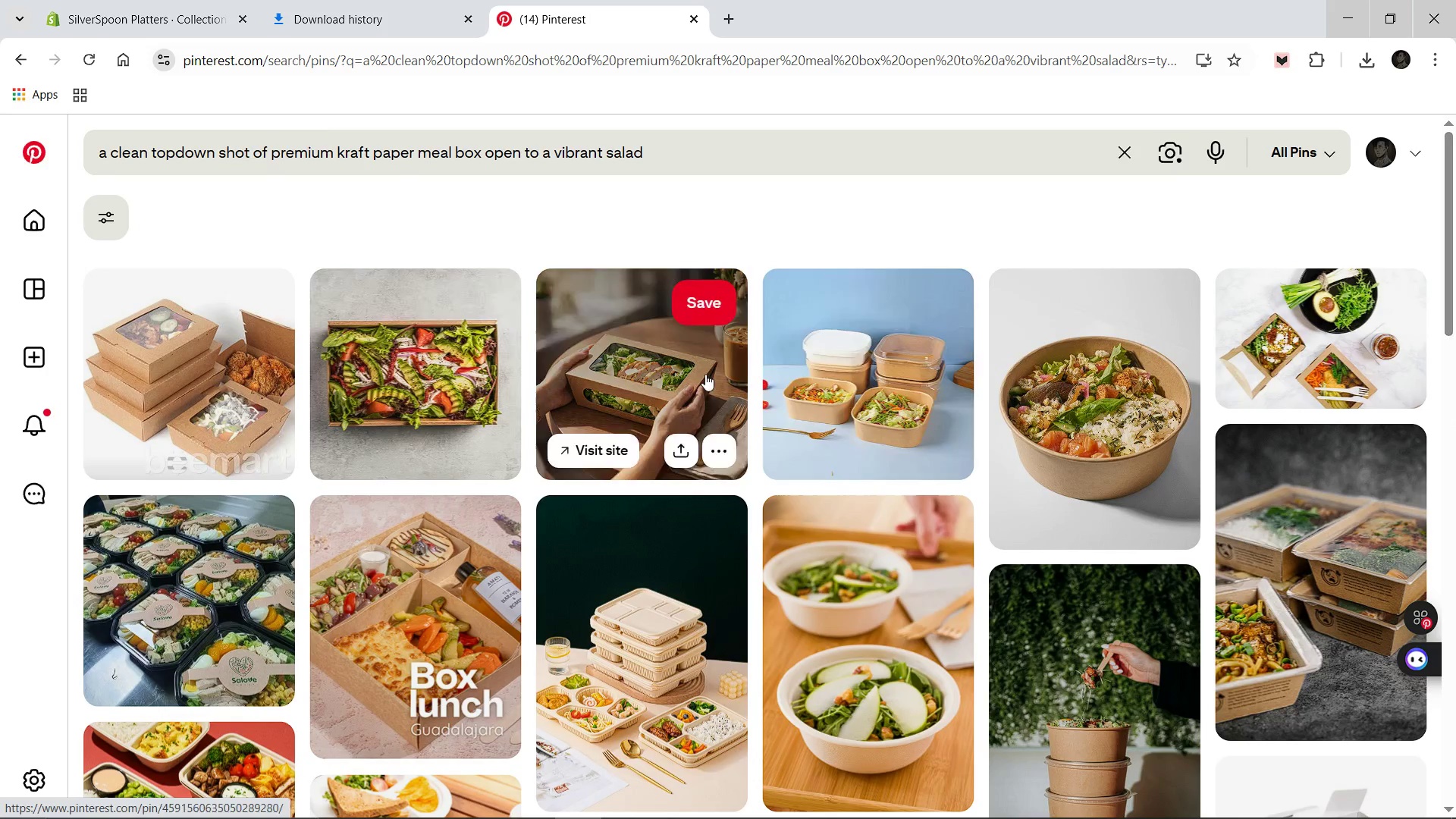 
wait(10.7)
 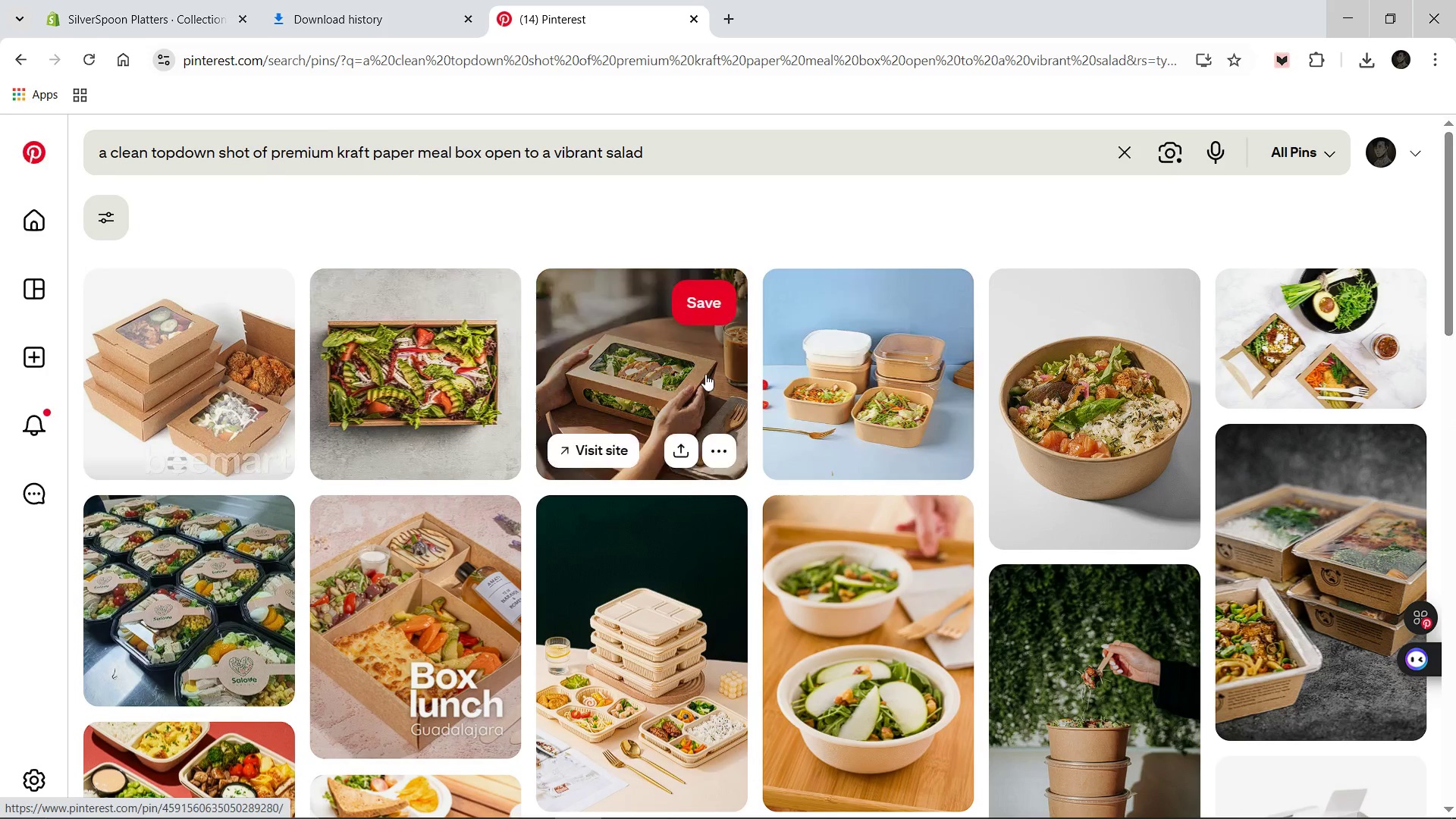 
scroll: coordinate [581, 576], scroll_direction: down, amount: 3.0
 